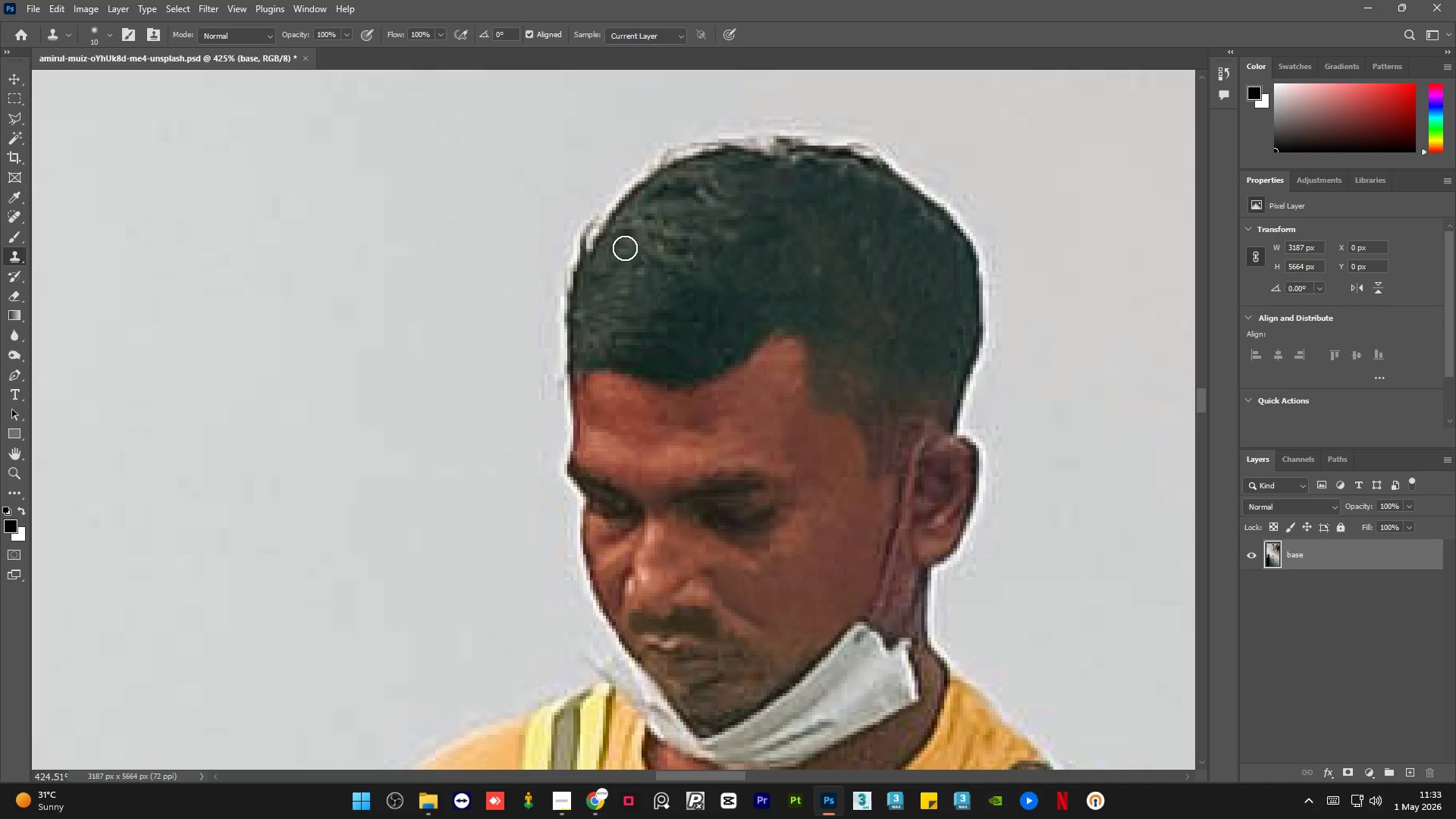 
left_click_drag(start_coordinate=[625, 243], to_coordinate=[625, 225])
 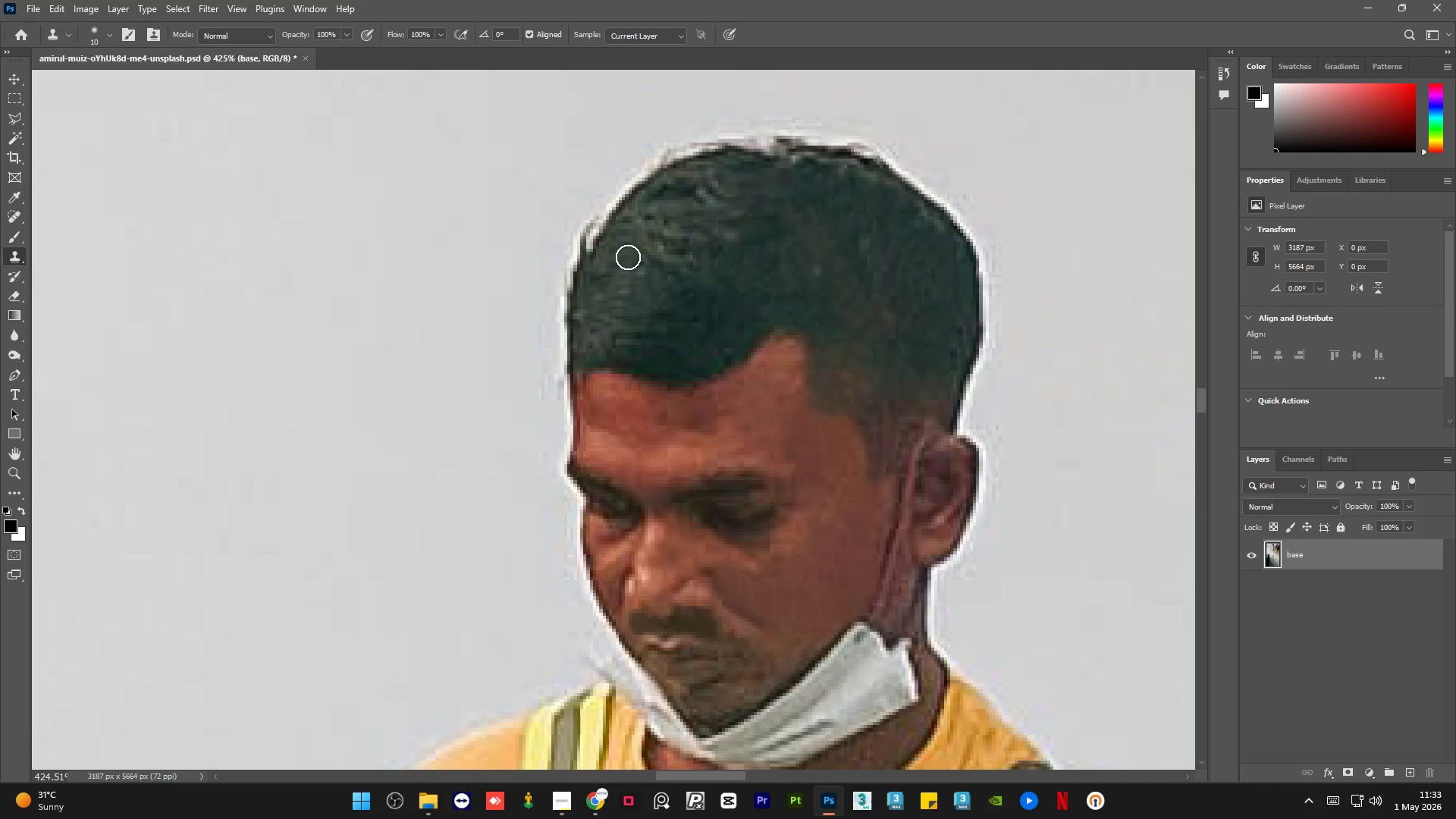 
hold_key(key=AltLeft, duration=0.69)
 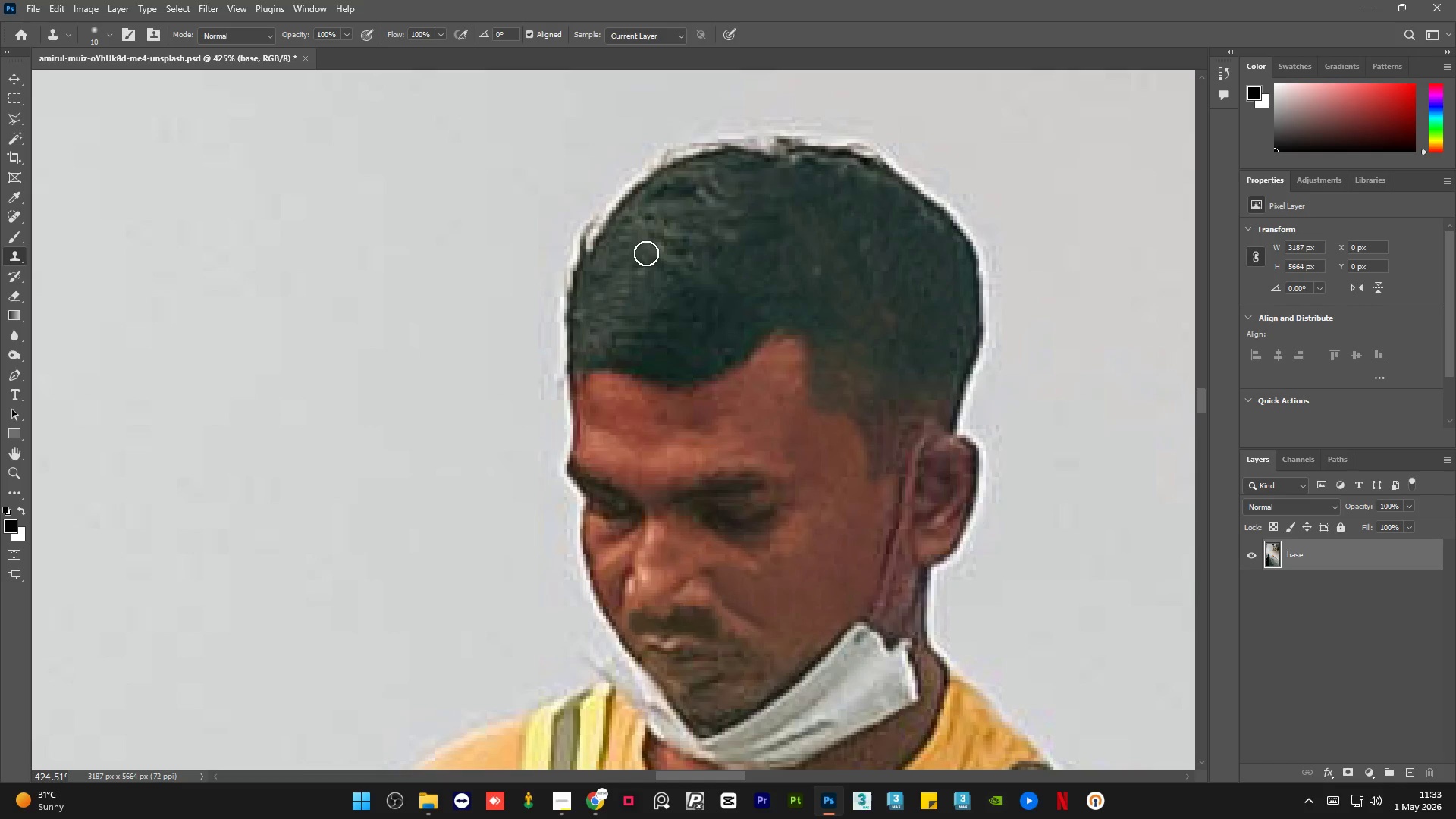 
left_click_drag(start_coordinate=[646, 254], to_coordinate=[652, 248])
 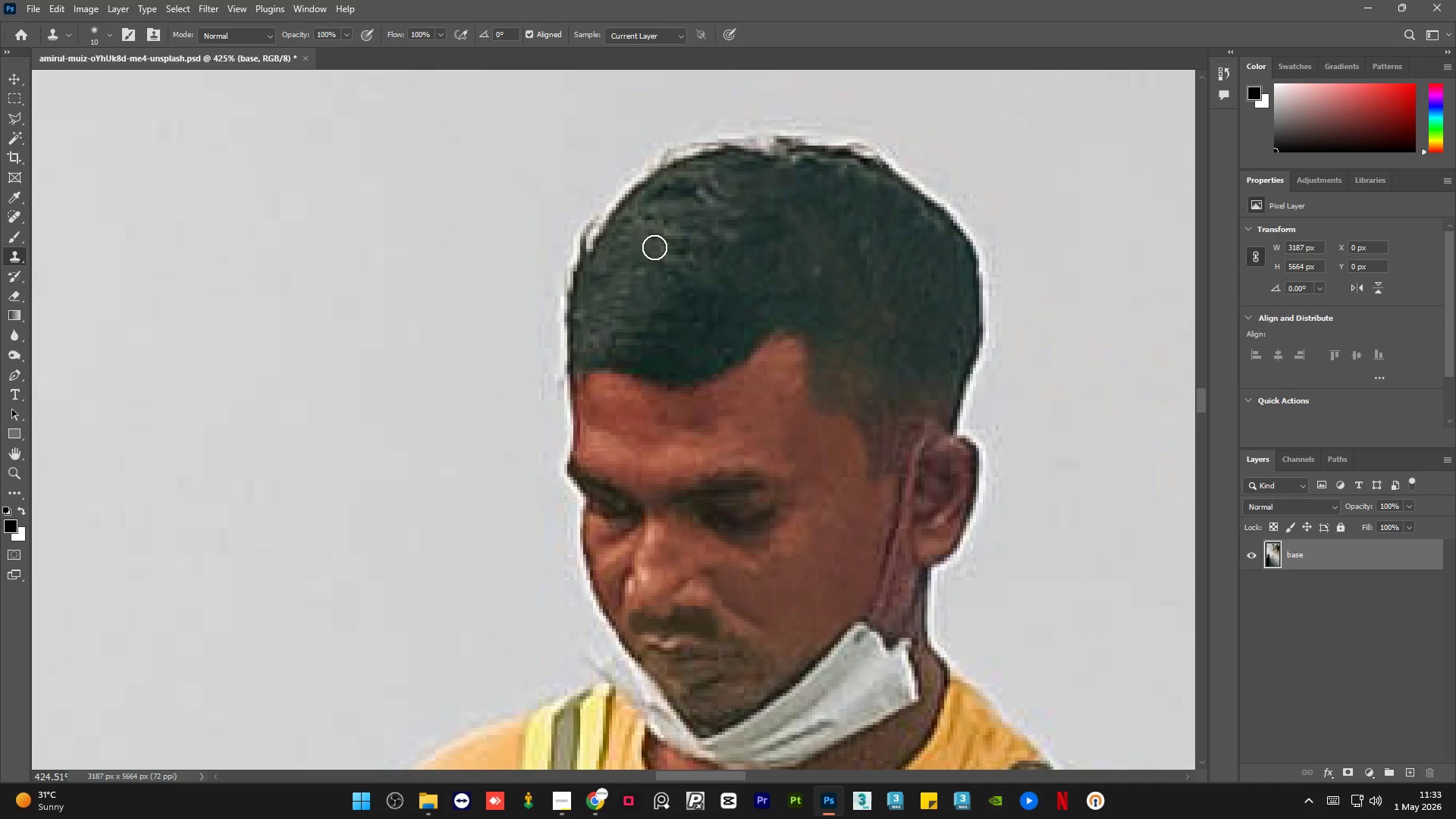 
hold_key(key=AltLeft, duration=0.55)
left_click([695, 259])
 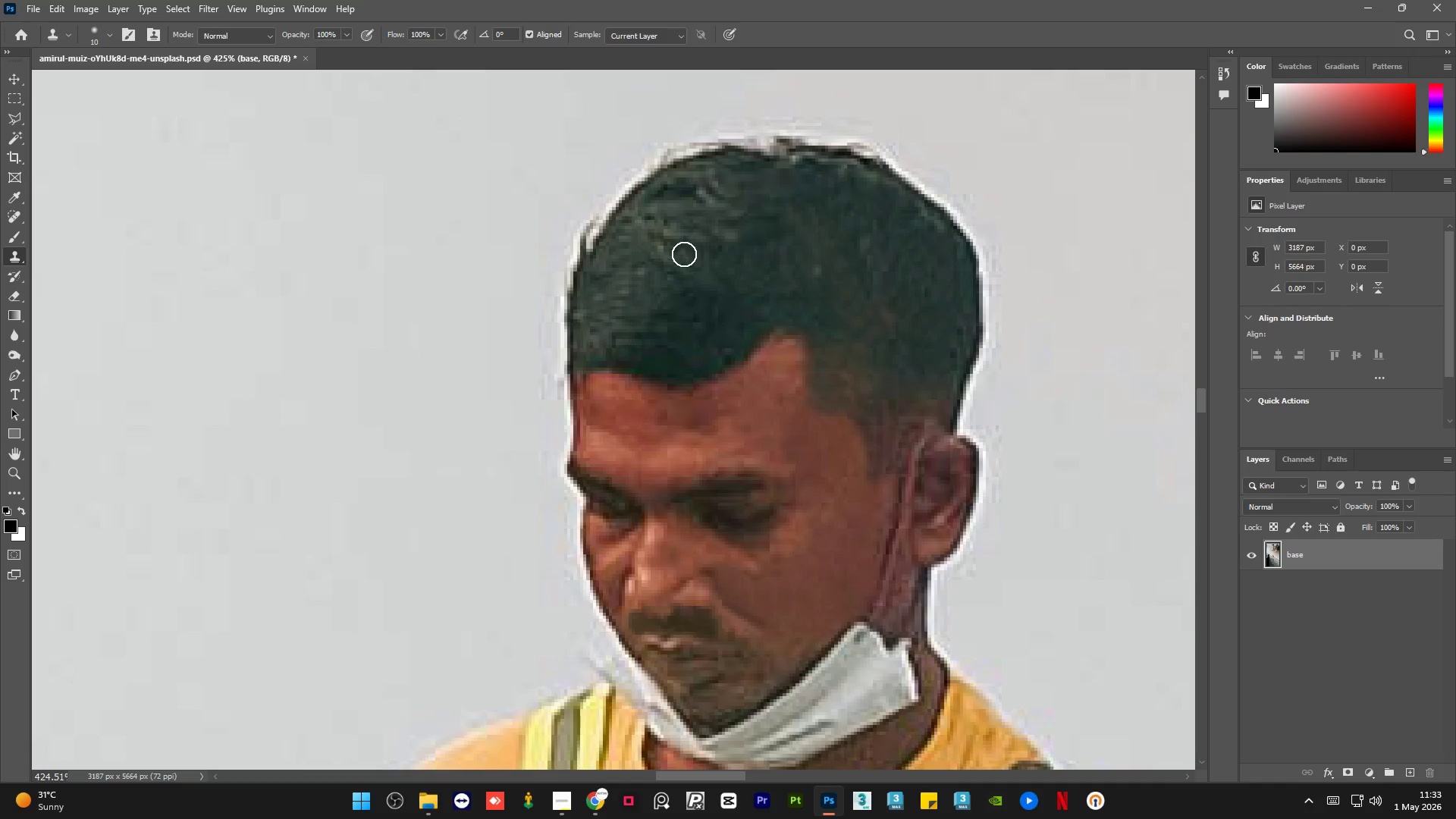 
left_click_drag(start_coordinate=[684, 254], to_coordinate=[670, 246])
 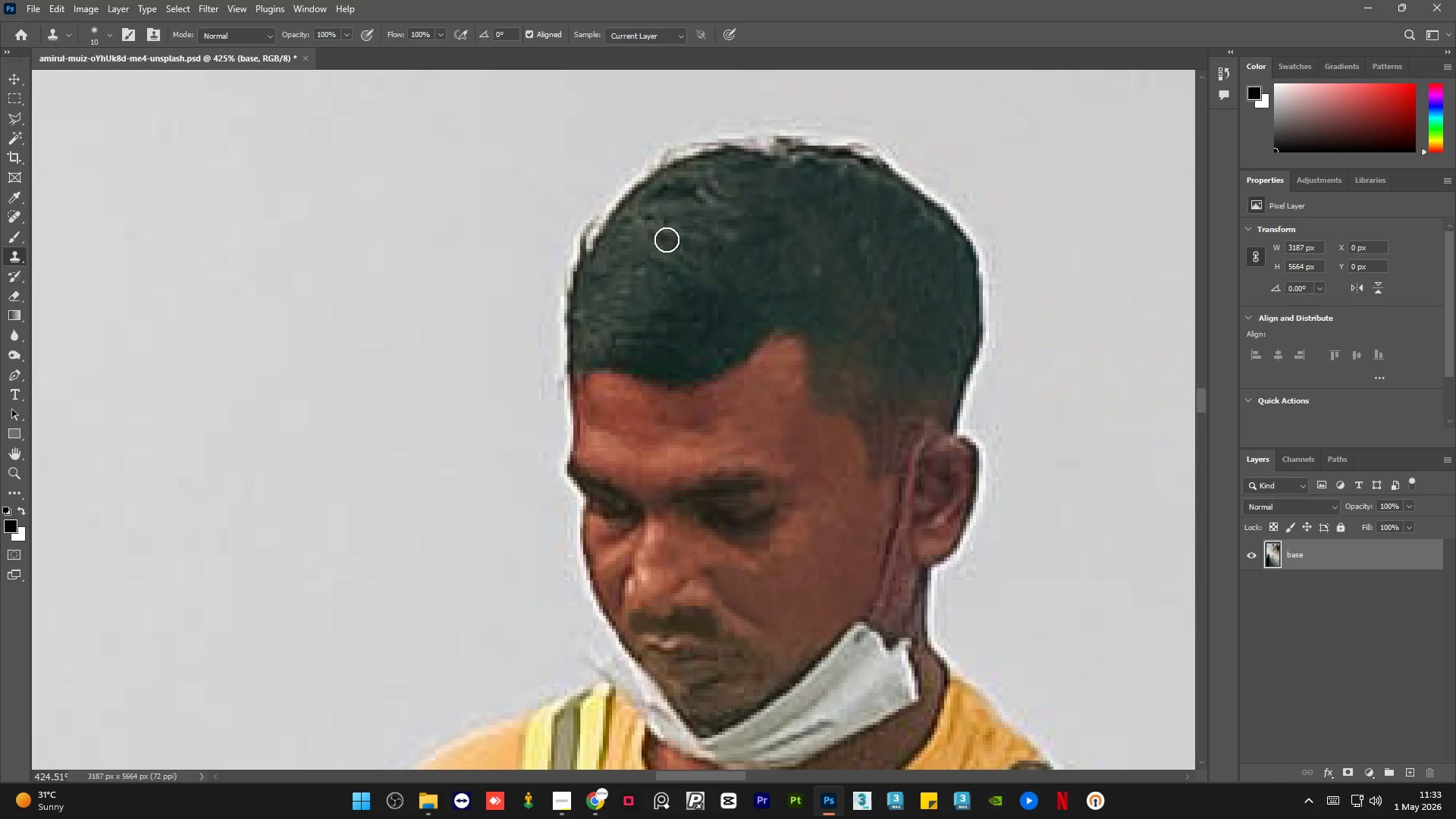 
key(Alt+AltLeft)
 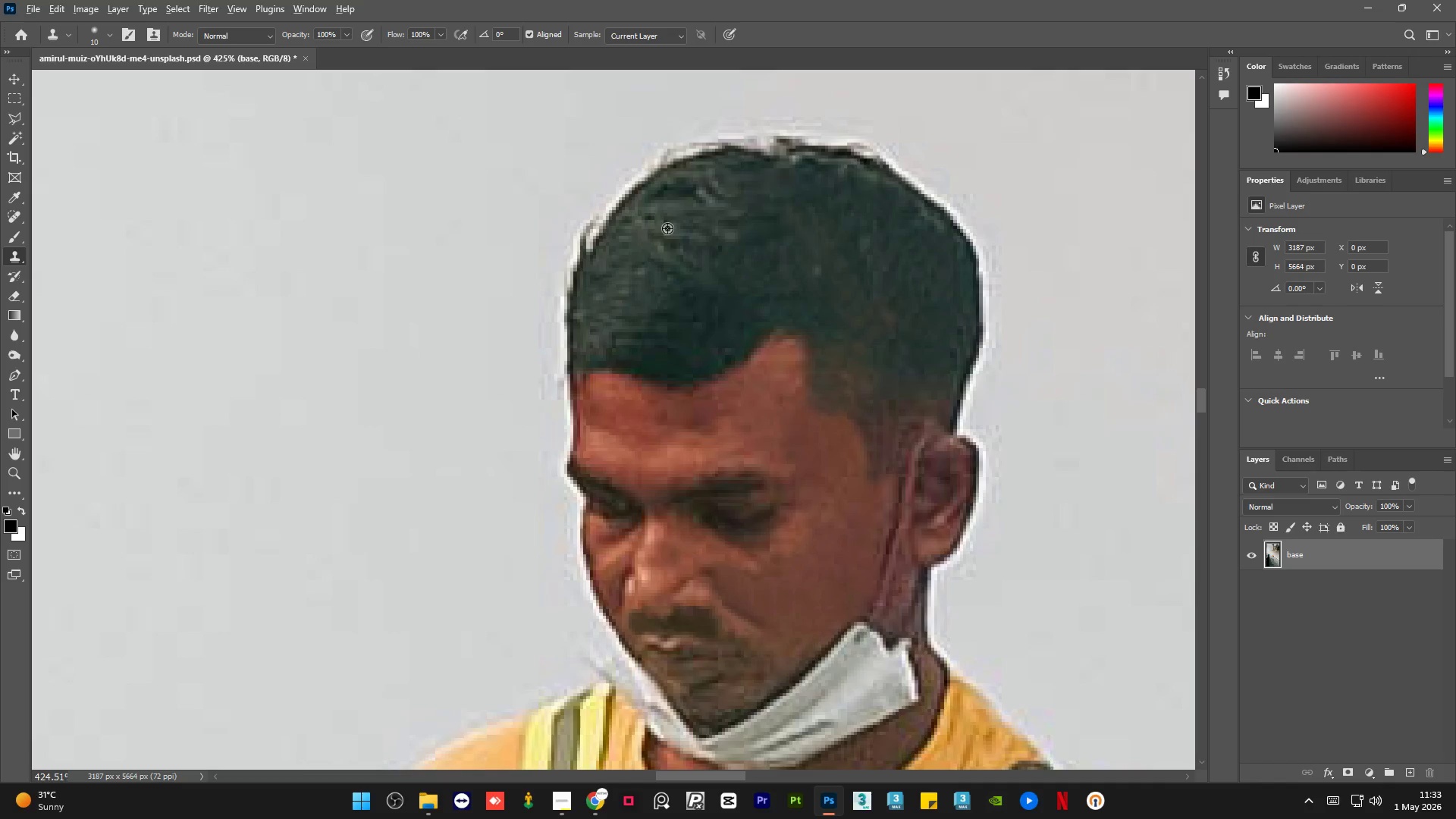 
triple_click([667, 228])
 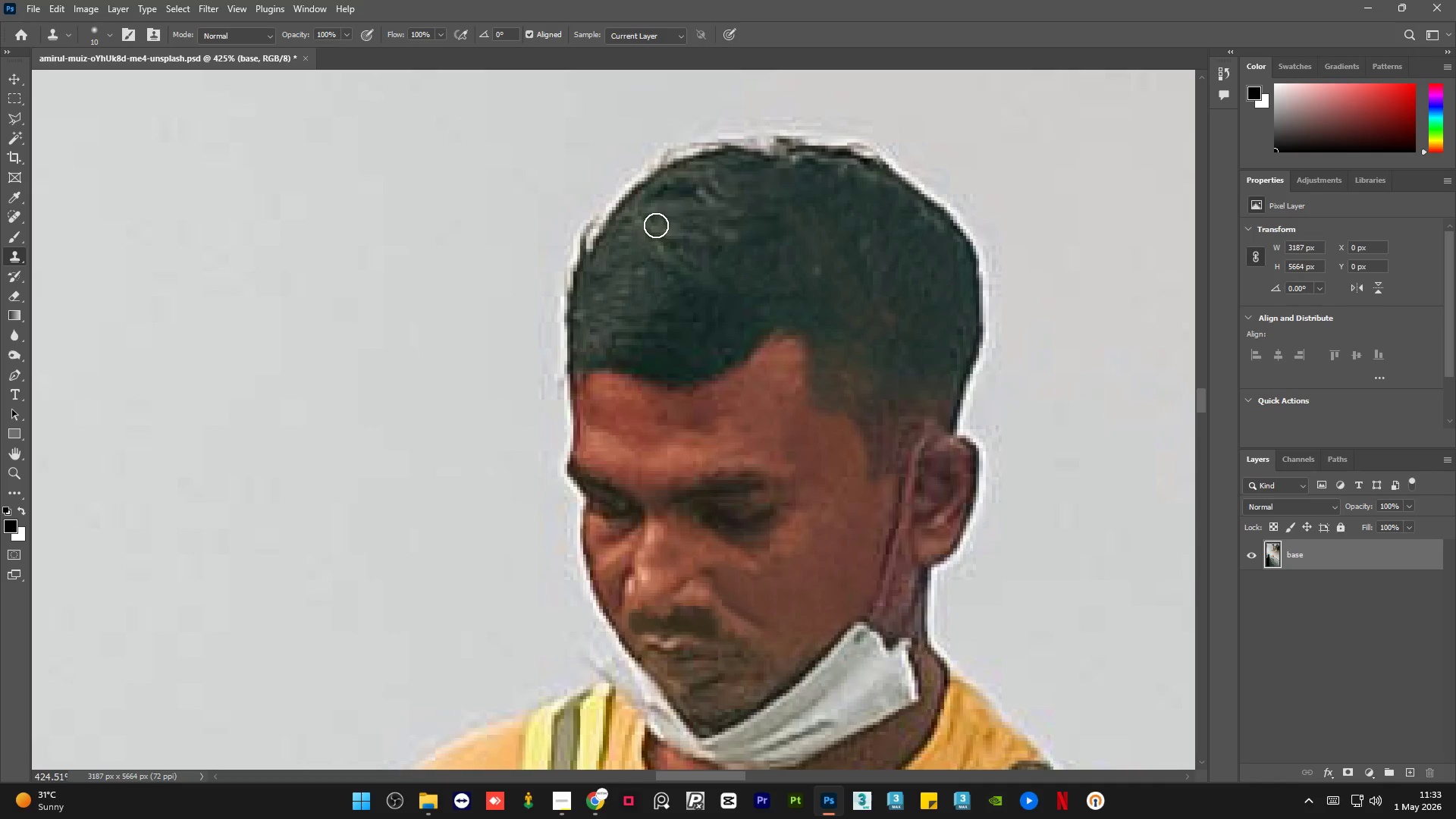 
left_click_drag(start_coordinate=[656, 225], to_coordinate=[647, 209])
 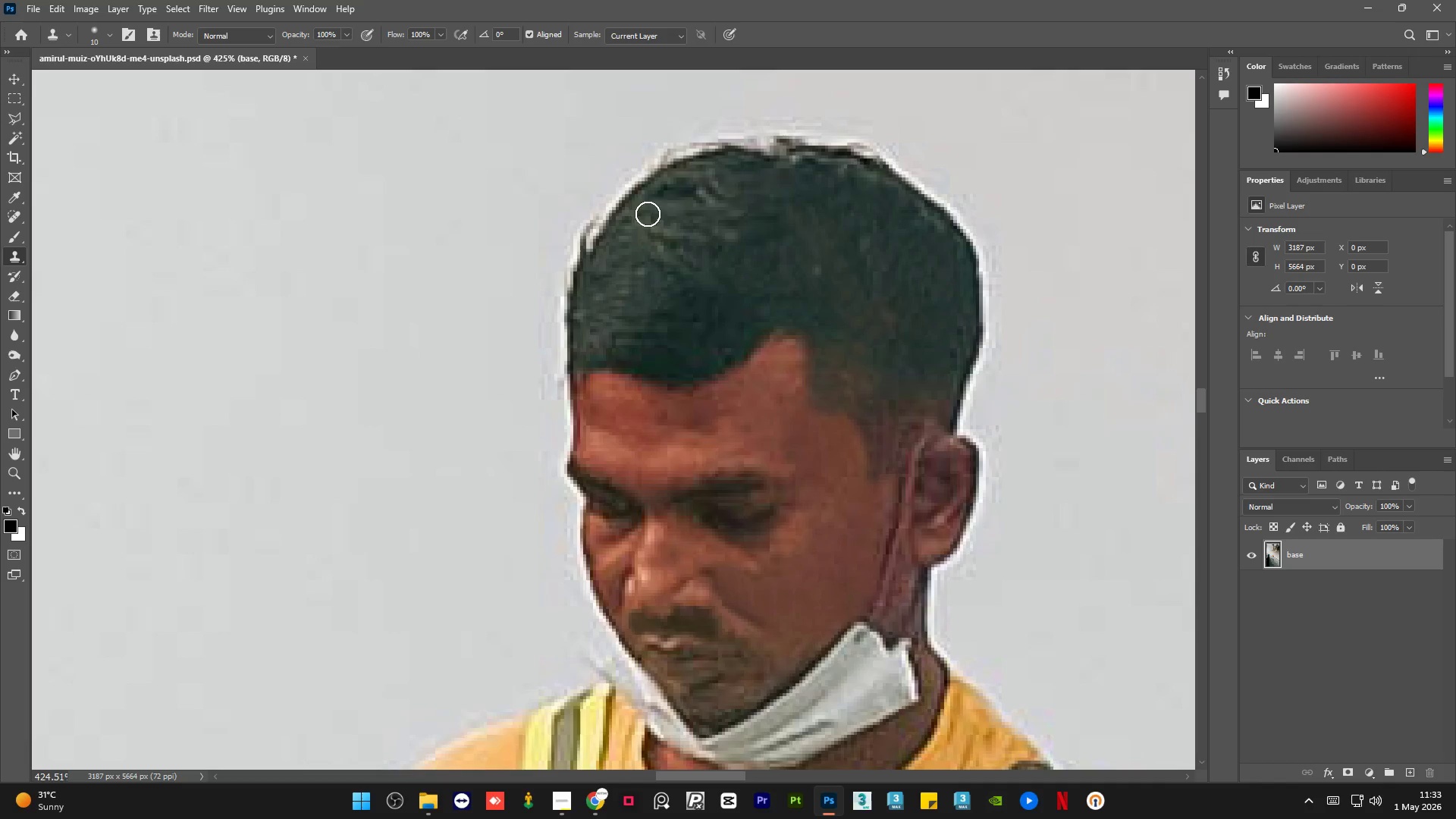 
hold_key(key=AltLeft, duration=0.53)
 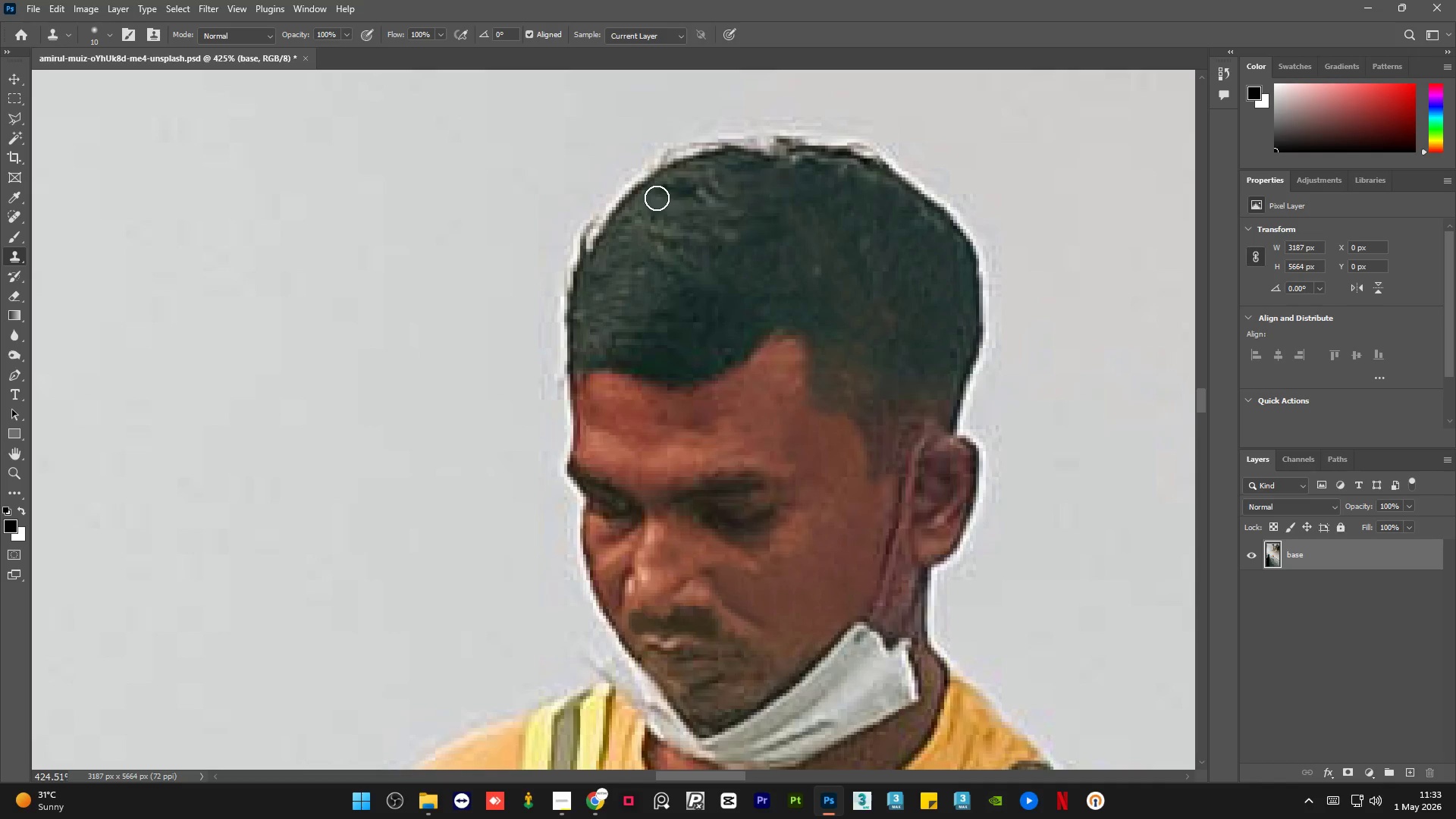 
left_click_drag(start_coordinate=[657, 198], to_coordinate=[661, 184])
 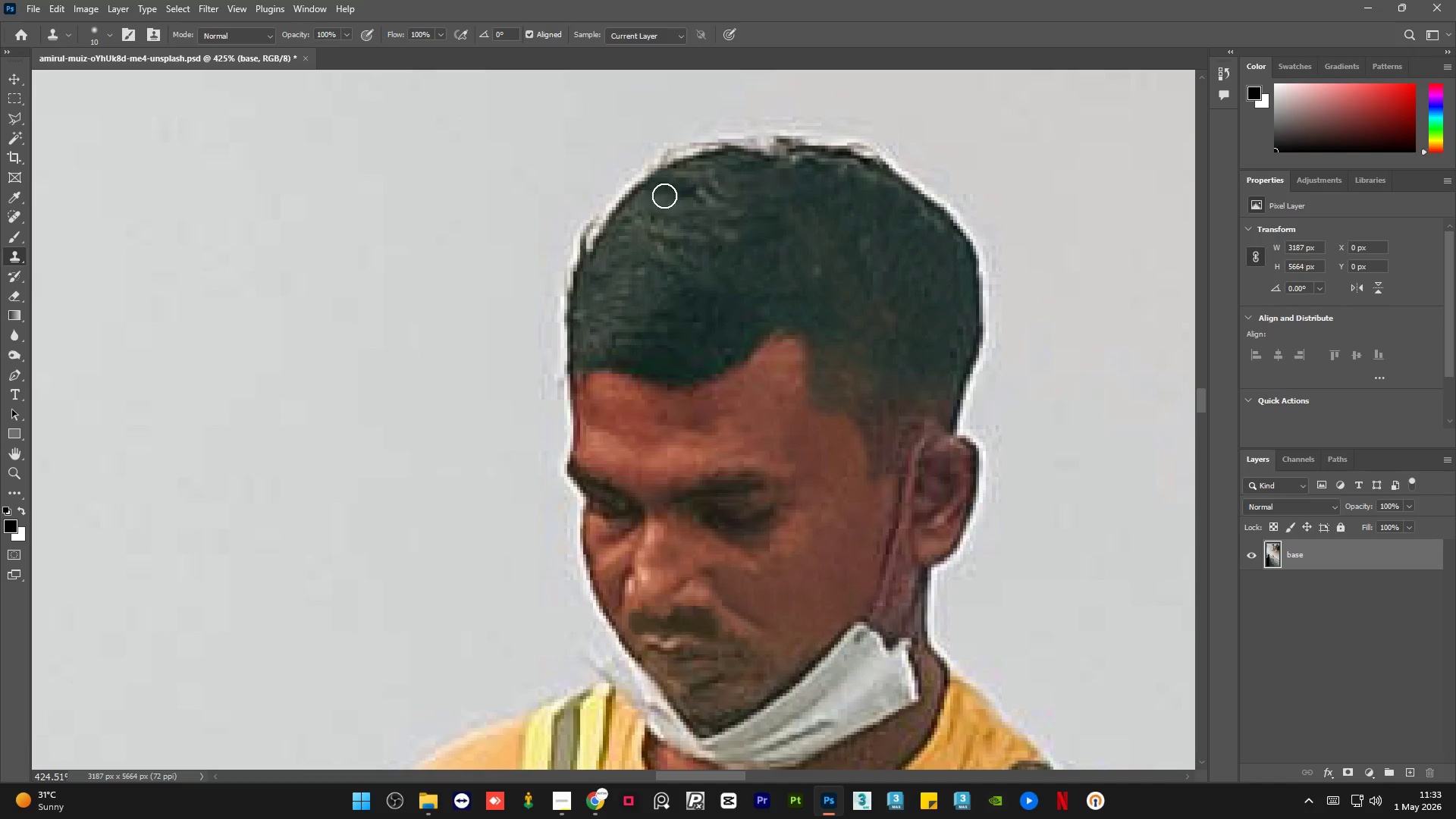 
key(Alt+AltLeft)
 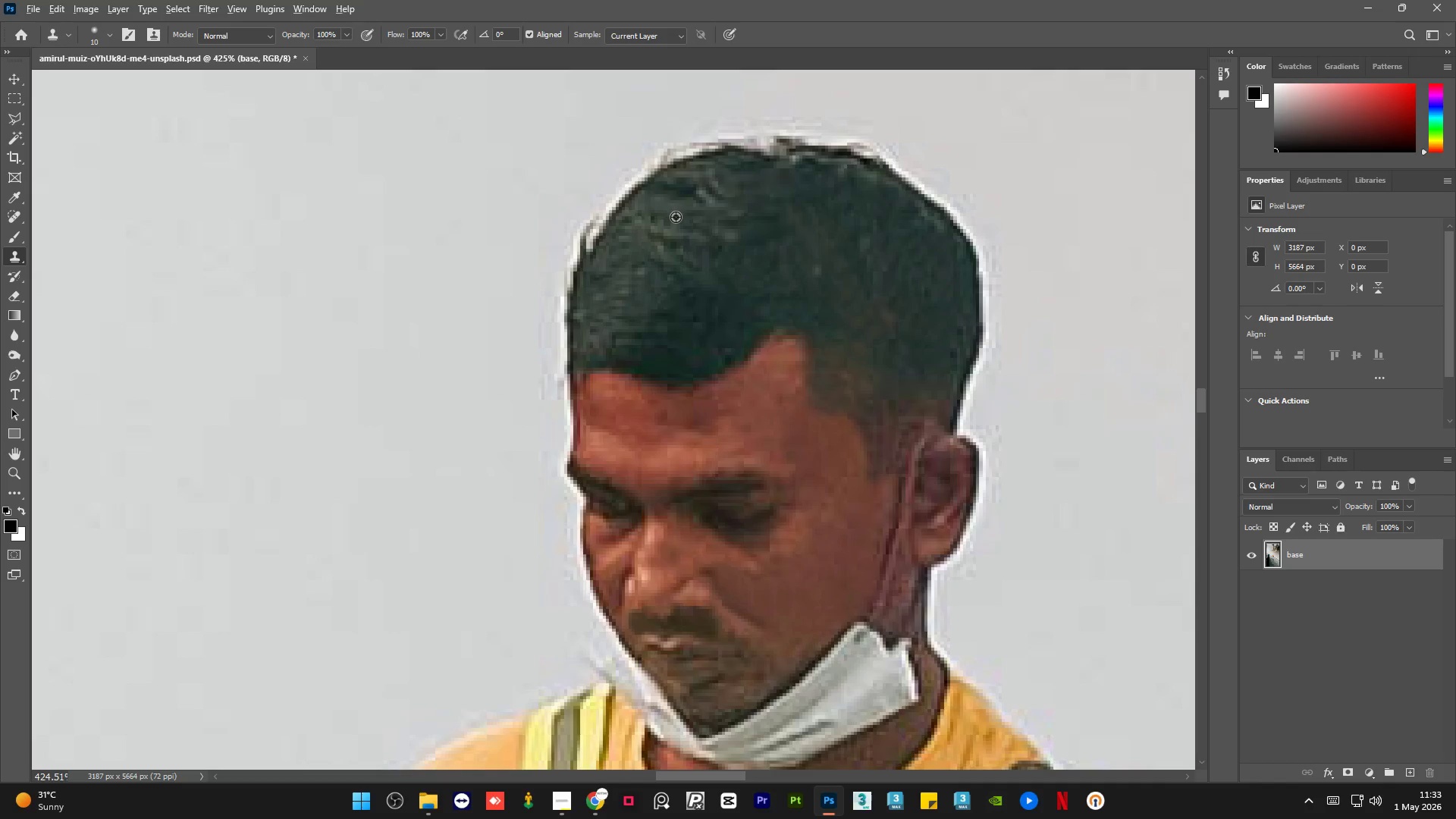 
triple_click([676, 217])
 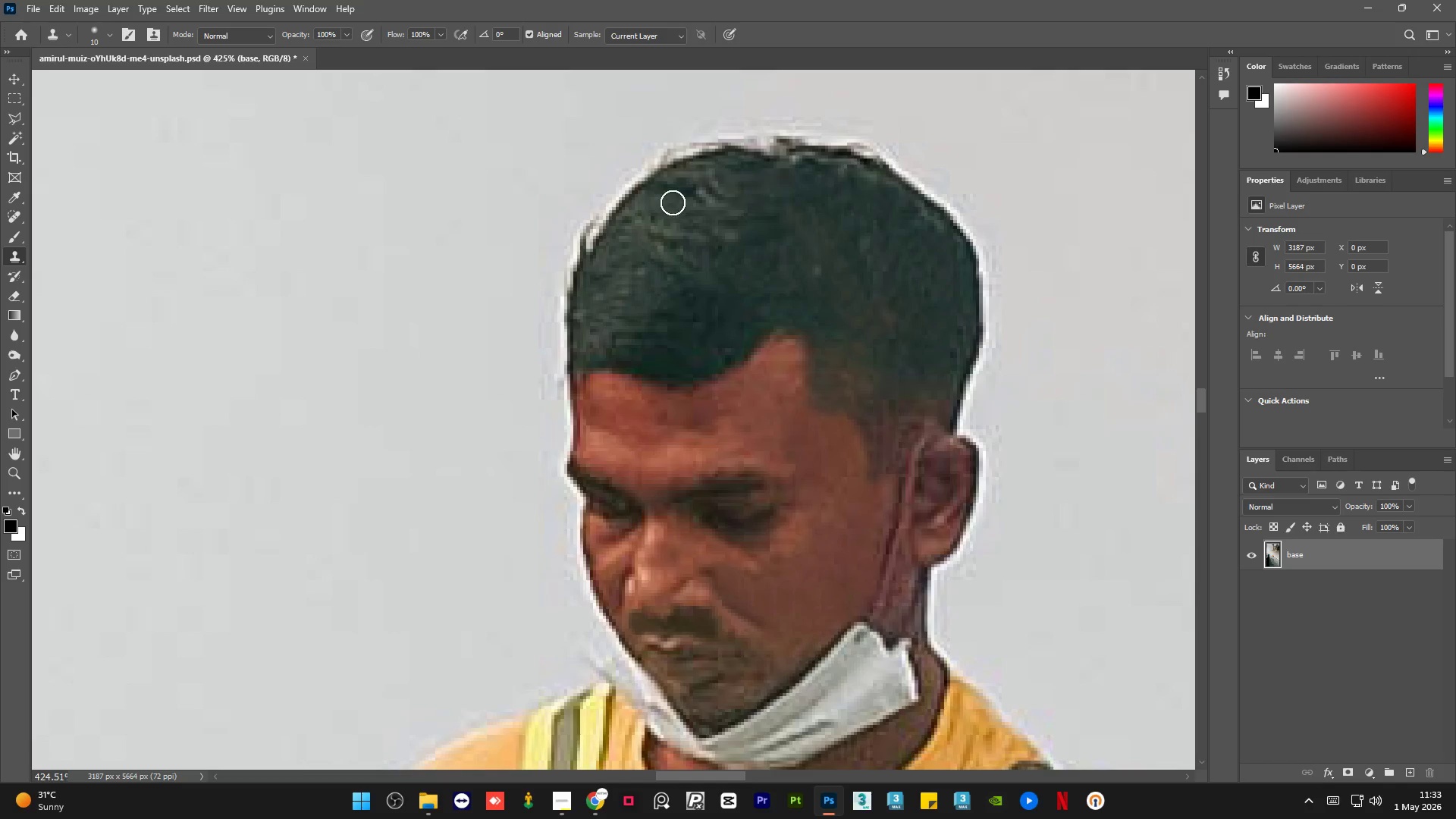 
left_click_drag(start_coordinate=[672, 197], to_coordinate=[689, 186])
 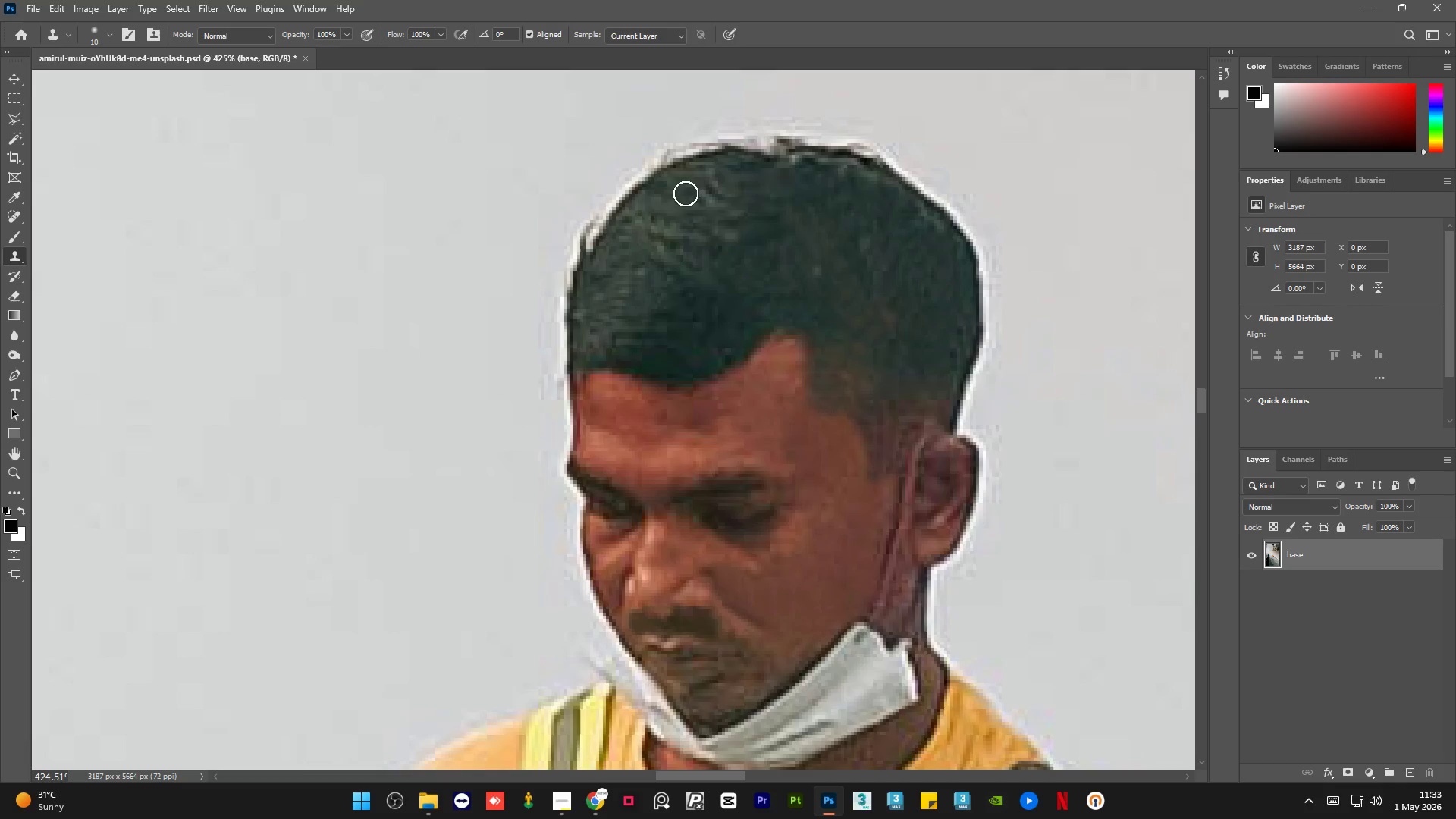 
key(Alt+AltLeft)
 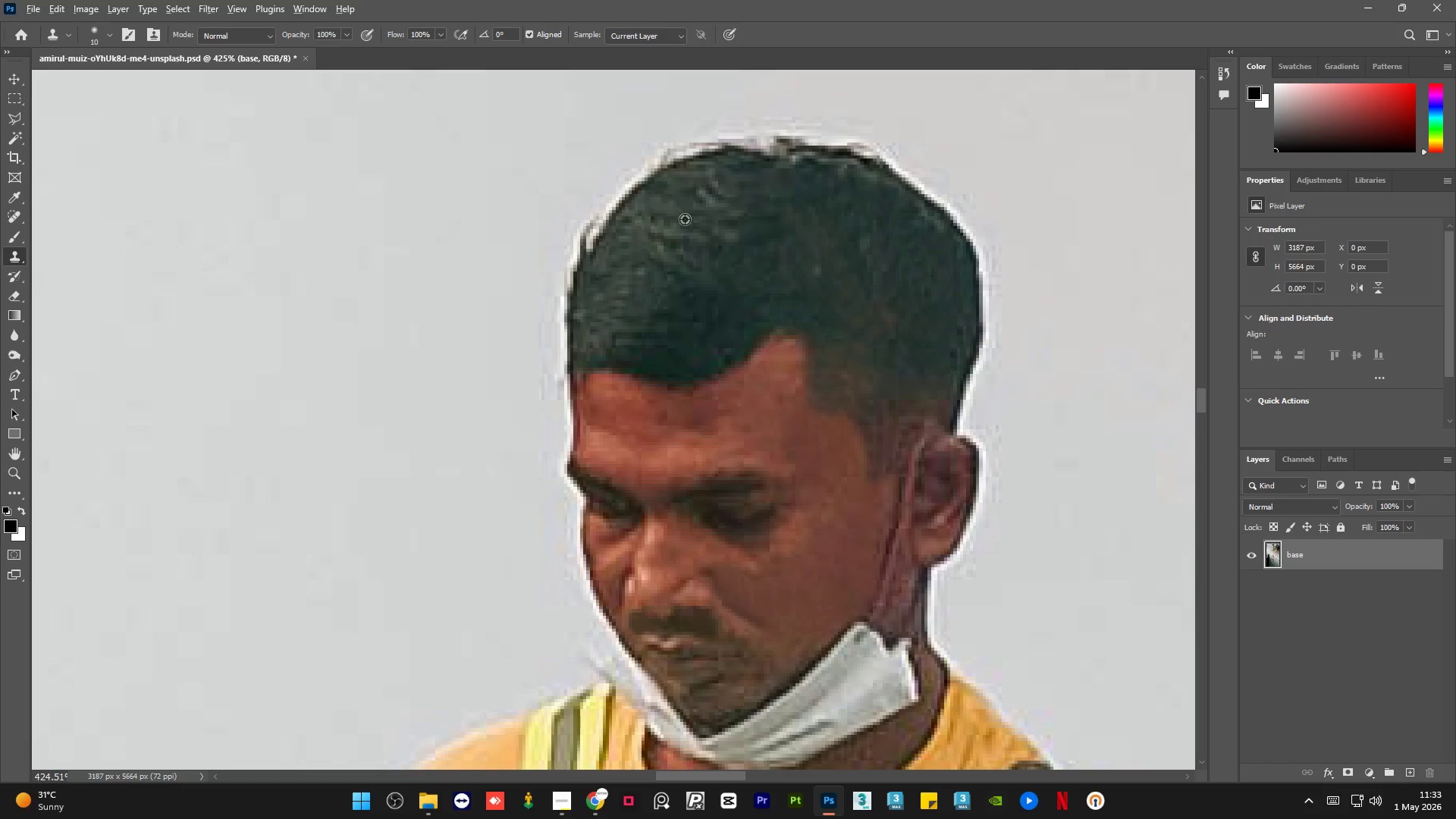 
triple_click([686, 220])
 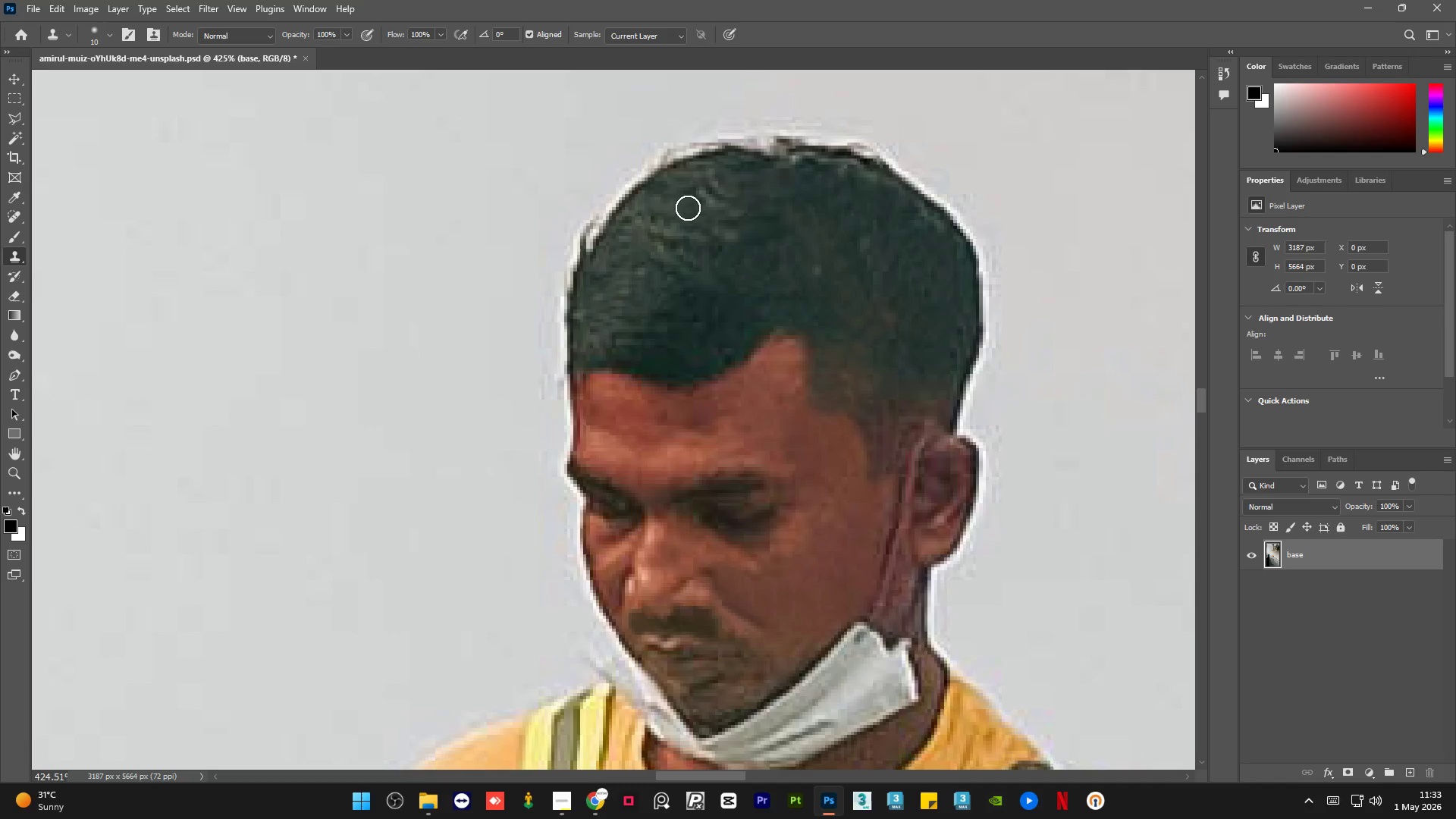 
left_click_drag(start_coordinate=[689, 204], to_coordinate=[697, 193])
 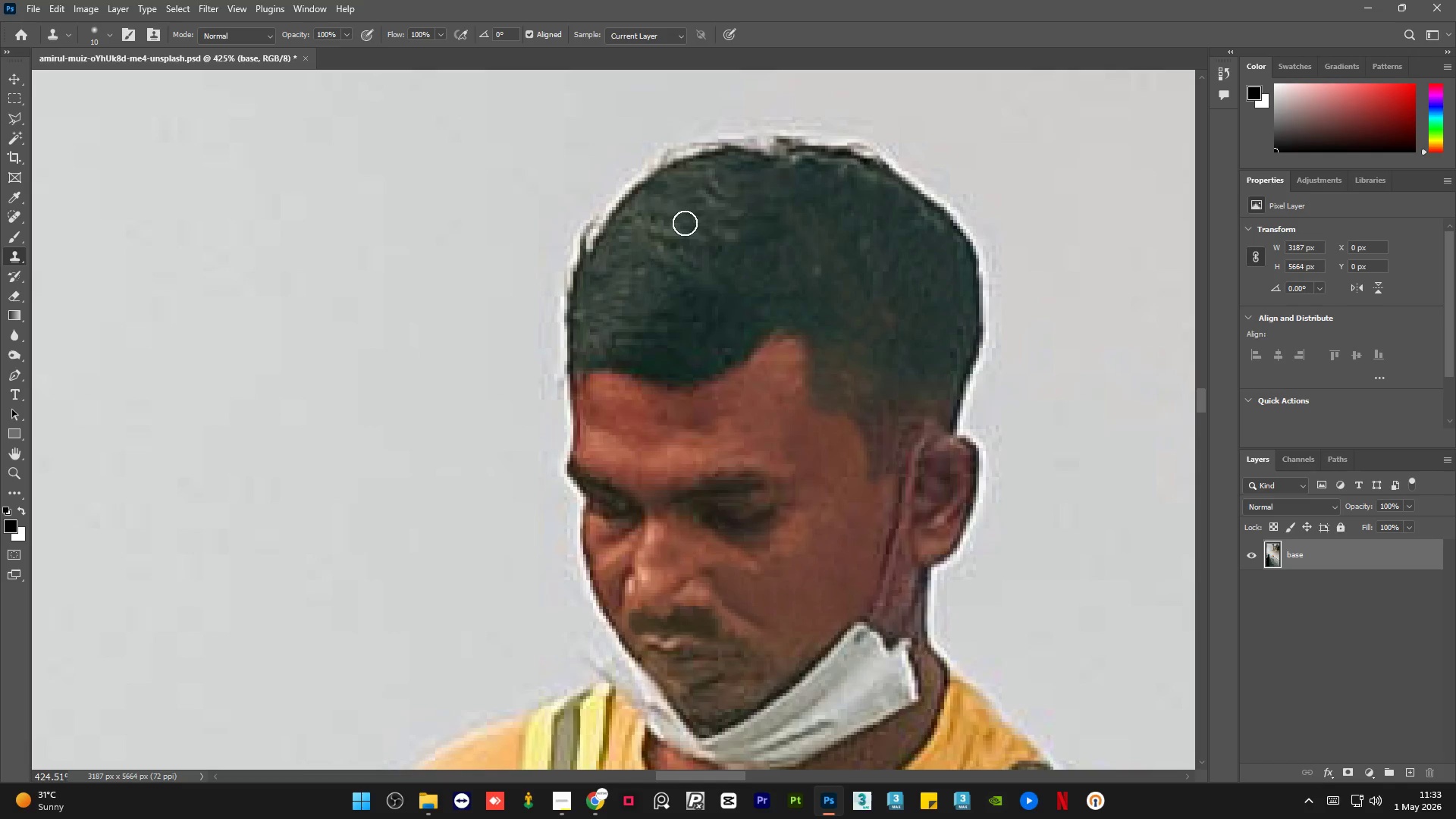 
hold_key(key=AltLeft, duration=0.31)
 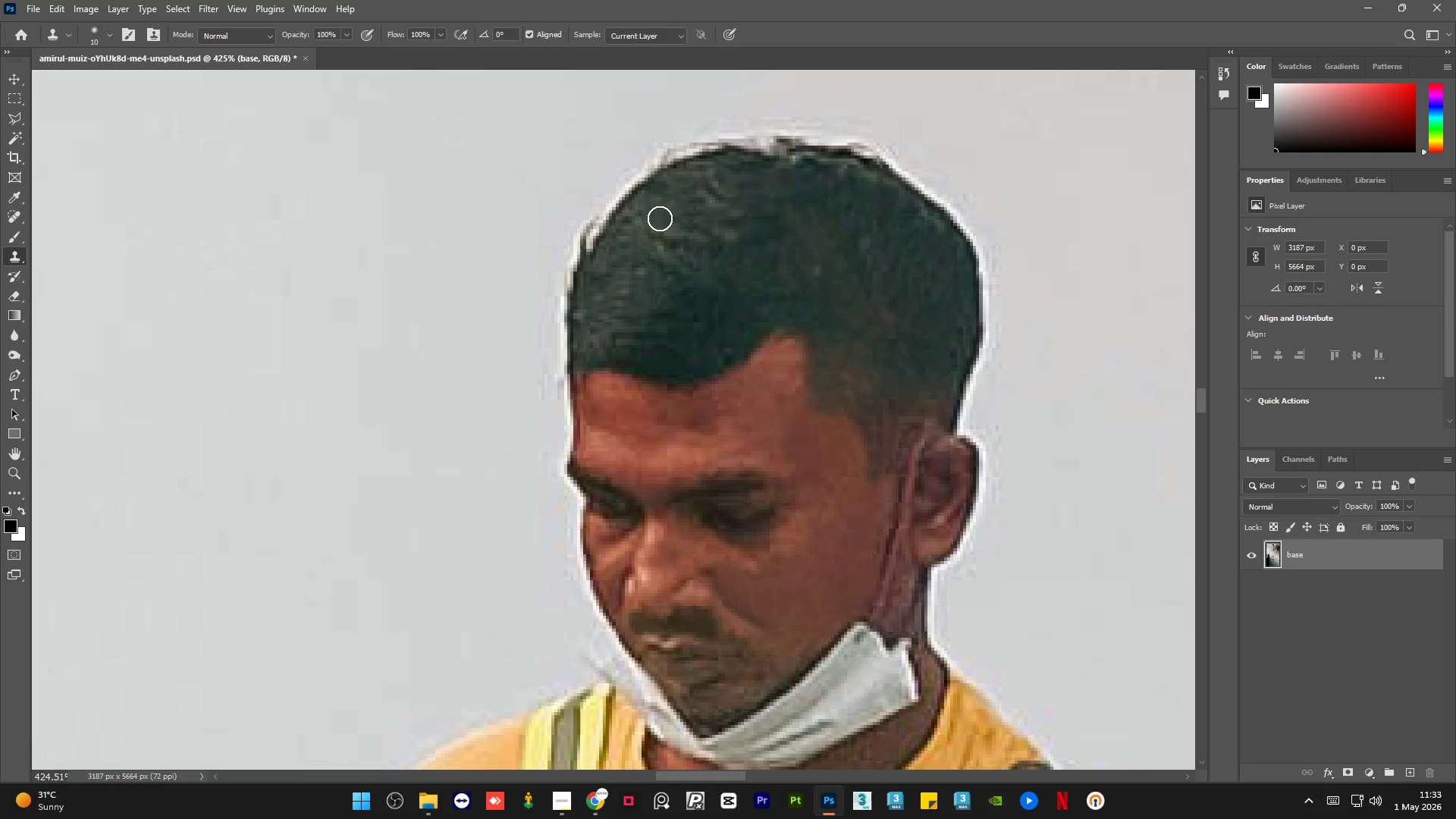 
left_click_drag(start_coordinate=[660, 219], to_coordinate=[648, 220])
 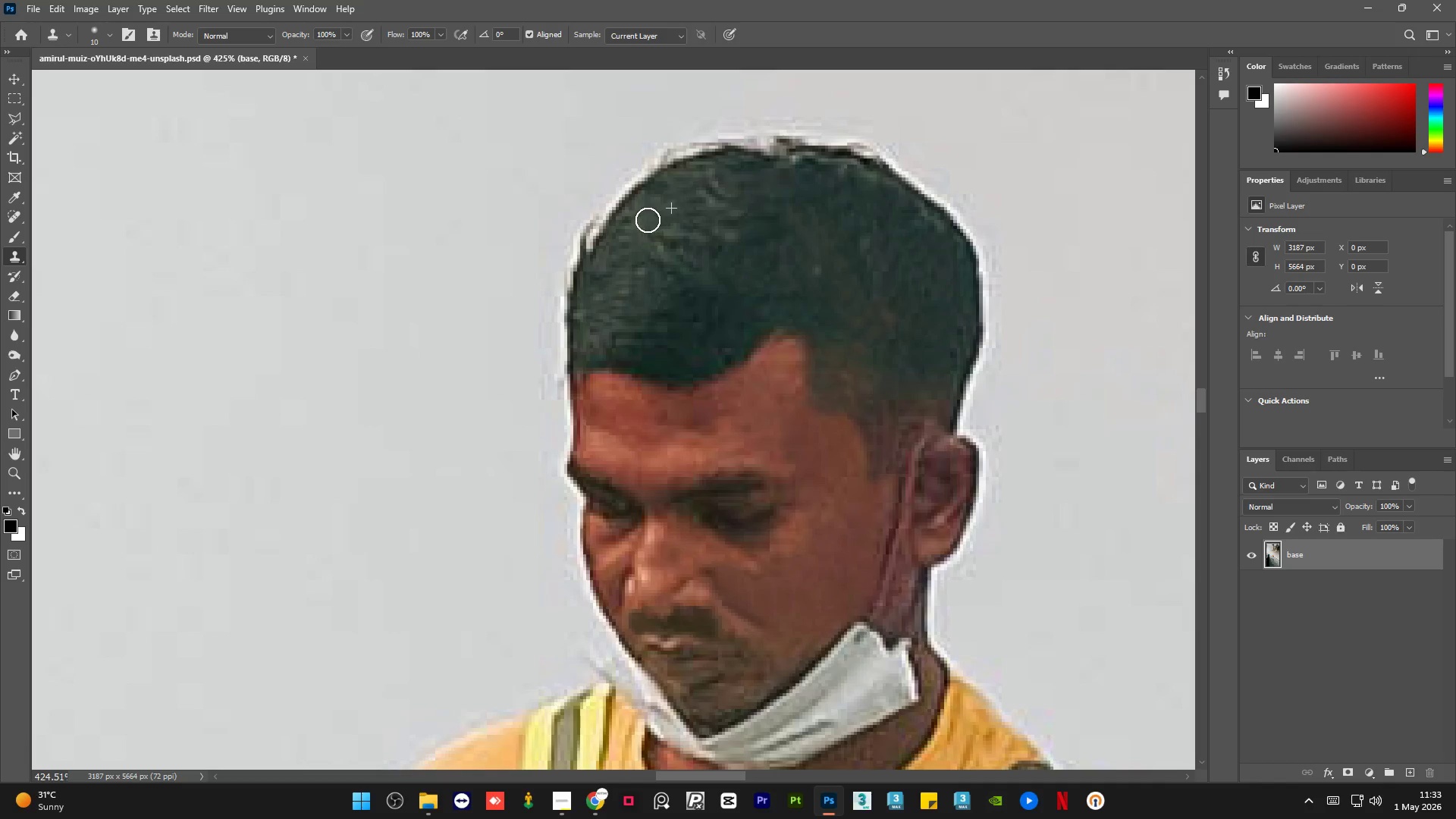 
hold_key(key=AltLeft, duration=0.77)
left_click([714, 211])
 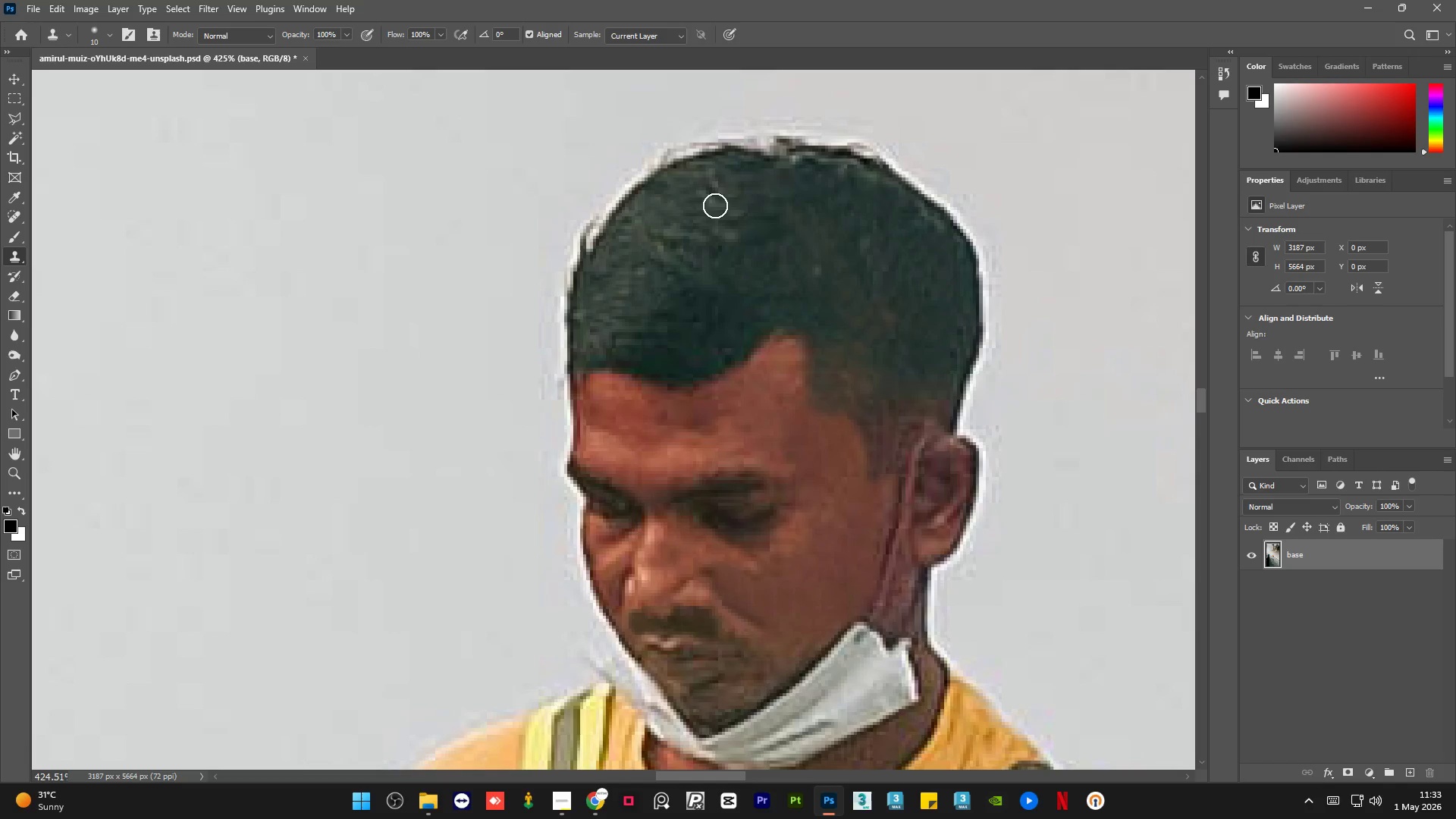 
left_click_drag(start_coordinate=[715, 202], to_coordinate=[716, 195])
 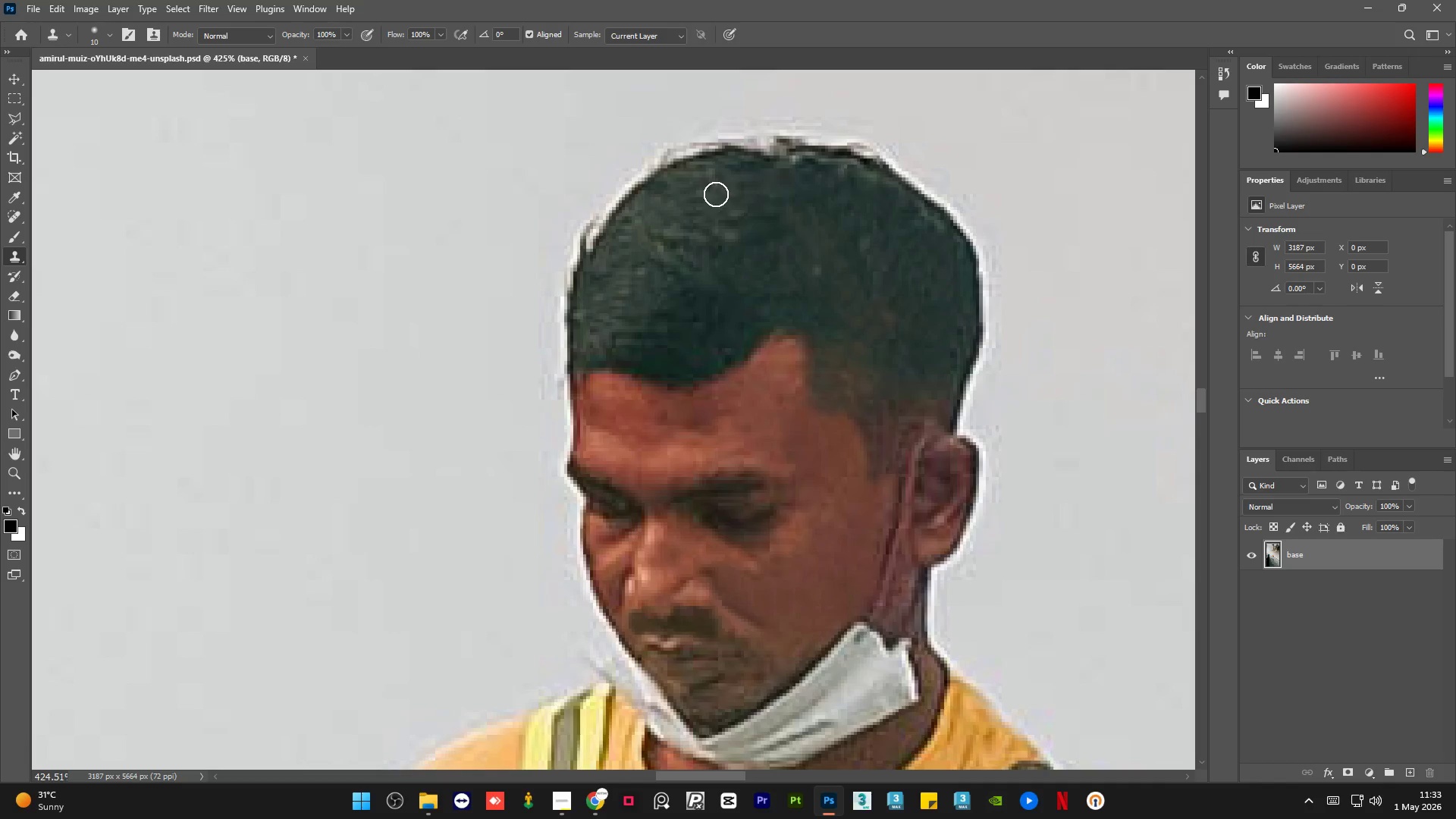 
key(Alt+AltLeft)
 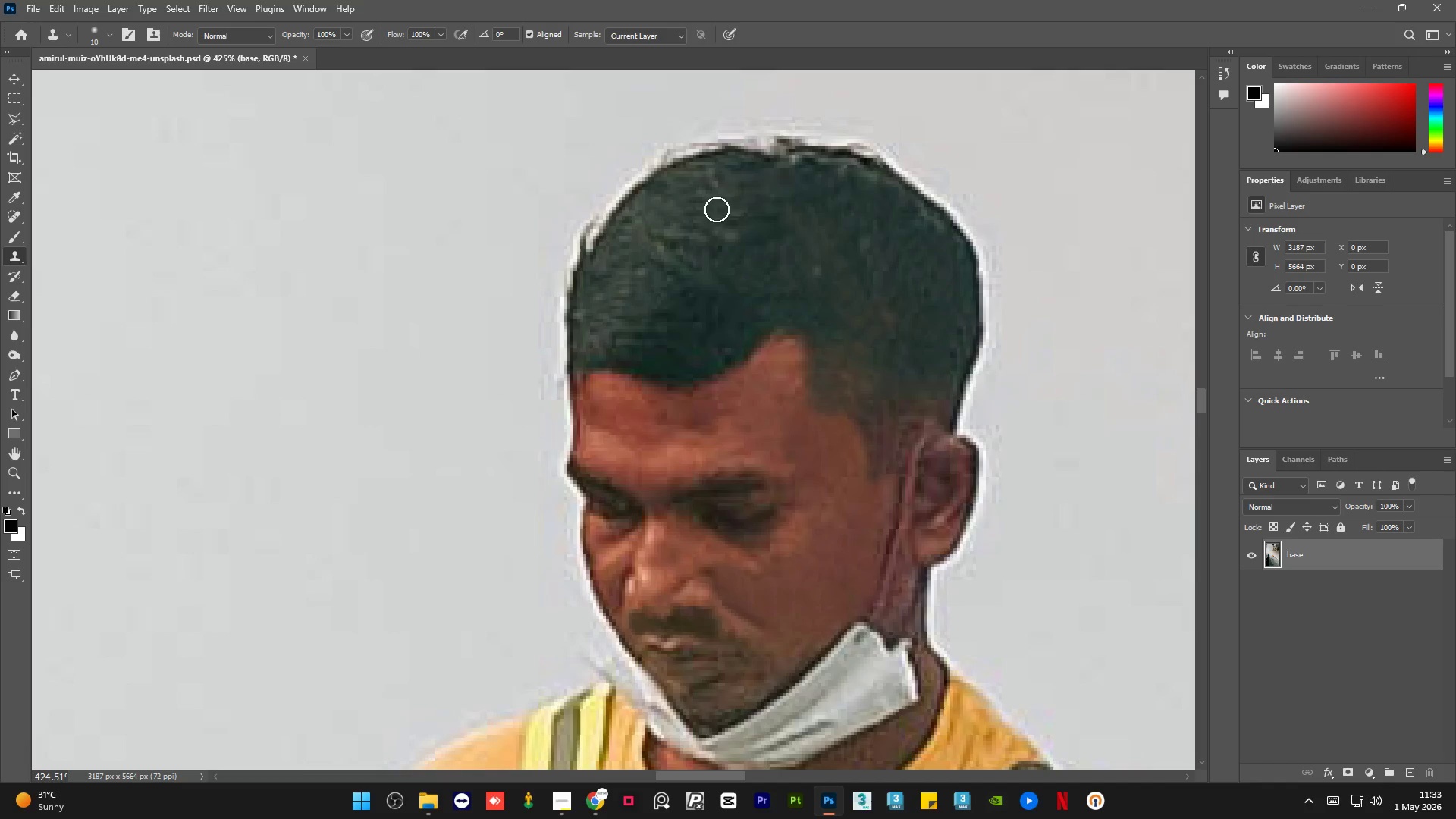 
left_click_drag(start_coordinate=[725, 206], to_coordinate=[728, 200])
 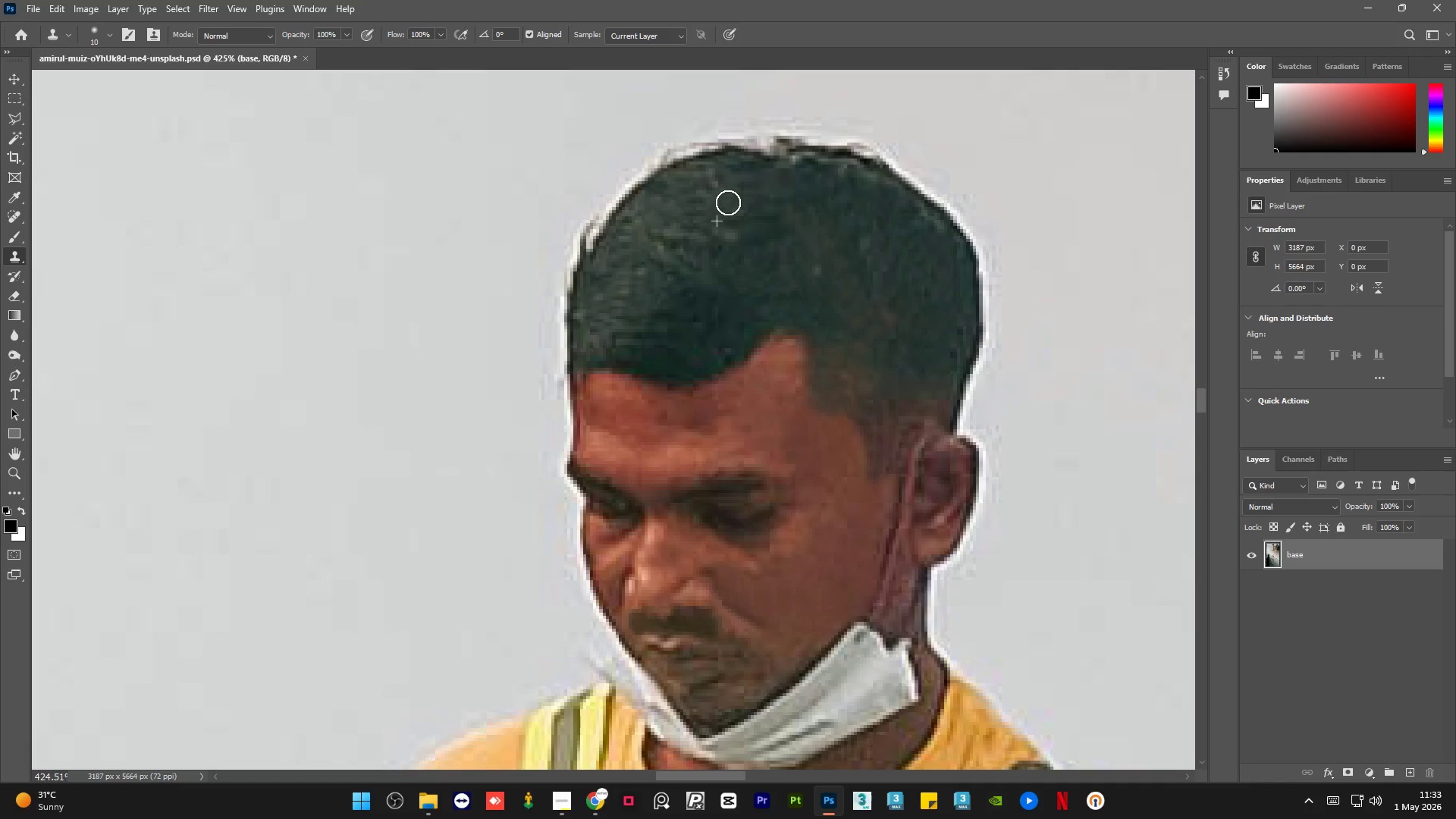 
hold_key(key=AltLeft, duration=0.39)
 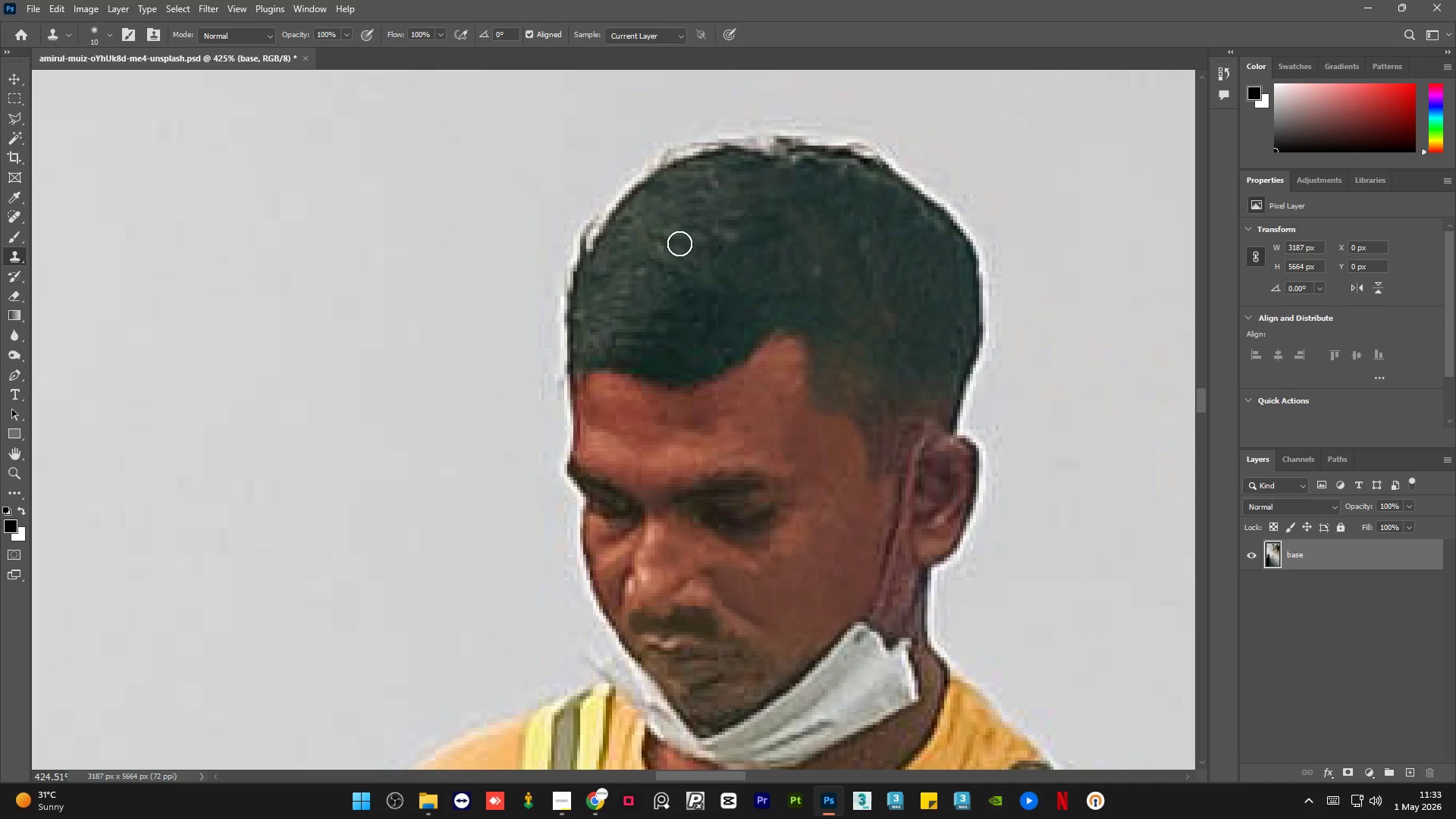 
left_click_drag(start_coordinate=[679, 243], to_coordinate=[668, 243])
 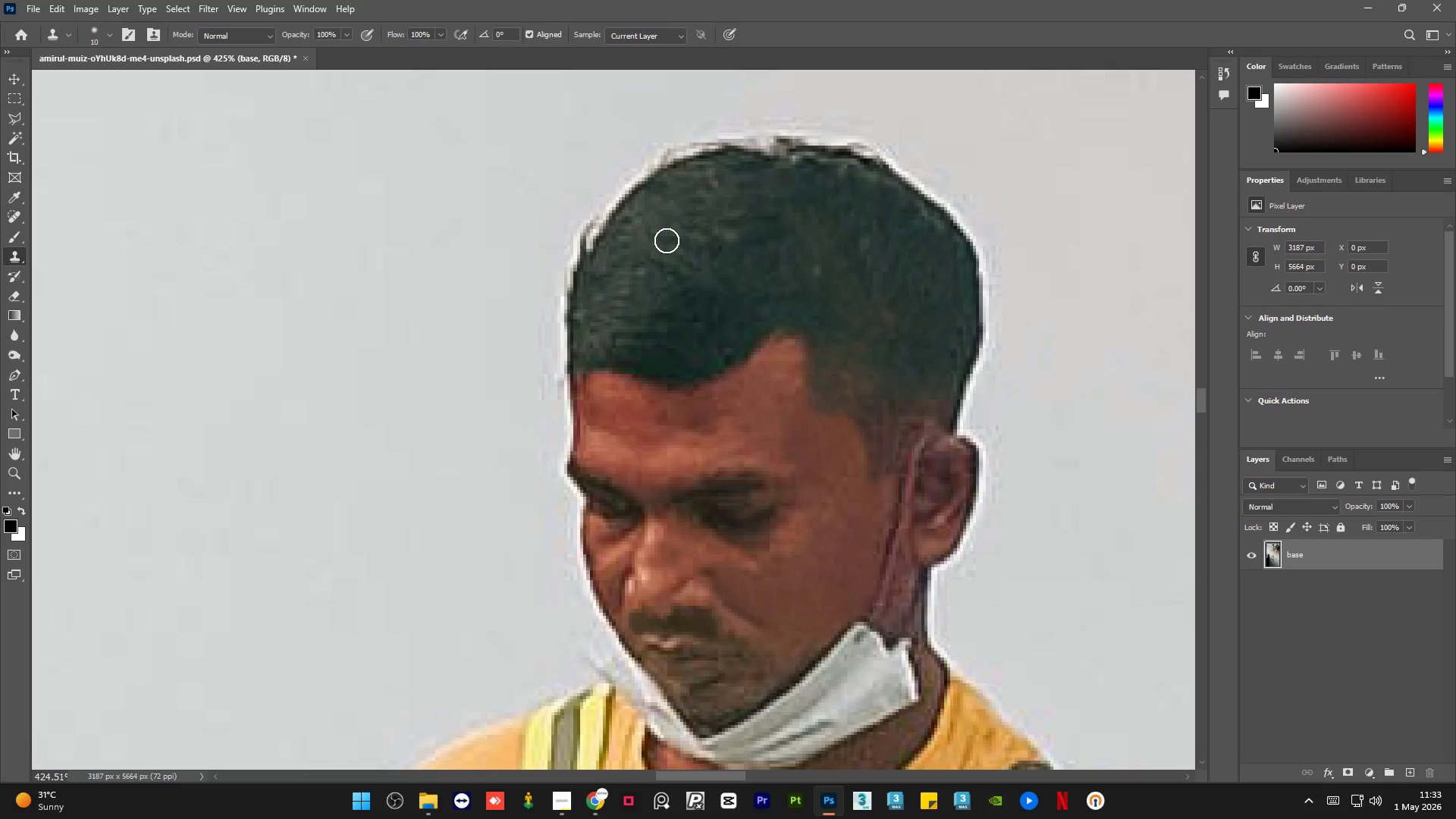 
key(Alt+AltLeft)
 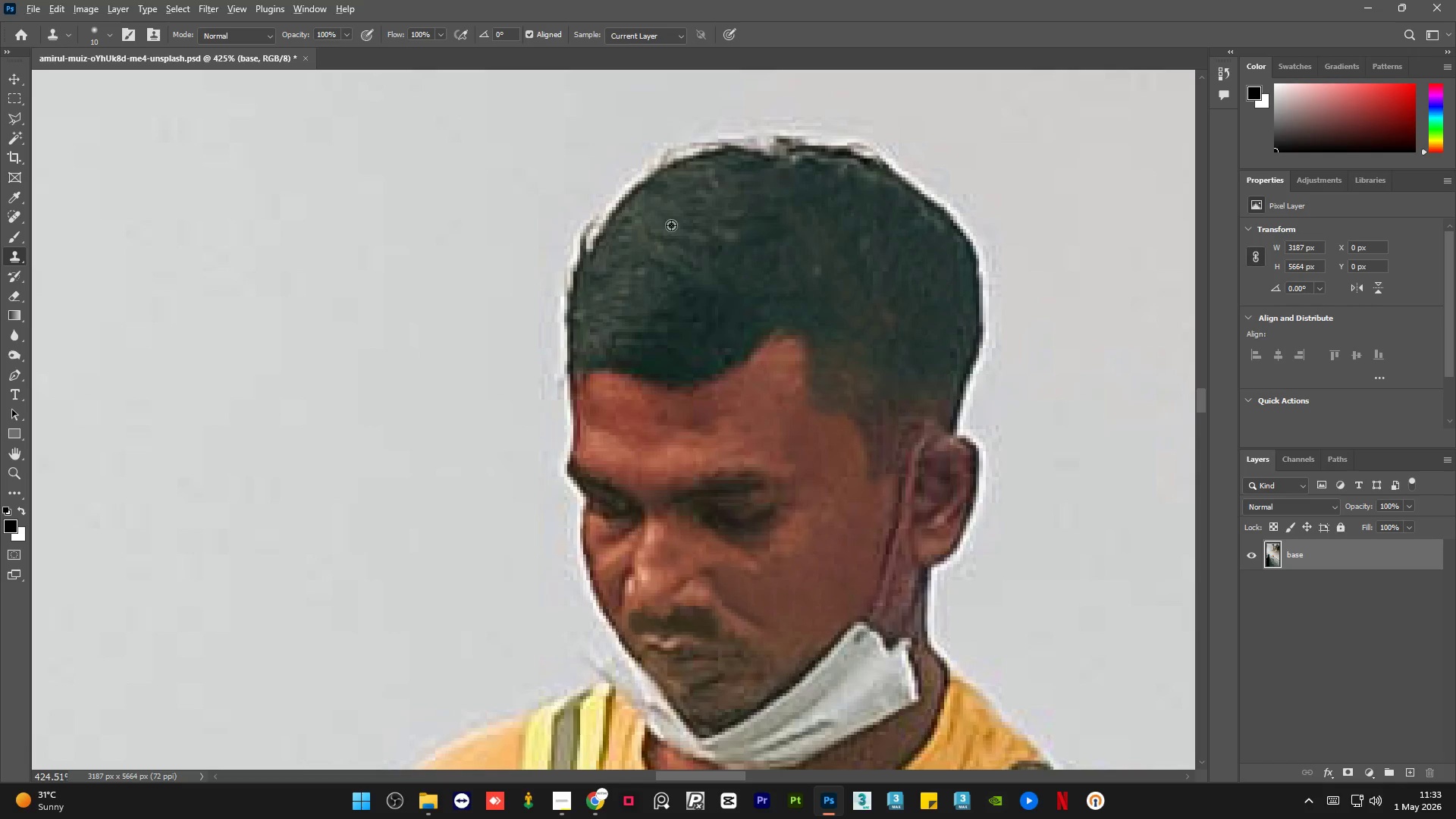 
triple_click([672, 222])
 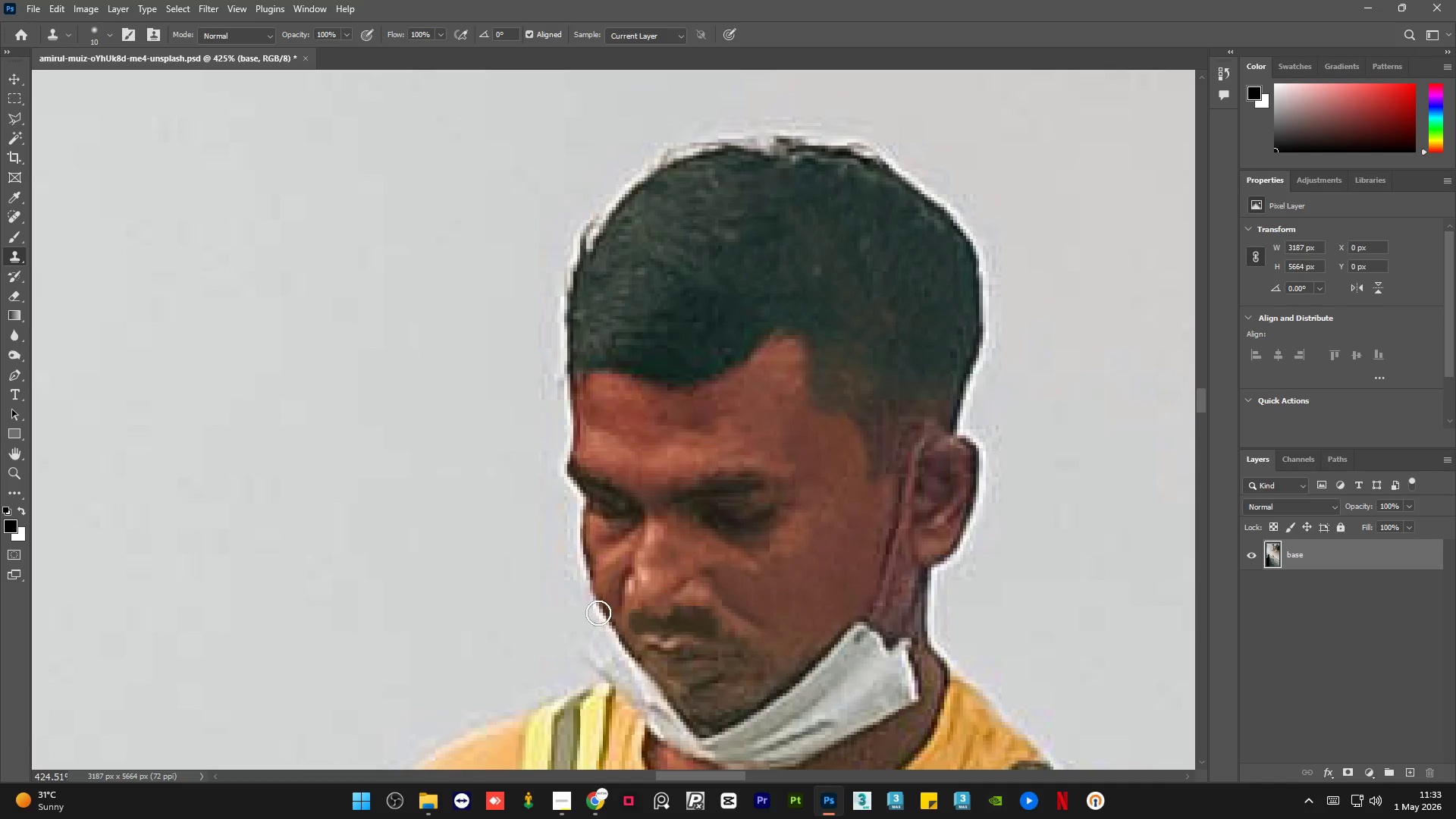 
hold_key(key=AltLeft, duration=2.06)
scroll: coordinate [683, 272], scroll_direction: down, amount: 5.0
 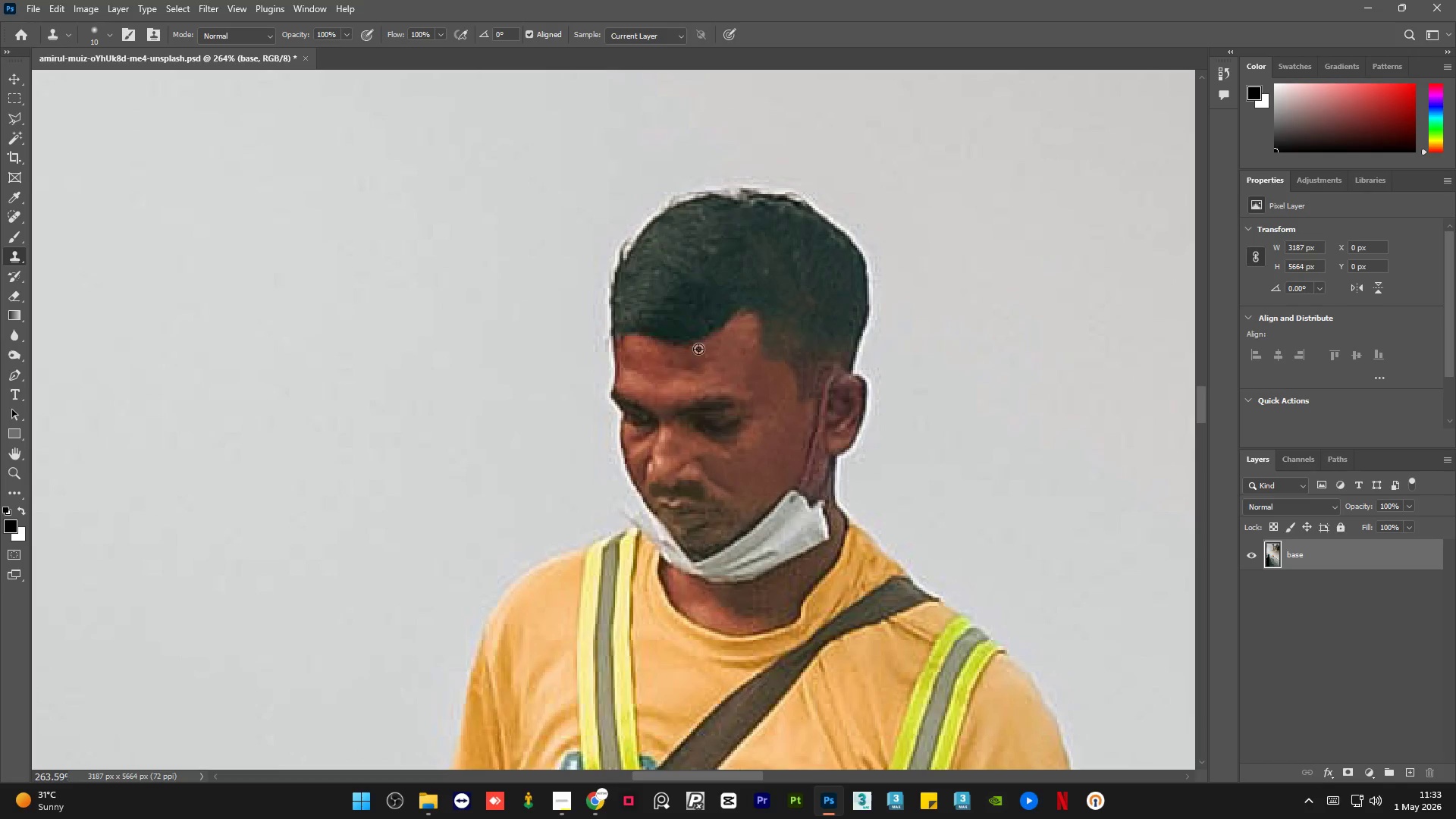 
scroll: coordinate [698, 453], scroll_direction: up, amount: 6.0
 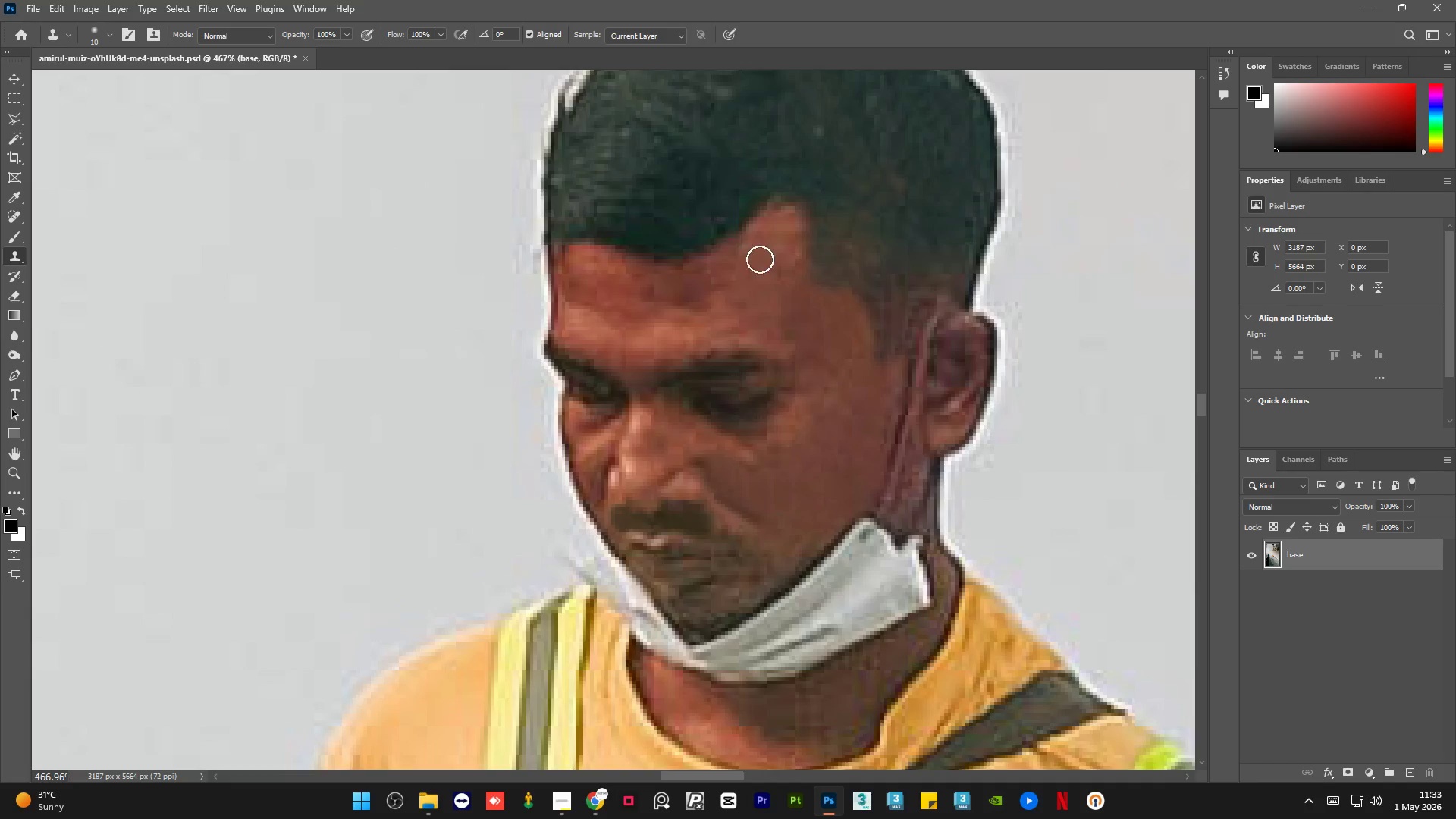 
hold_key(key=AltLeft, duration=0.34)
left_click([845, 391])
 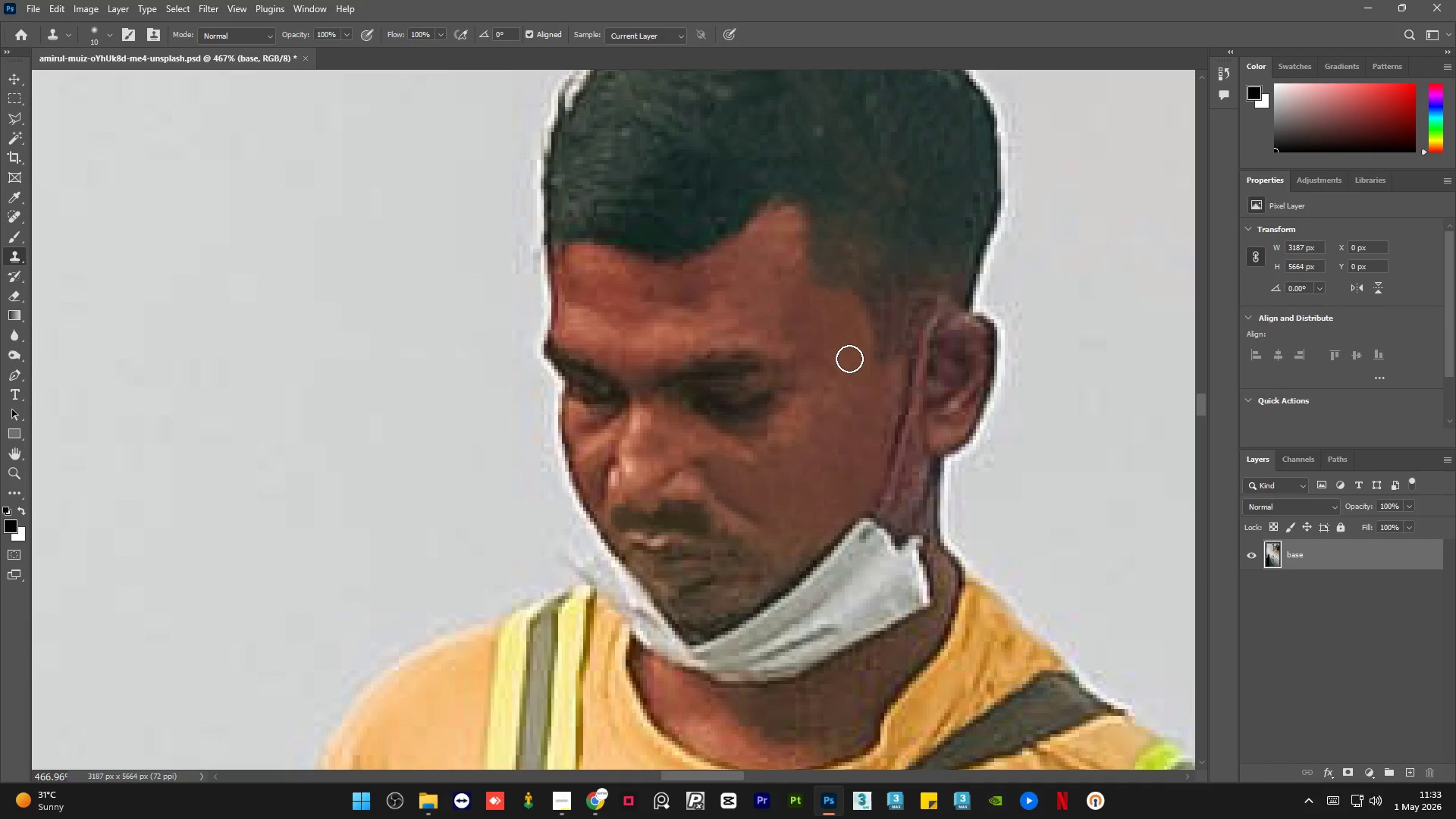 
left_click_drag(start_coordinate=[849, 359], to_coordinate=[852, 343])
 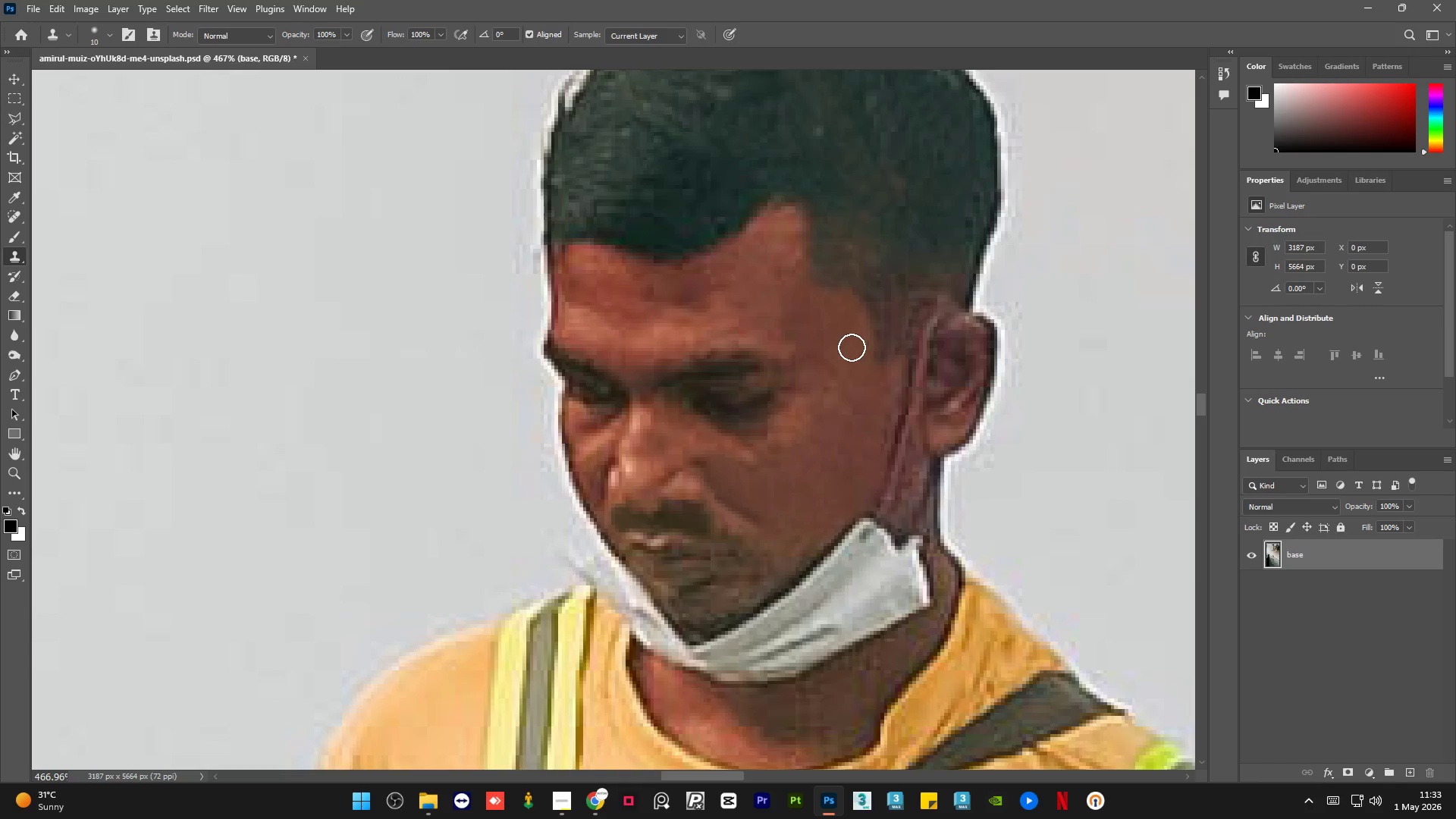 
hold_key(key=AltLeft, duration=0.42)
 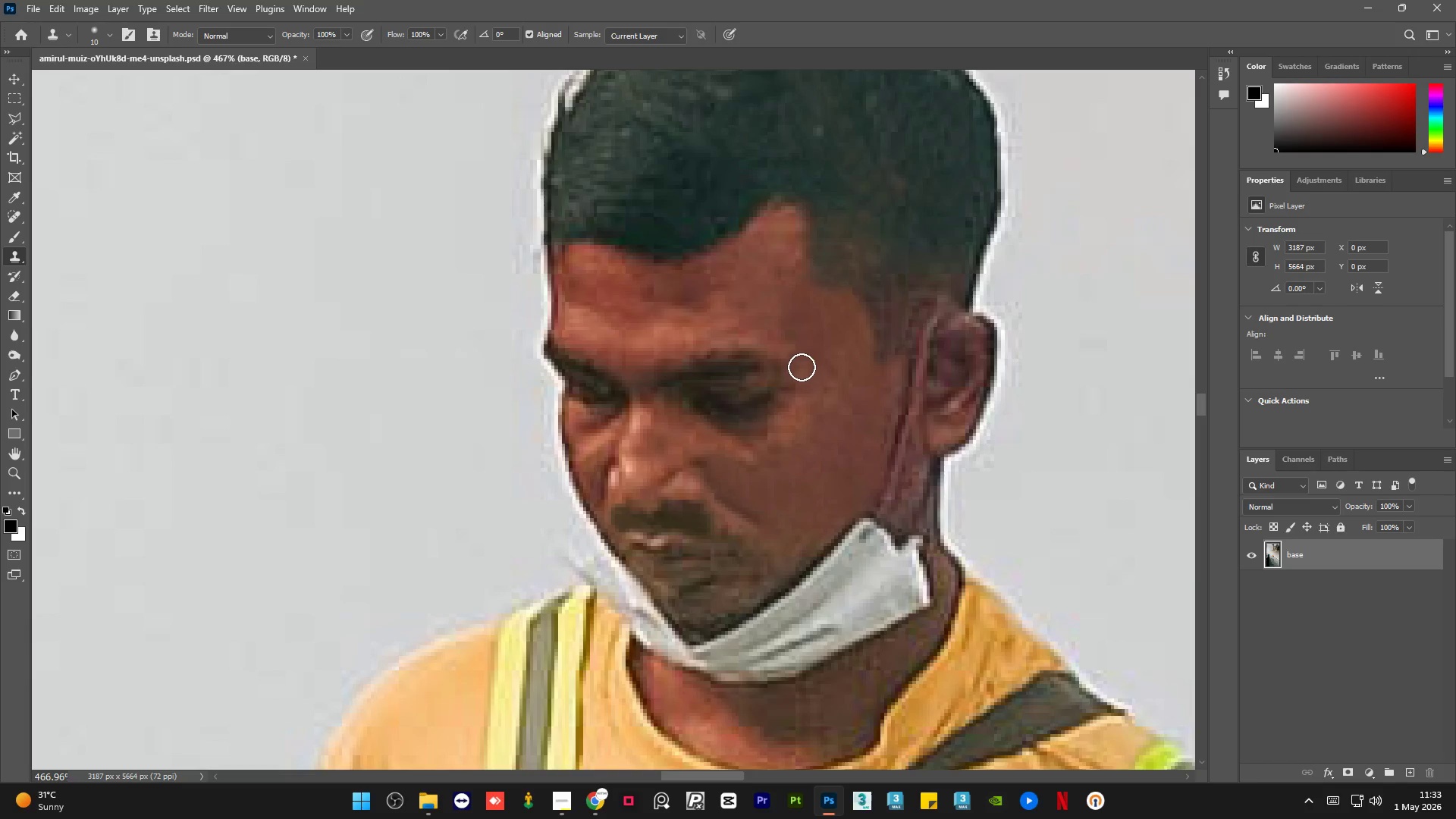 
left_click_drag(start_coordinate=[796, 365], to_coordinate=[789, 355])
 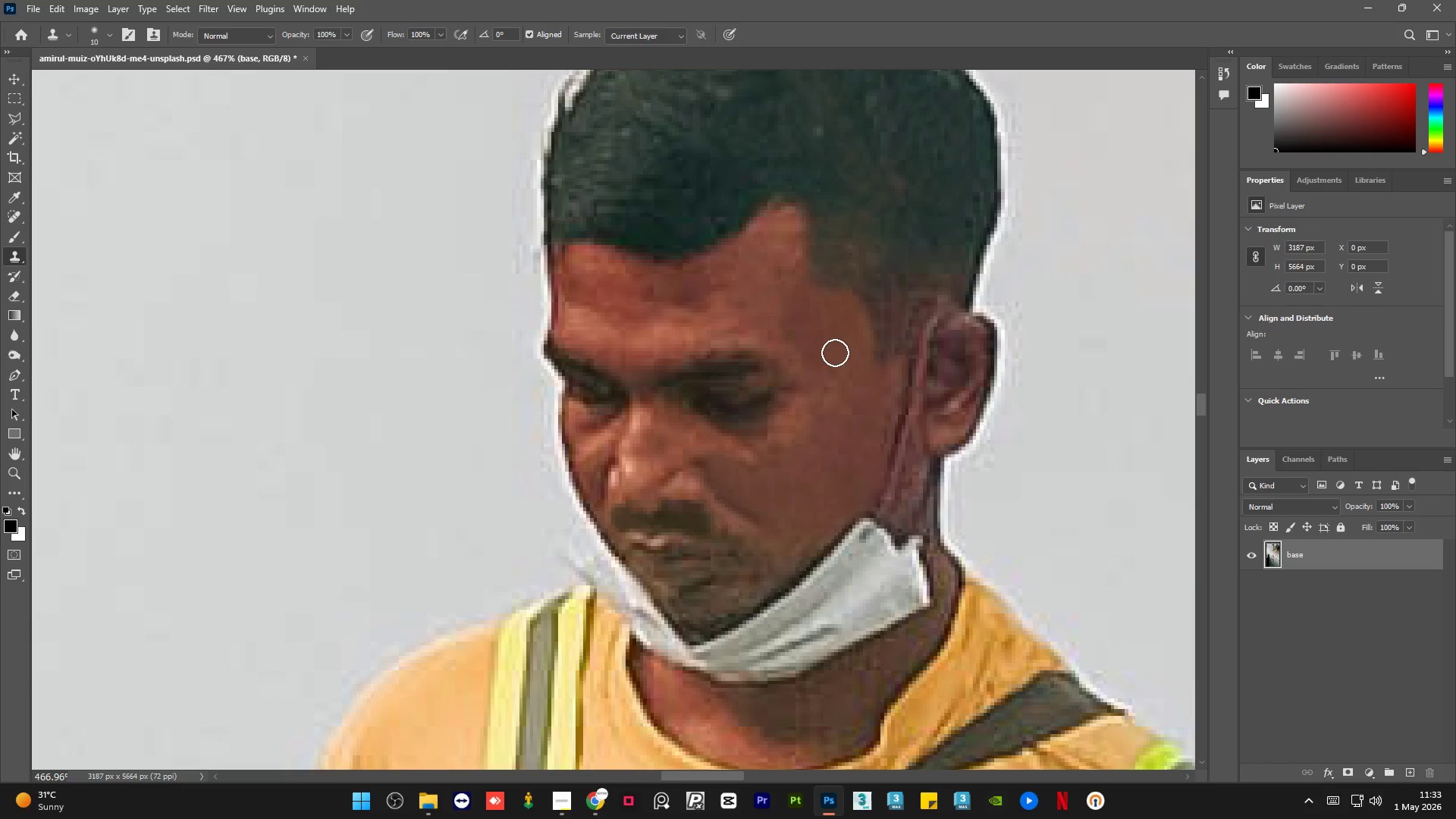 
key(Alt+AltLeft)
 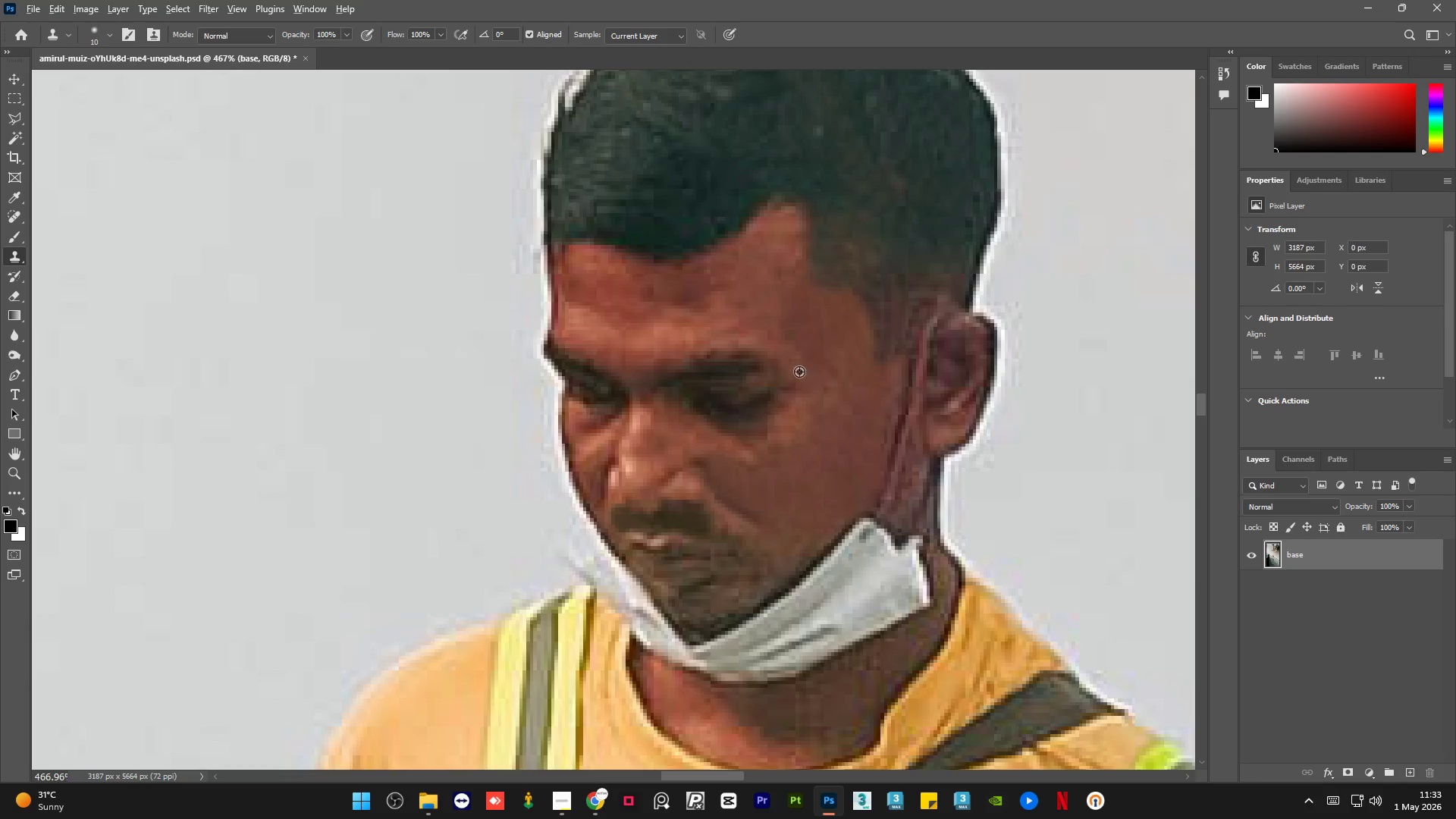 
left_click_drag(start_coordinate=[799, 372], to_coordinate=[793, 369])
 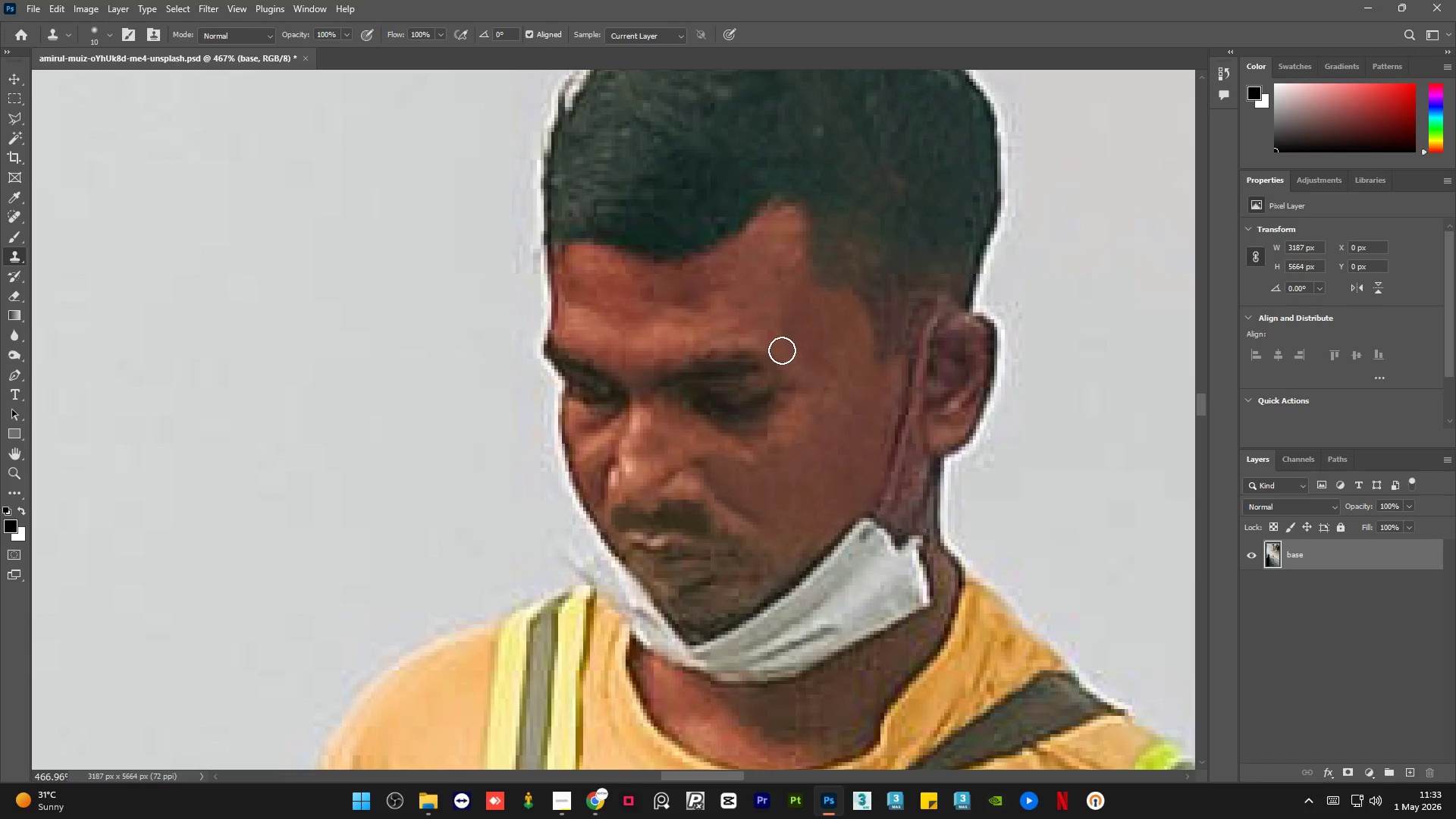 
left_click_drag(start_coordinate=[780, 348], to_coordinate=[777, 344])
 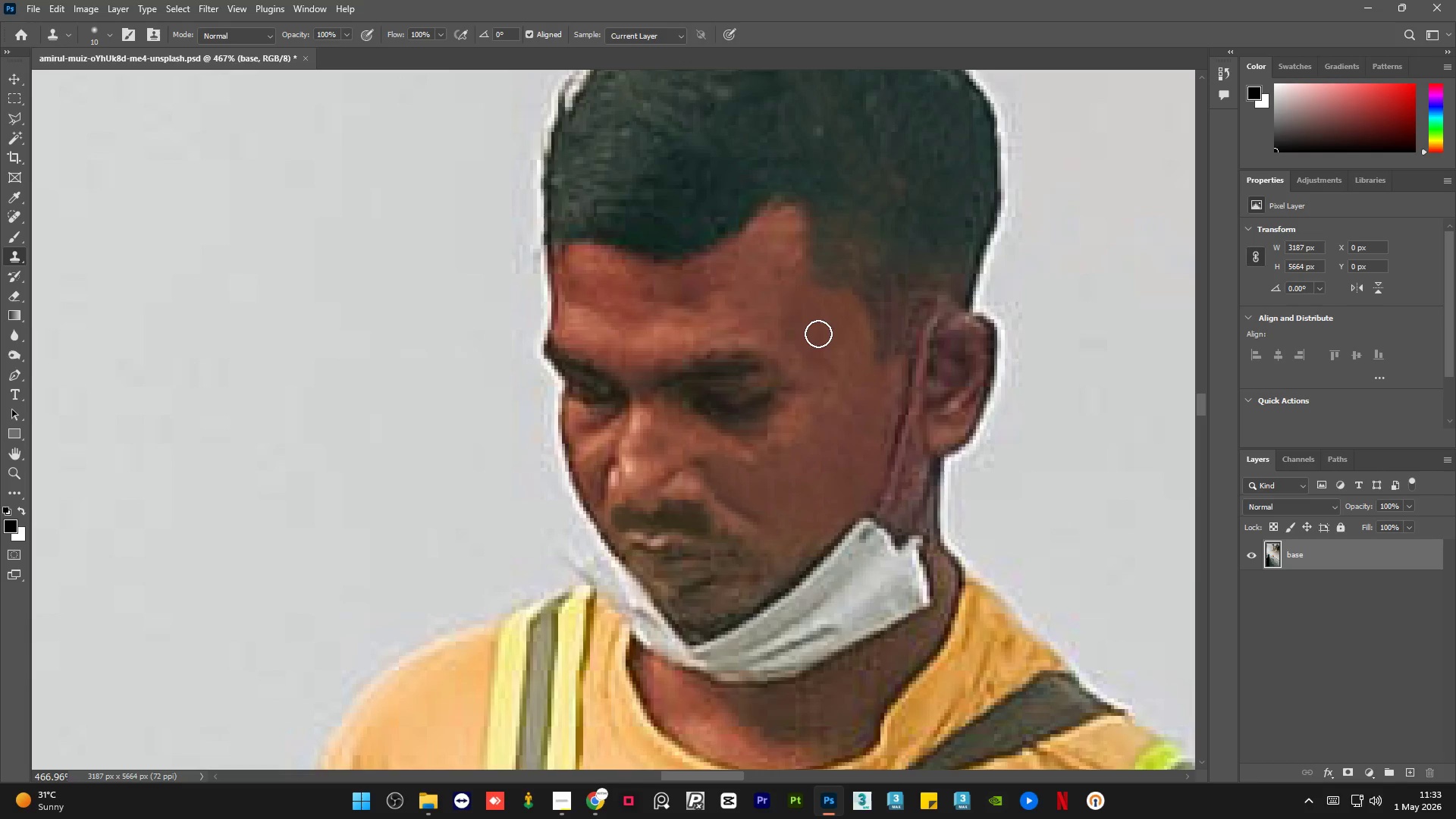 
hold_key(key=AltLeft, duration=1.03)
left_click([754, 434])
 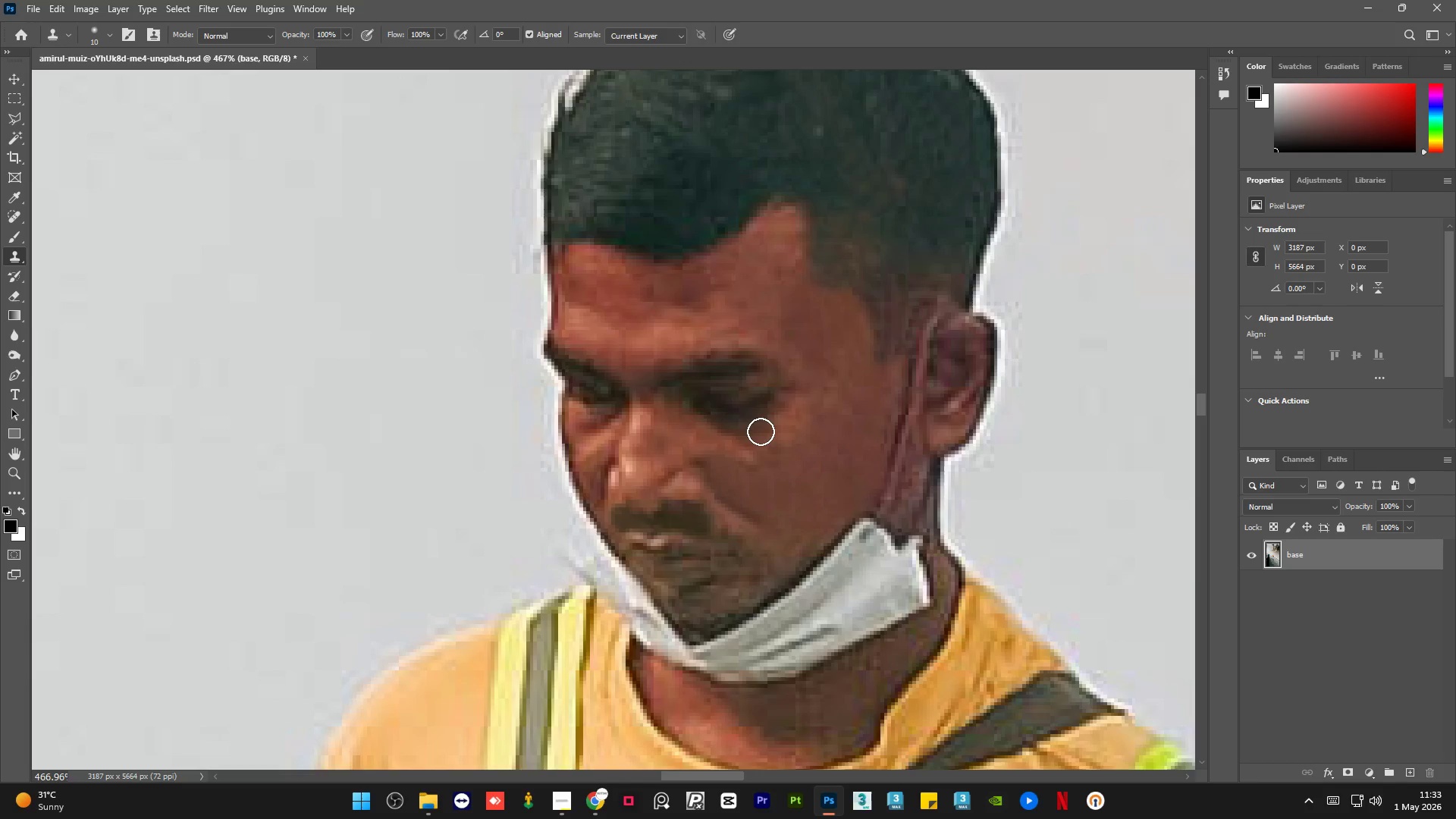 
left_click_drag(start_coordinate=[761, 431], to_coordinate=[774, 420])
 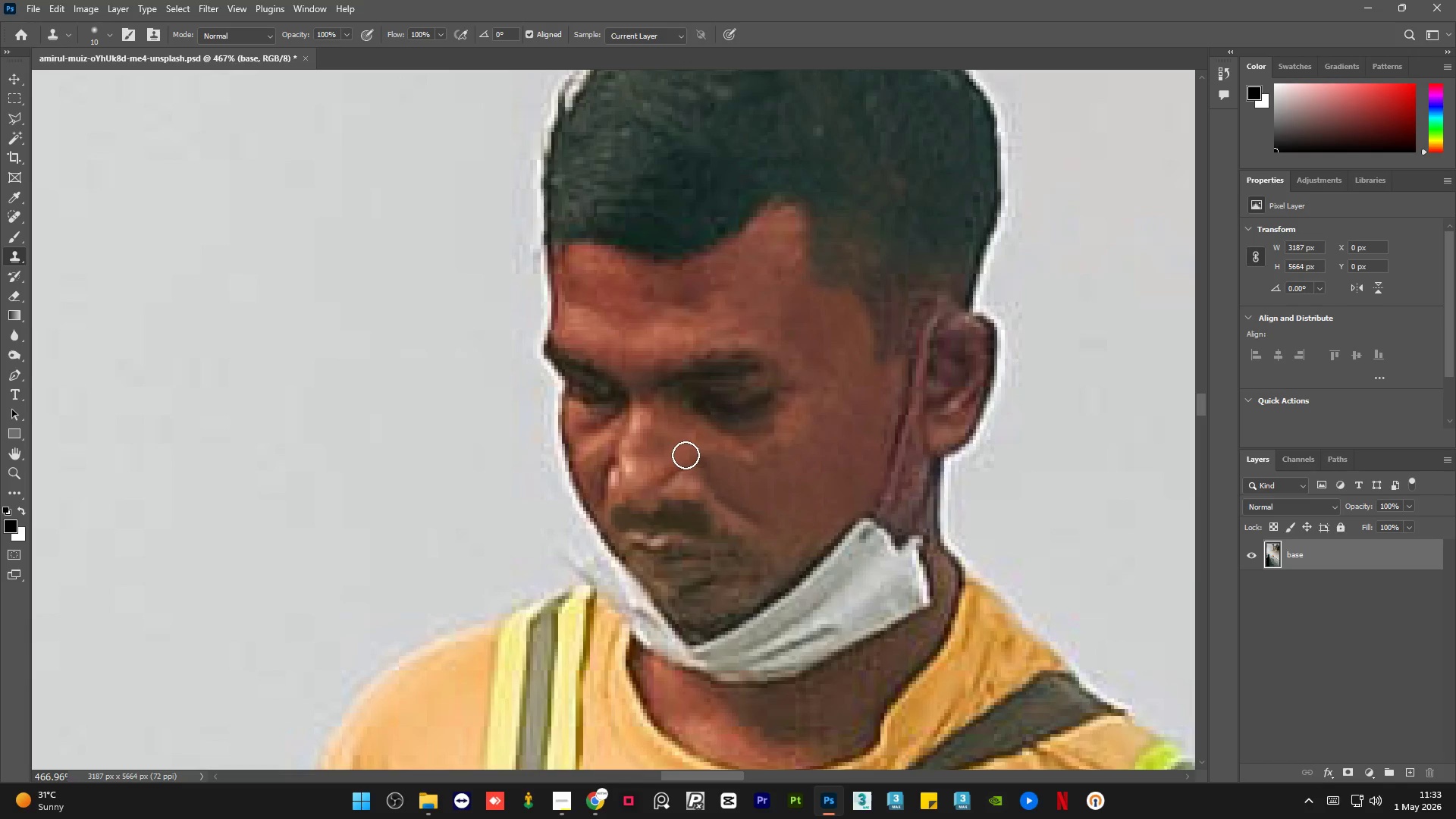 
hold_key(key=AltLeft, duration=0.73)
left_click([764, 421])
 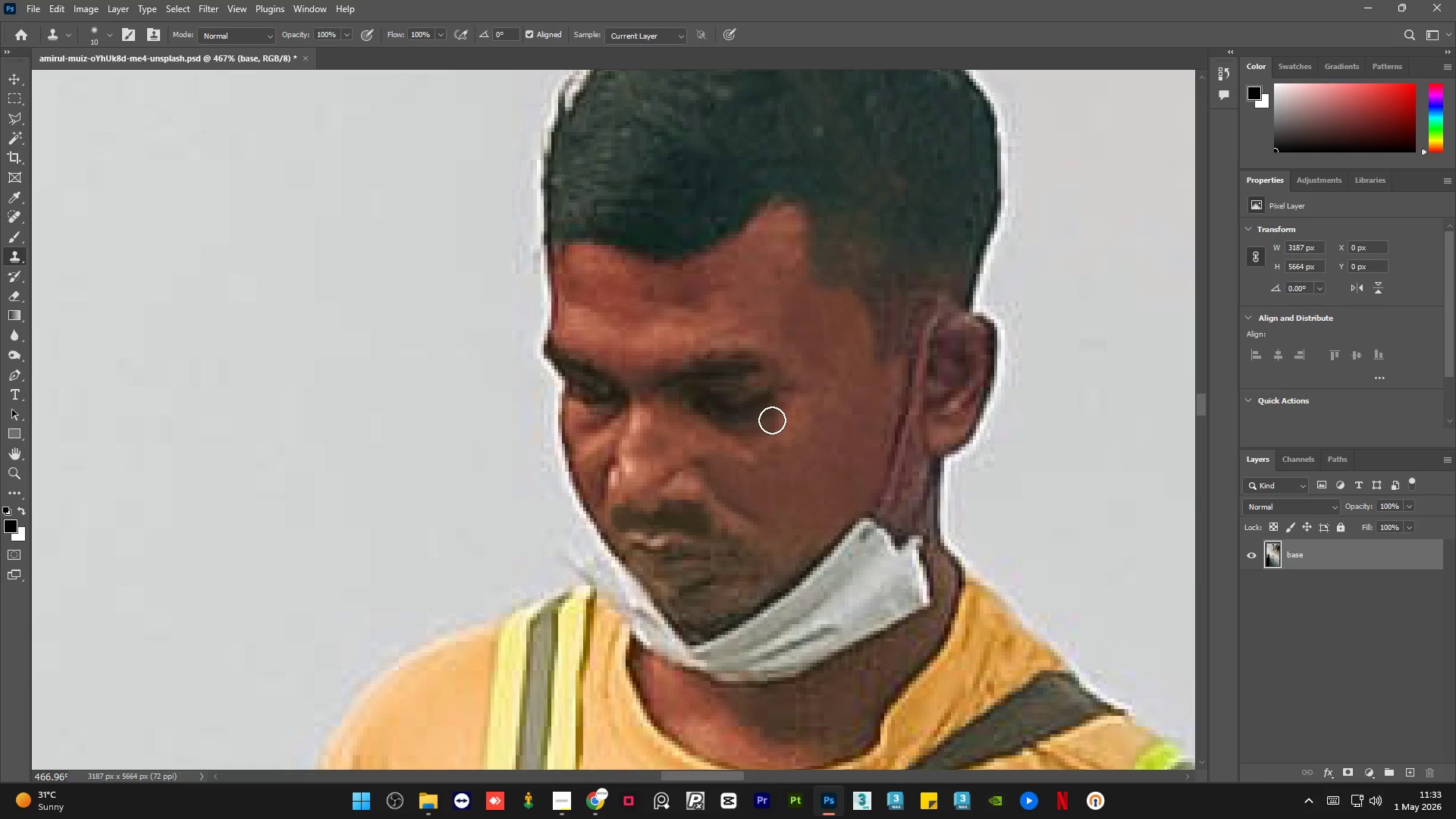 
left_click_drag(start_coordinate=[773, 420], to_coordinate=[781, 403])
 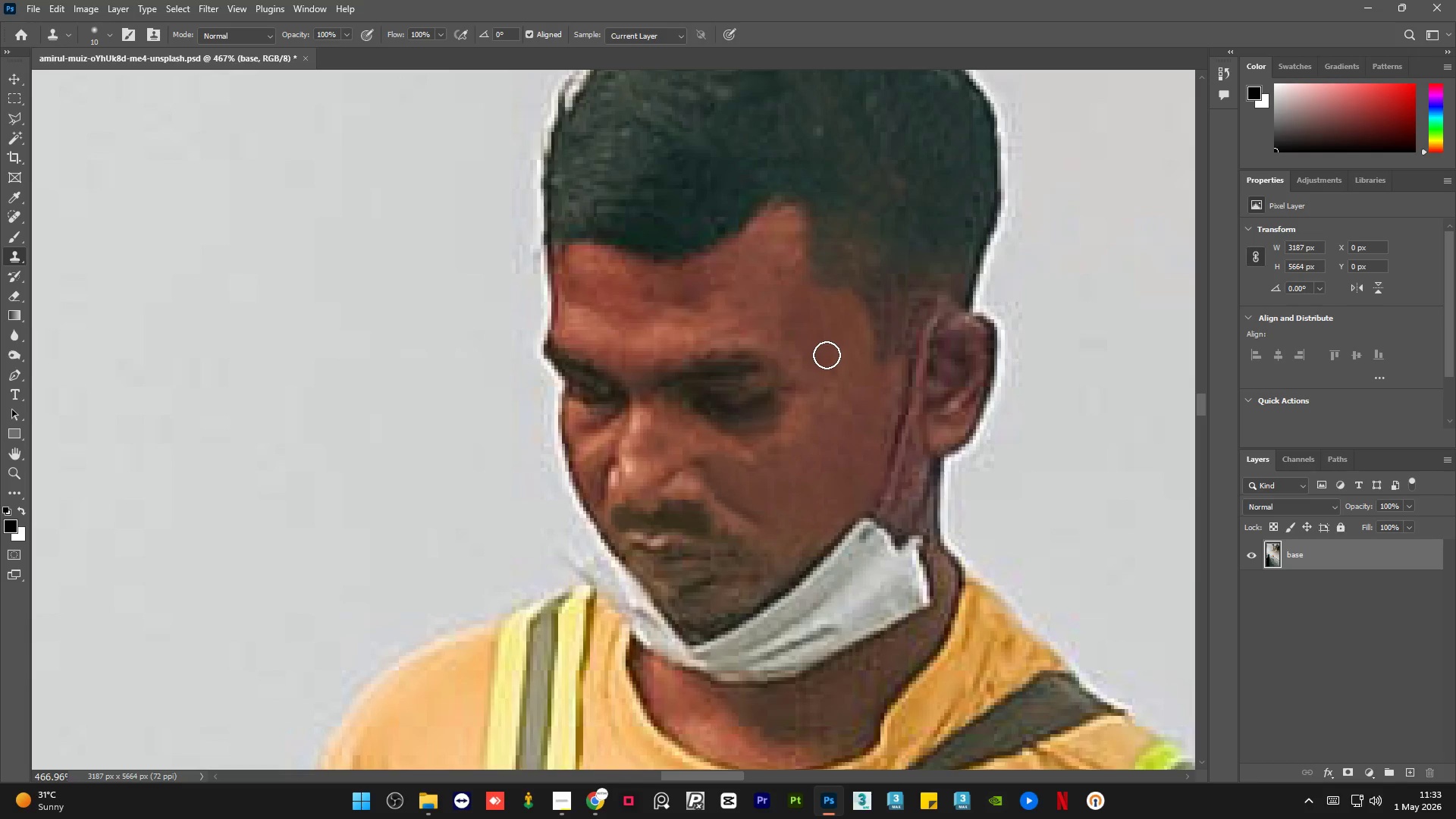 
hold_key(key=AltLeft, duration=1.16)
scroll: coordinate [815, 366], scroll_direction: up, amount: 2.0
 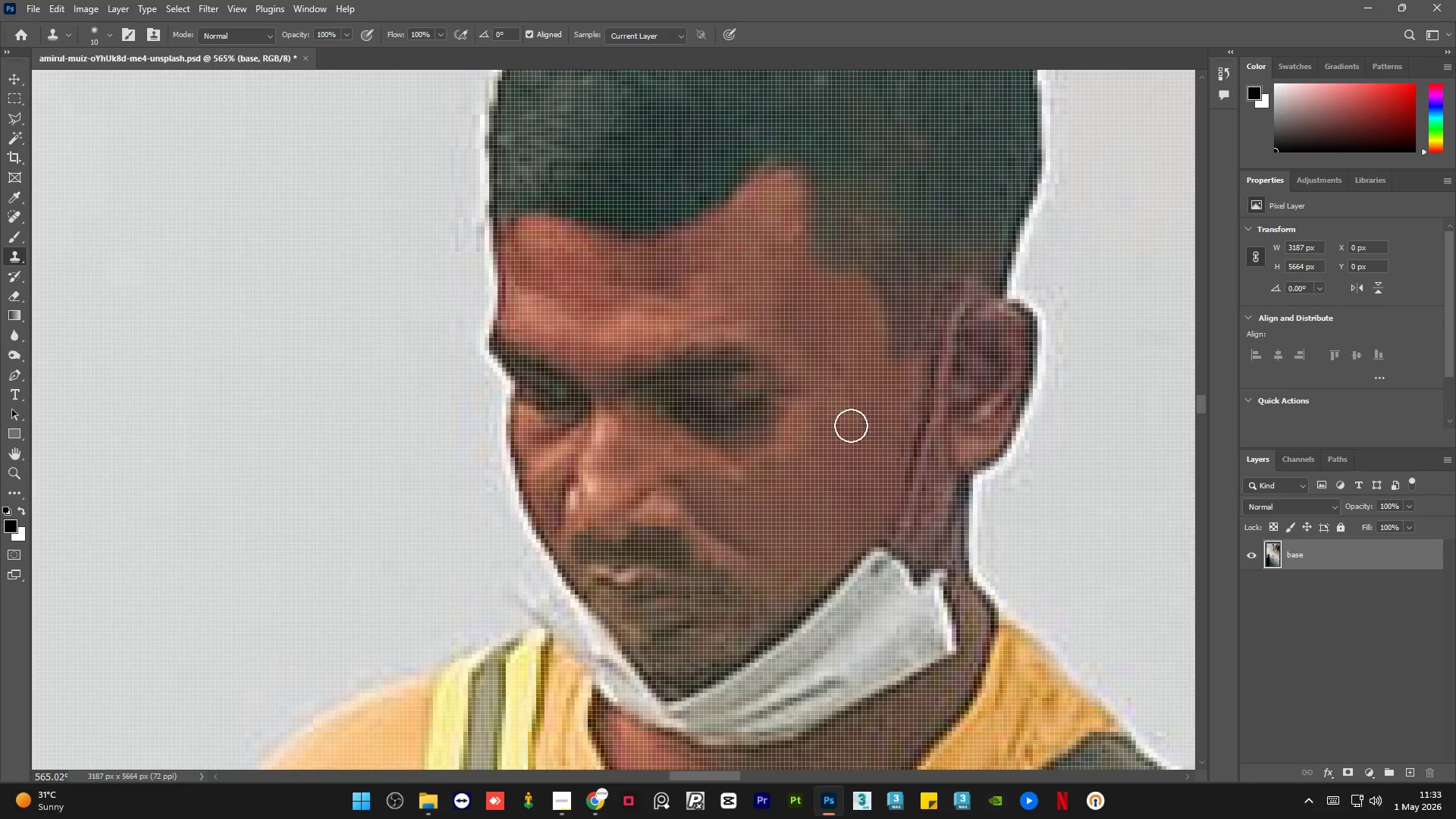 
hold_key(key=Z, duration=0.33)
 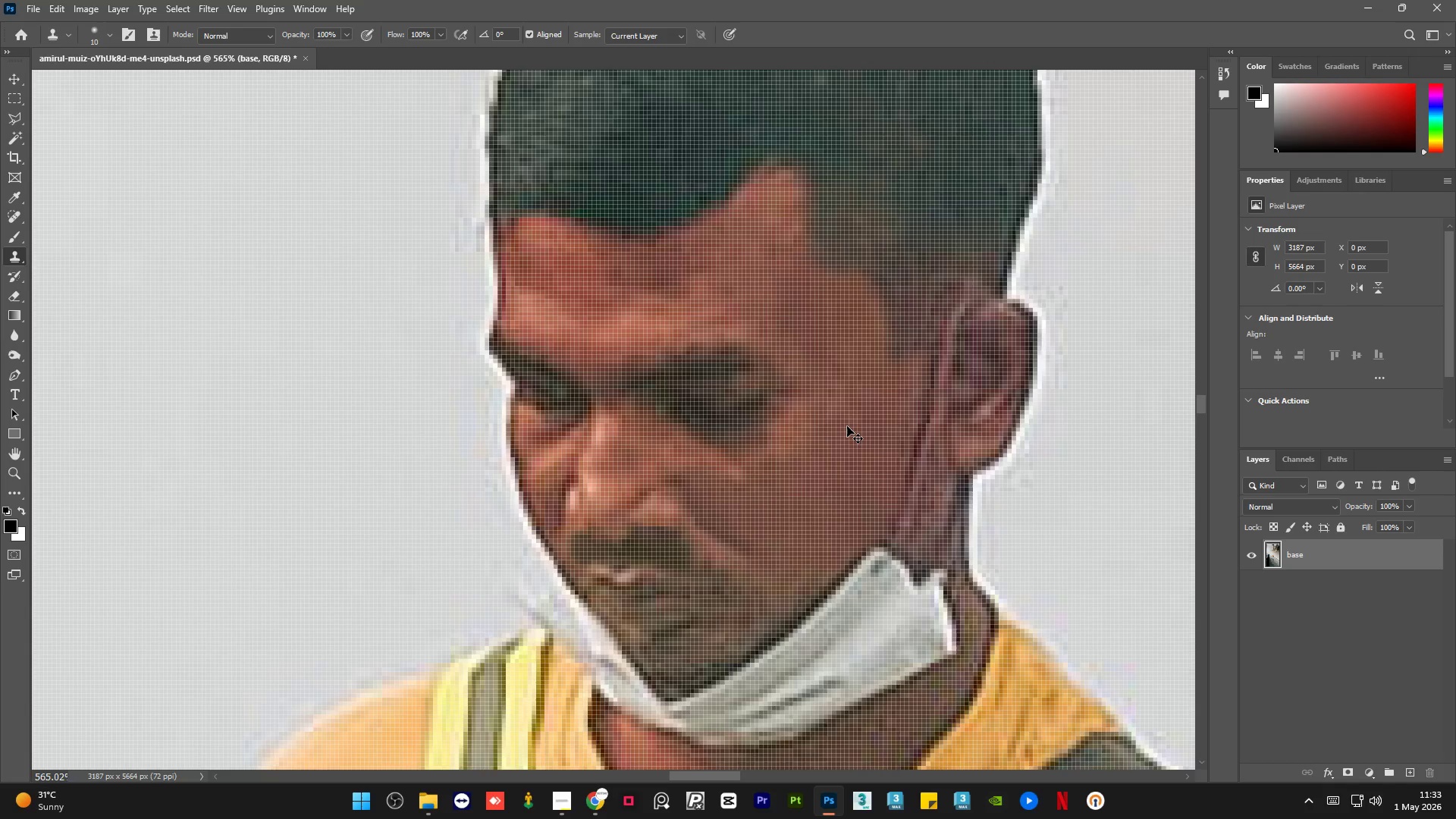 
key(Control+Z)
 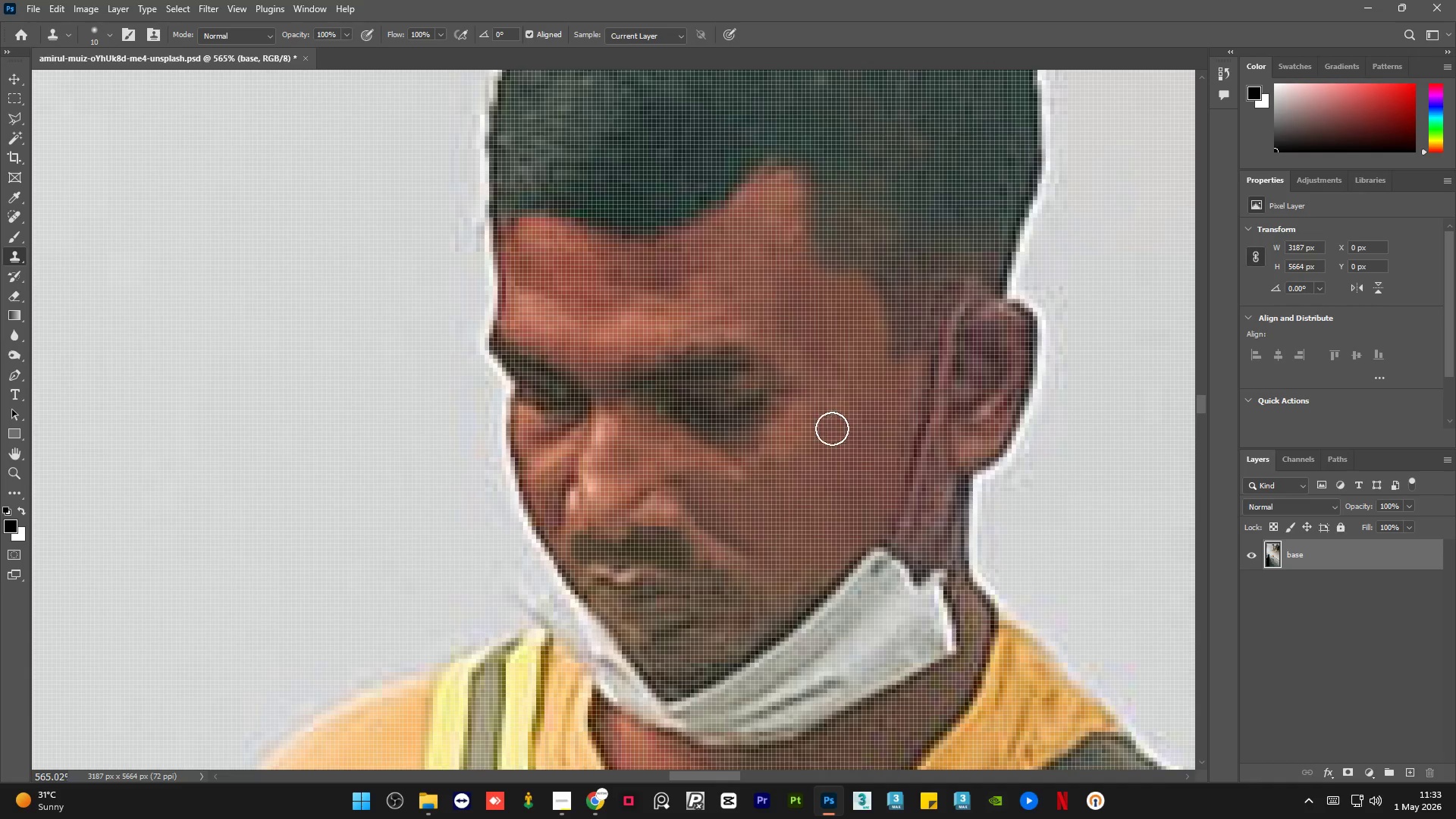 
hold_key(key=AltLeft, duration=0.58)
 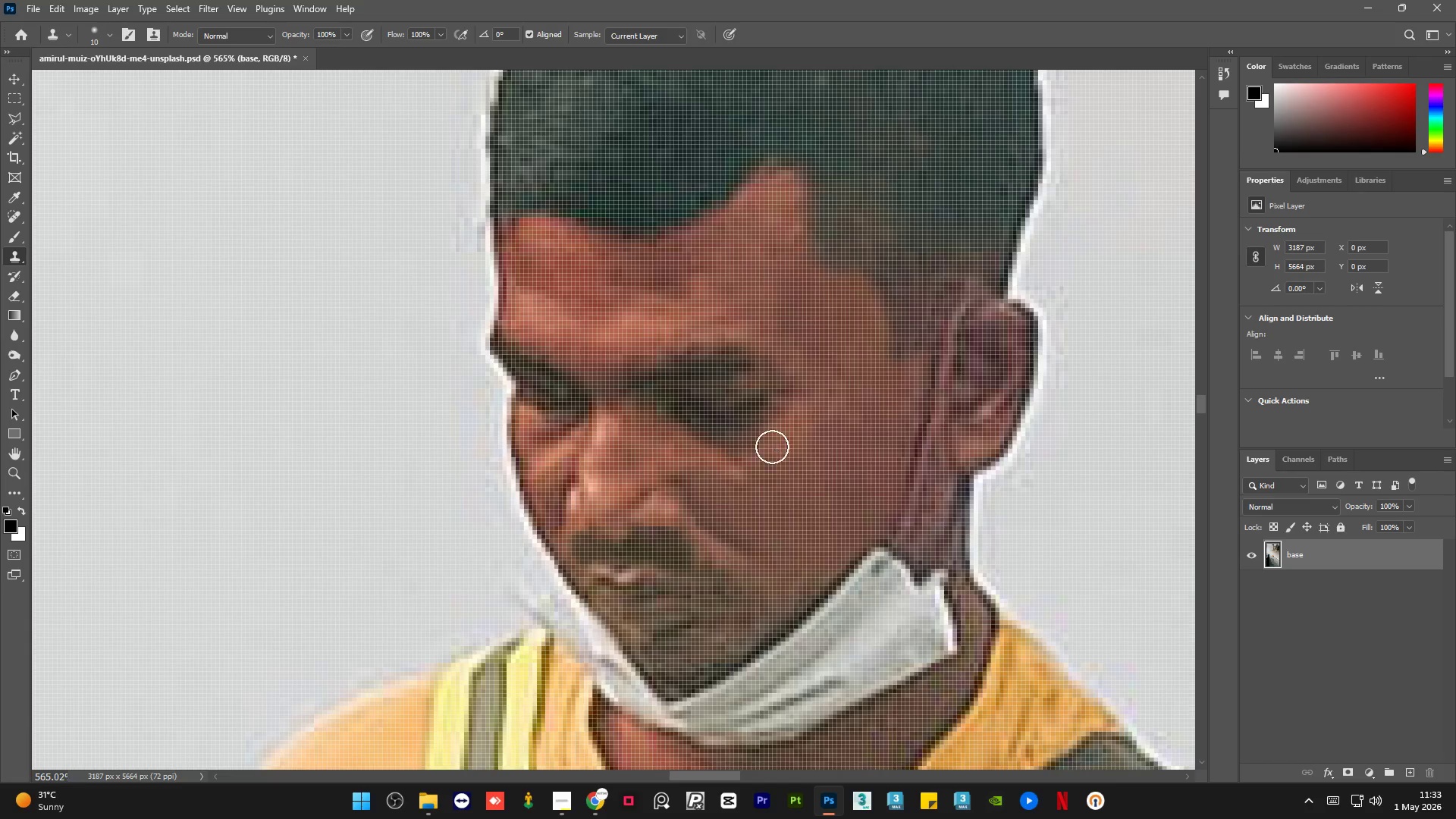 
hold_key(key=AltLeft, duration=0.39)
 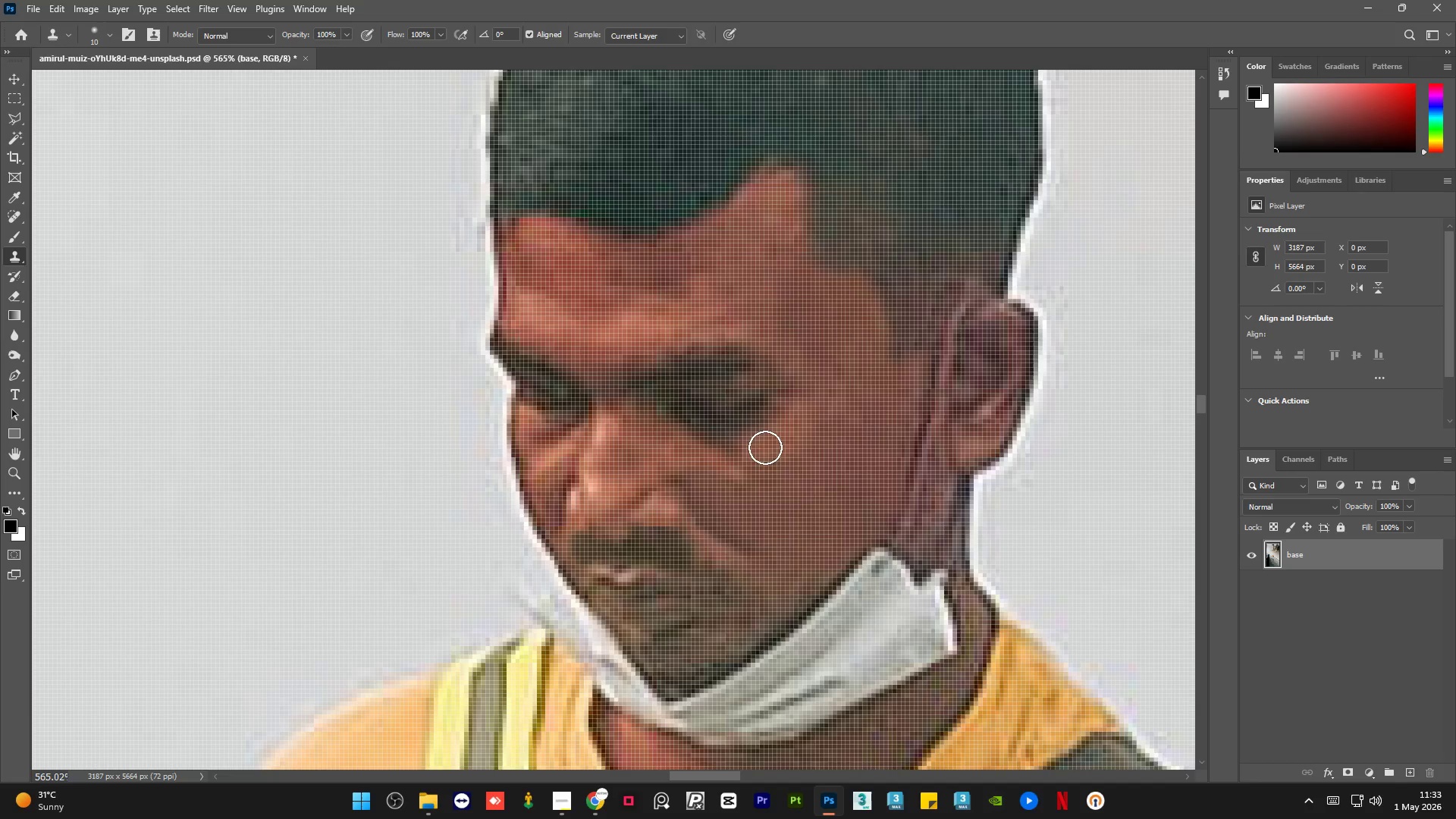 
scroll: coordinate [783, 433], scroll_direction: none, amount: 0.0
 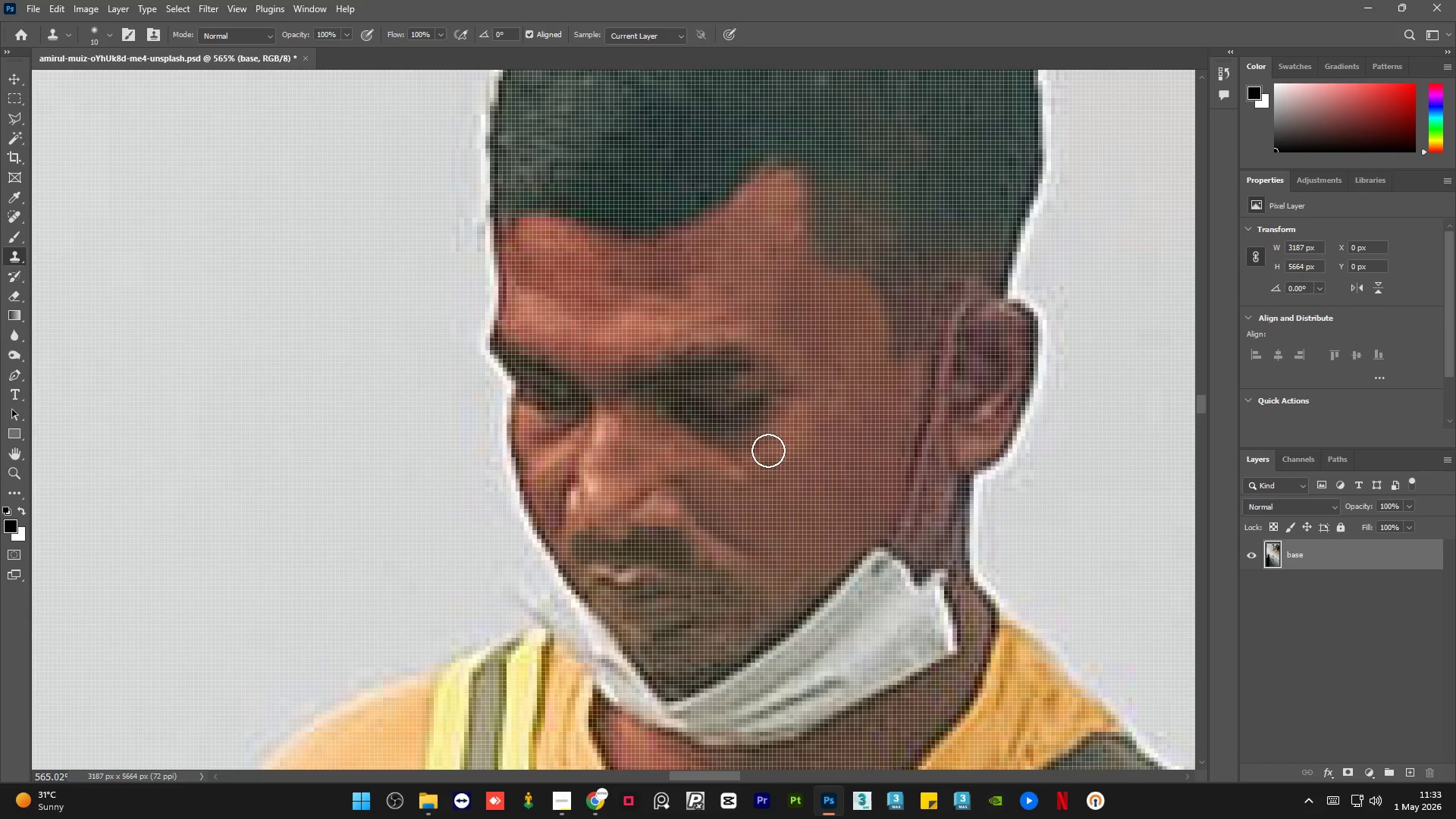 
left_click_drag(start_coordinate=[777, 445], to_coordinate=[772, 447])
 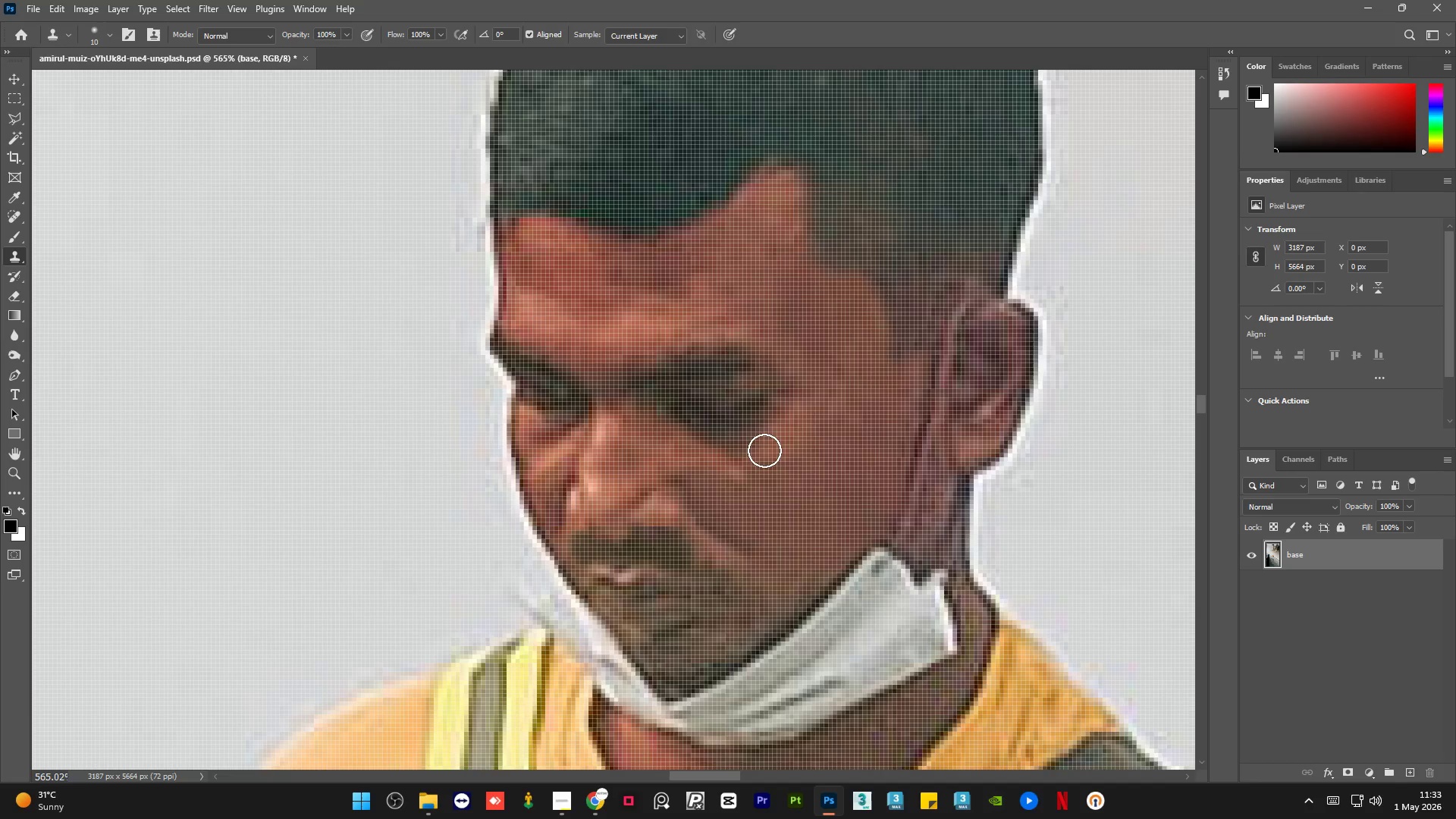 
left_click_drag(start_coordinate=[764, 450], to_coordinate=[738, 447])
 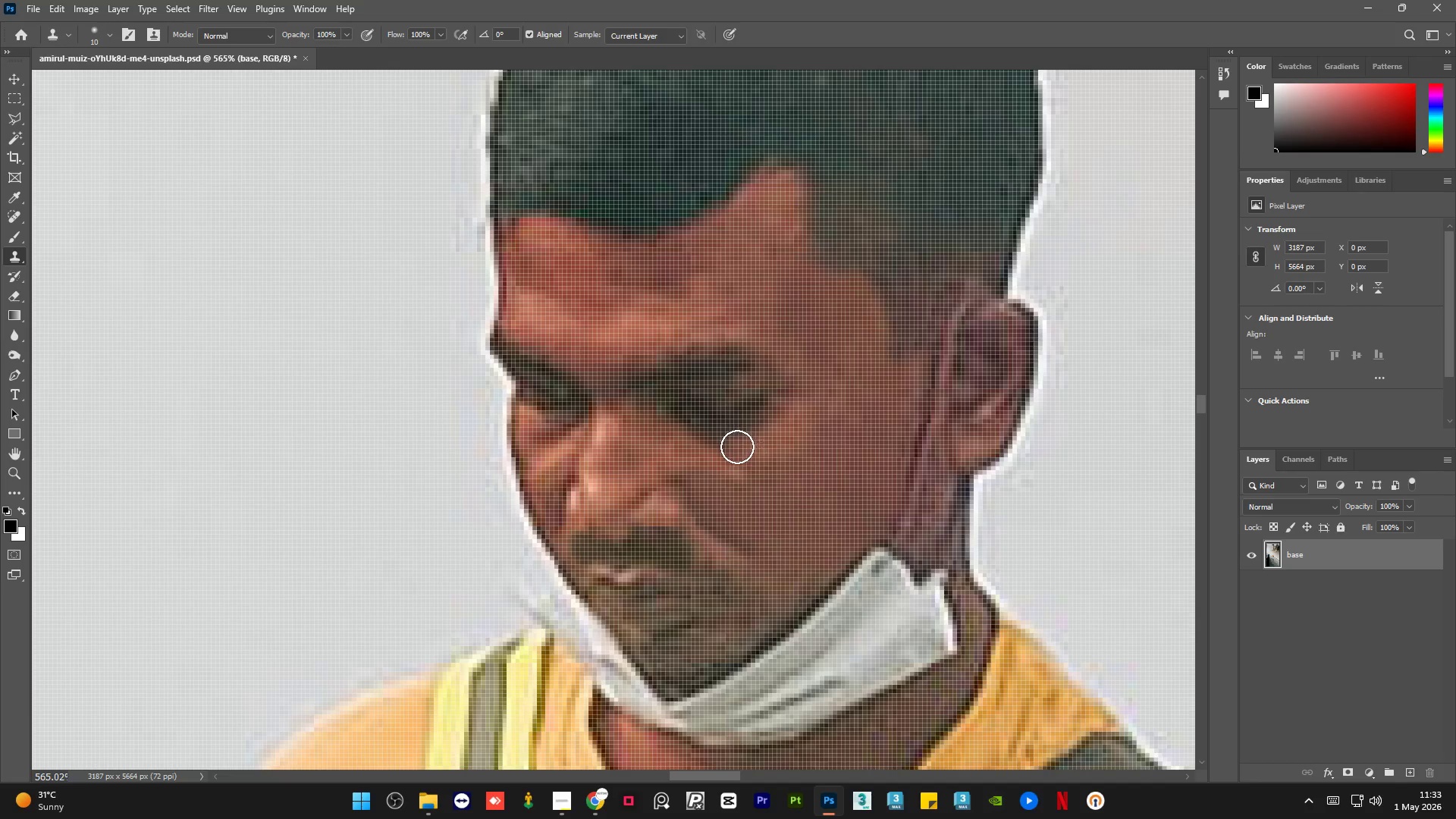 
hold_key(key=AltLeft, duration=0.86)
 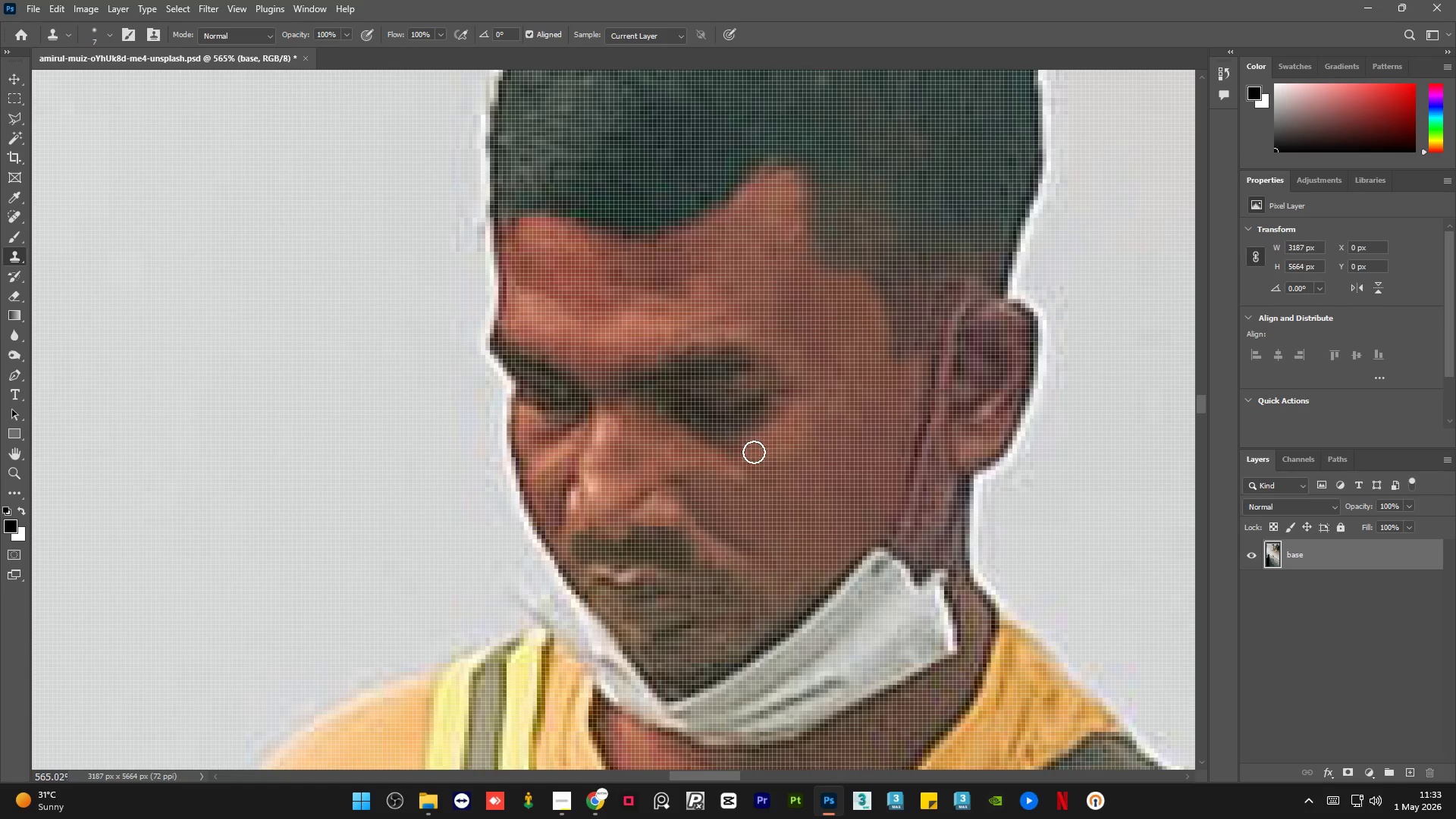 
key(Alt+AltLeft)
 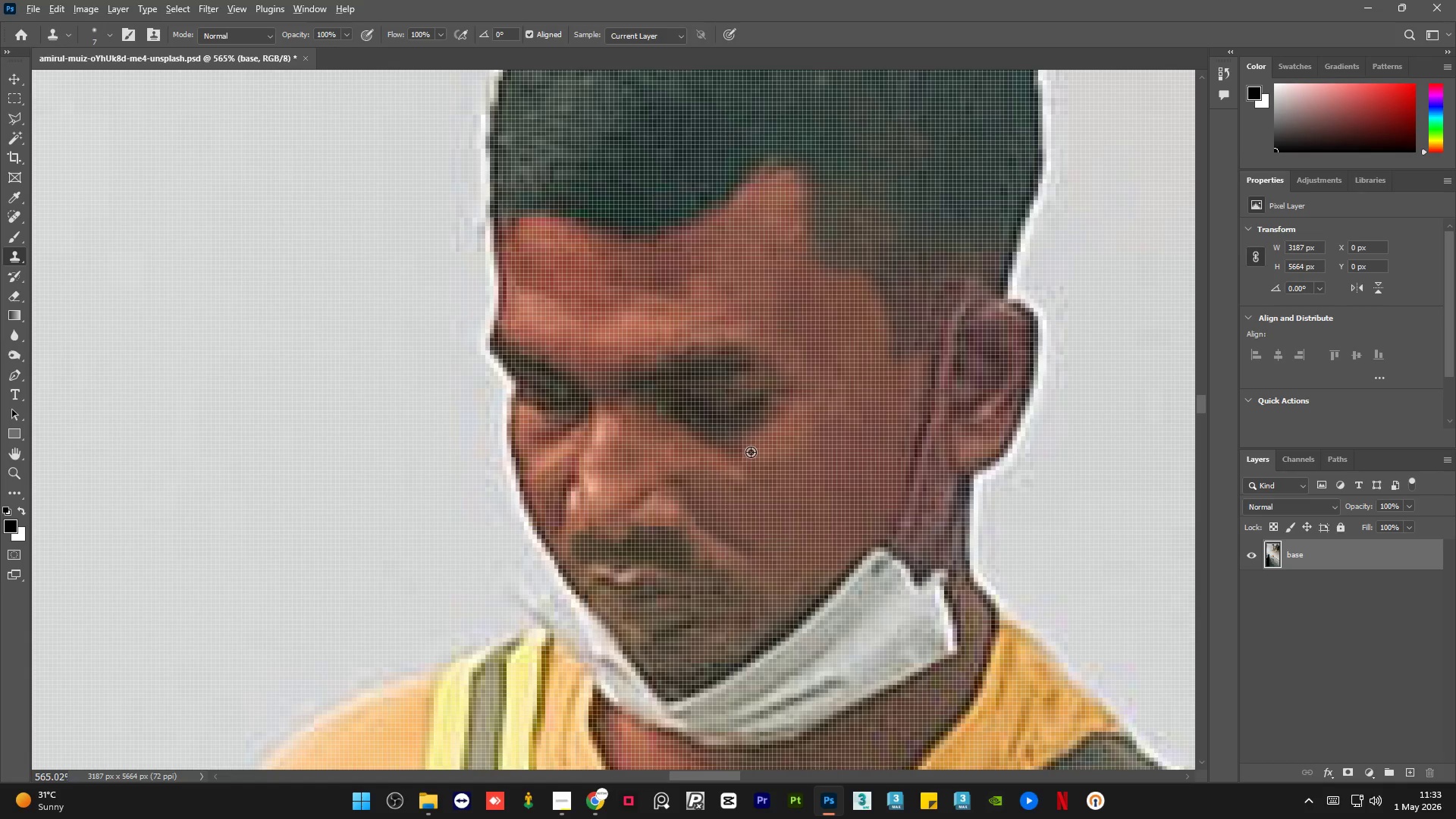 
left_click([751, 451])
 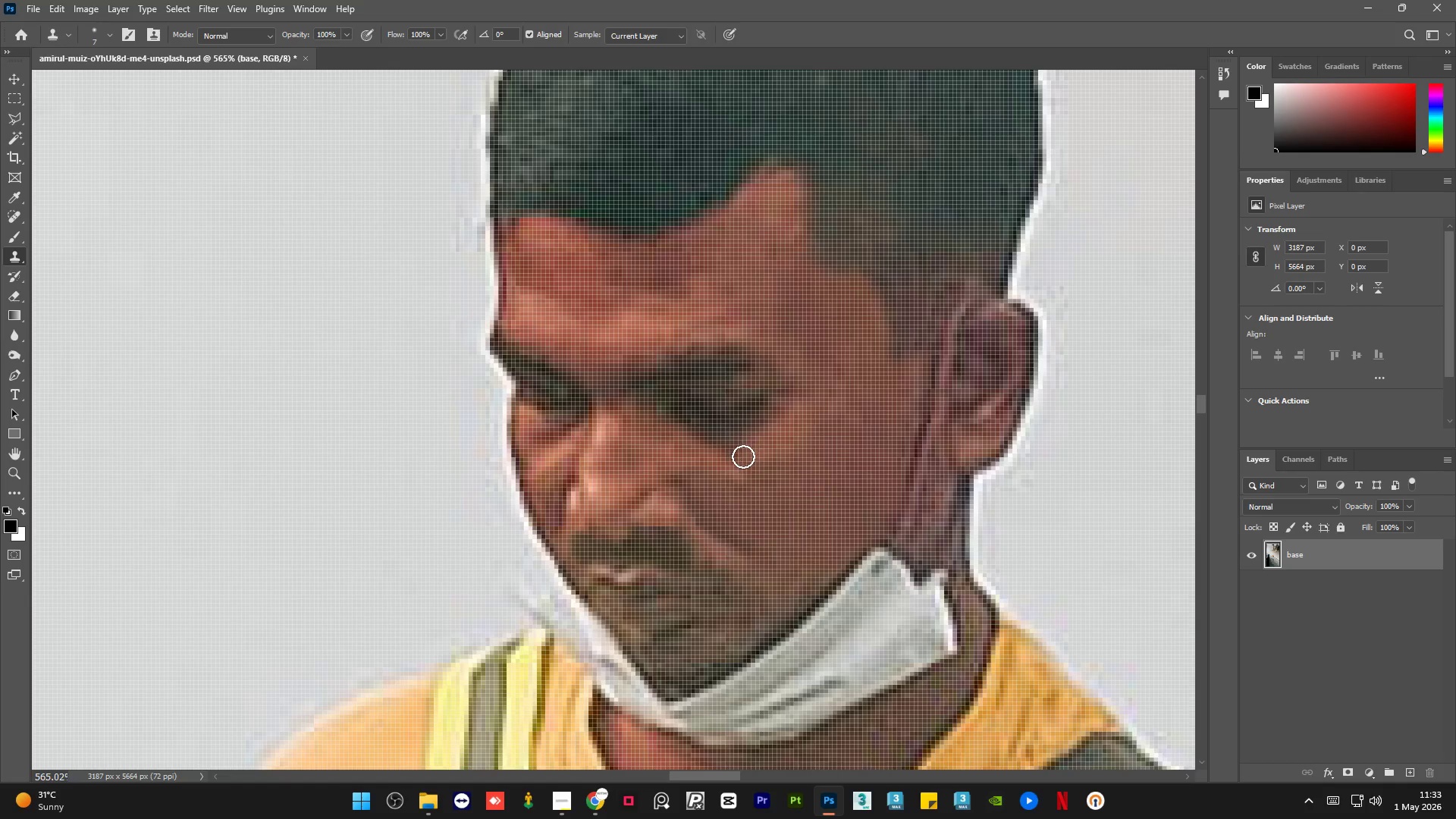 
left_click_drag(start_coordinate=[742, 458], to_coordinate=[725, 448])
 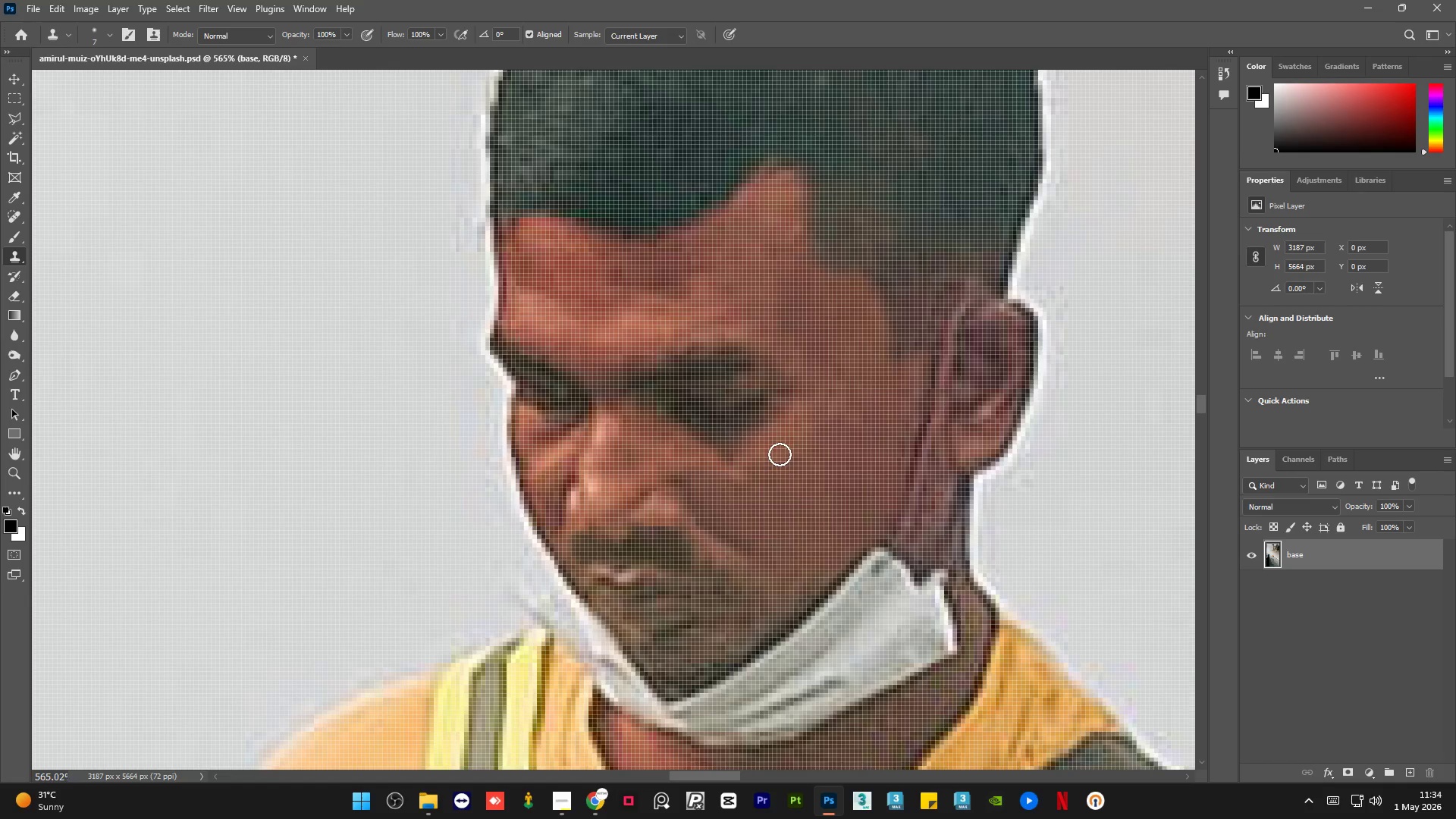 
key(Alt+AltLeft)
 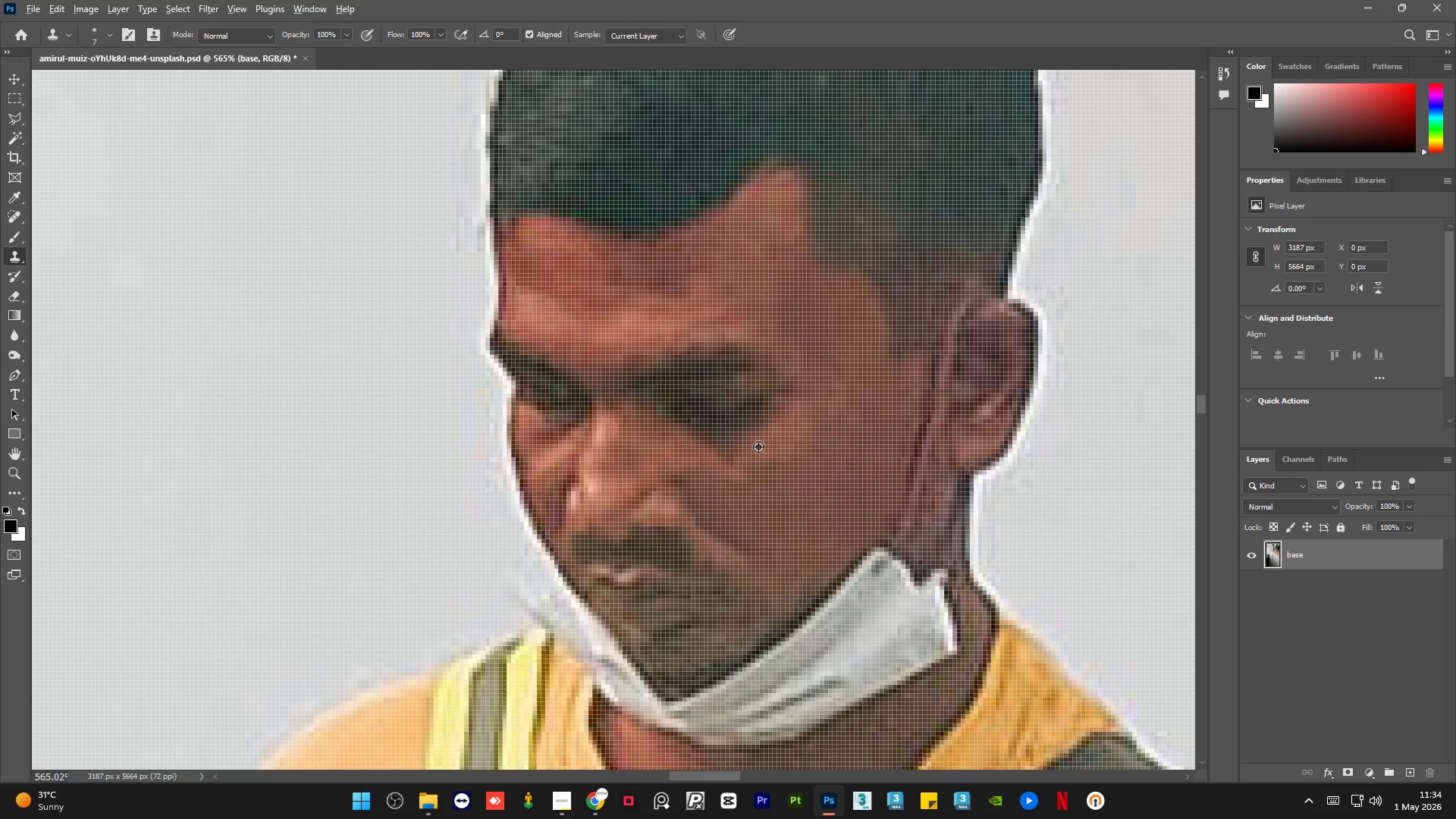 
left_click_drag(start_coordinate=[758, 447], to_coordinate=[753, 450])
 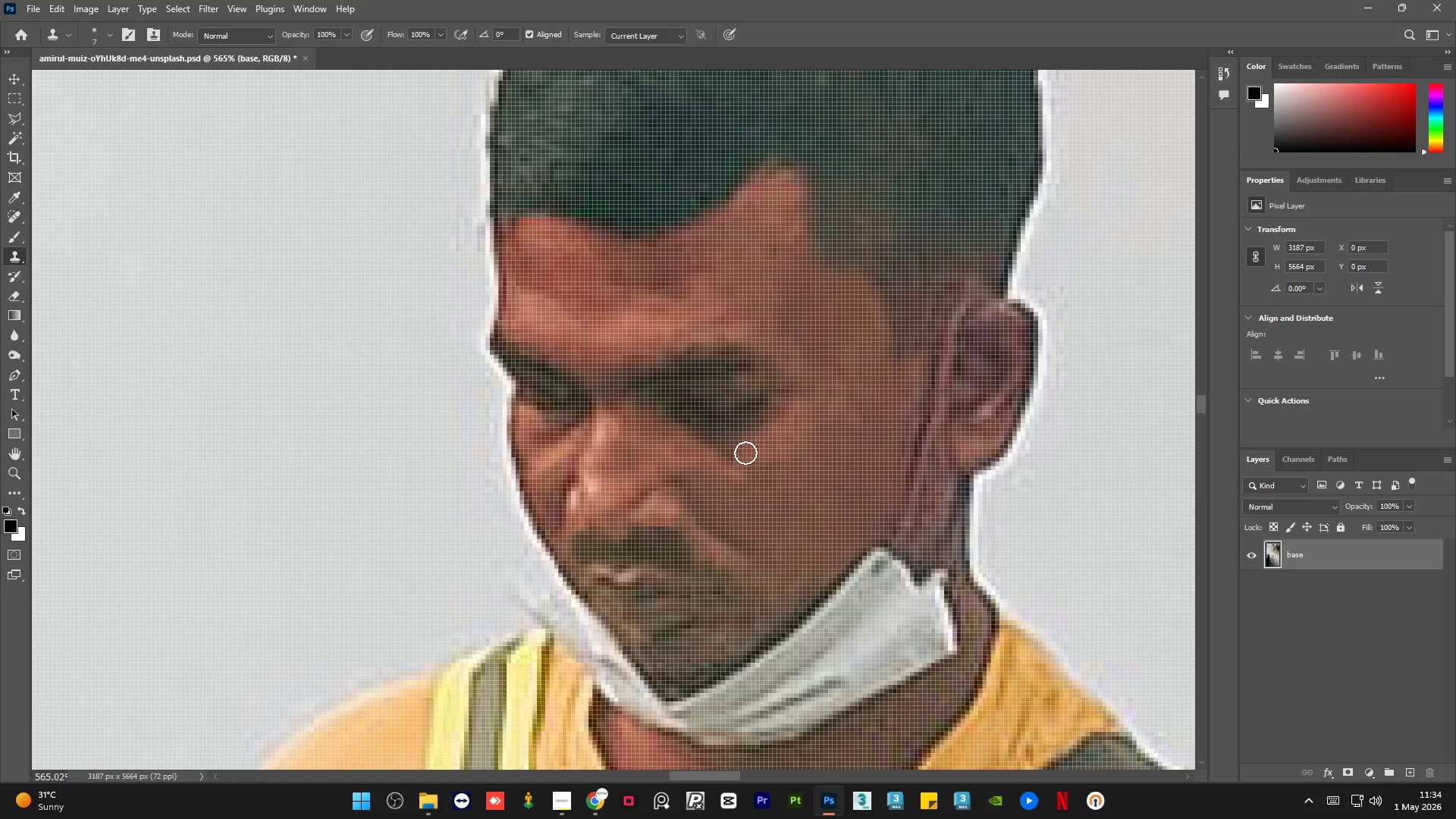 
left_click_drag(start_coordinate=[743, 453], to_coordinate=[717, 442])
 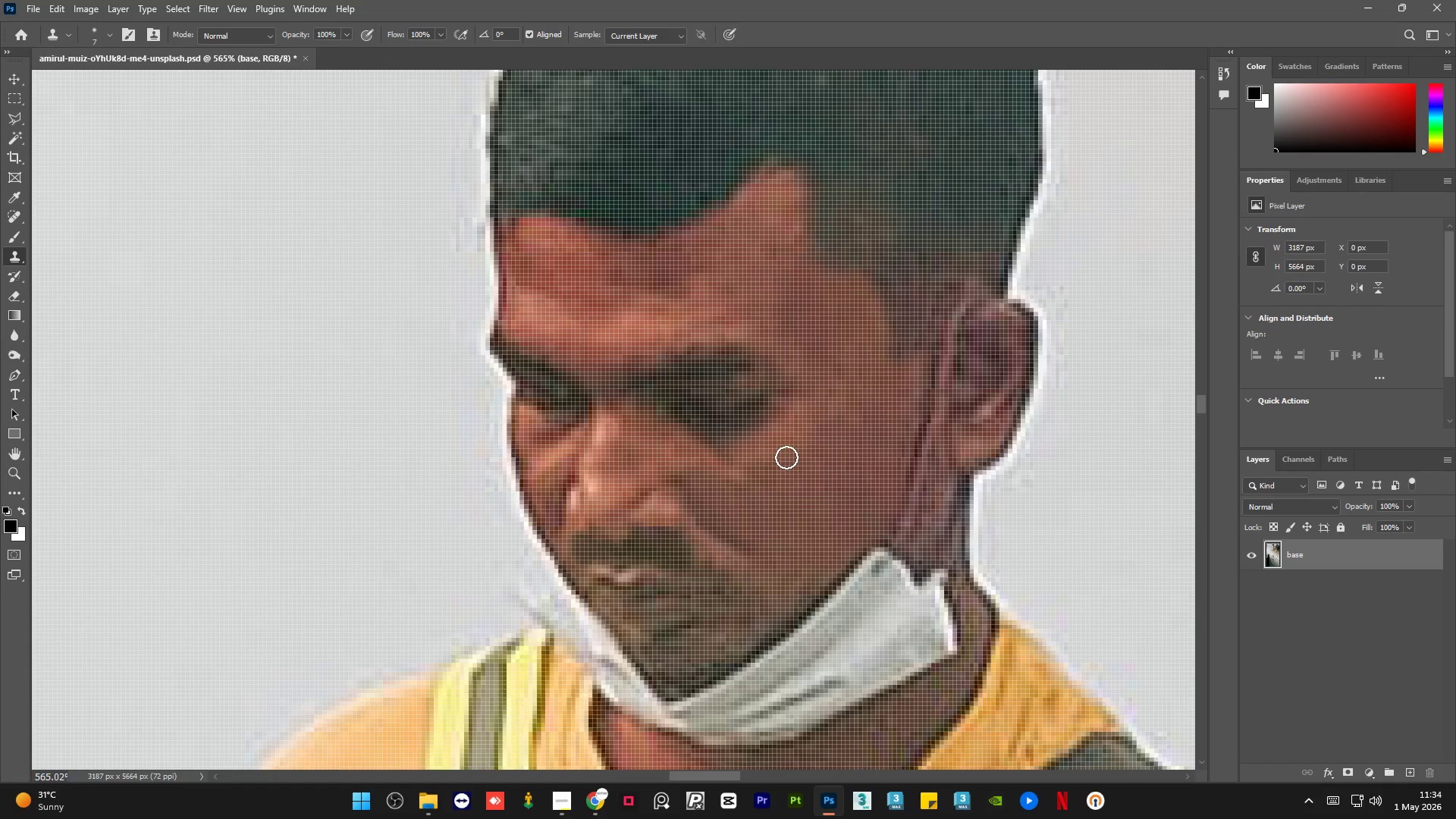 
key(Alt+AltLeft)
 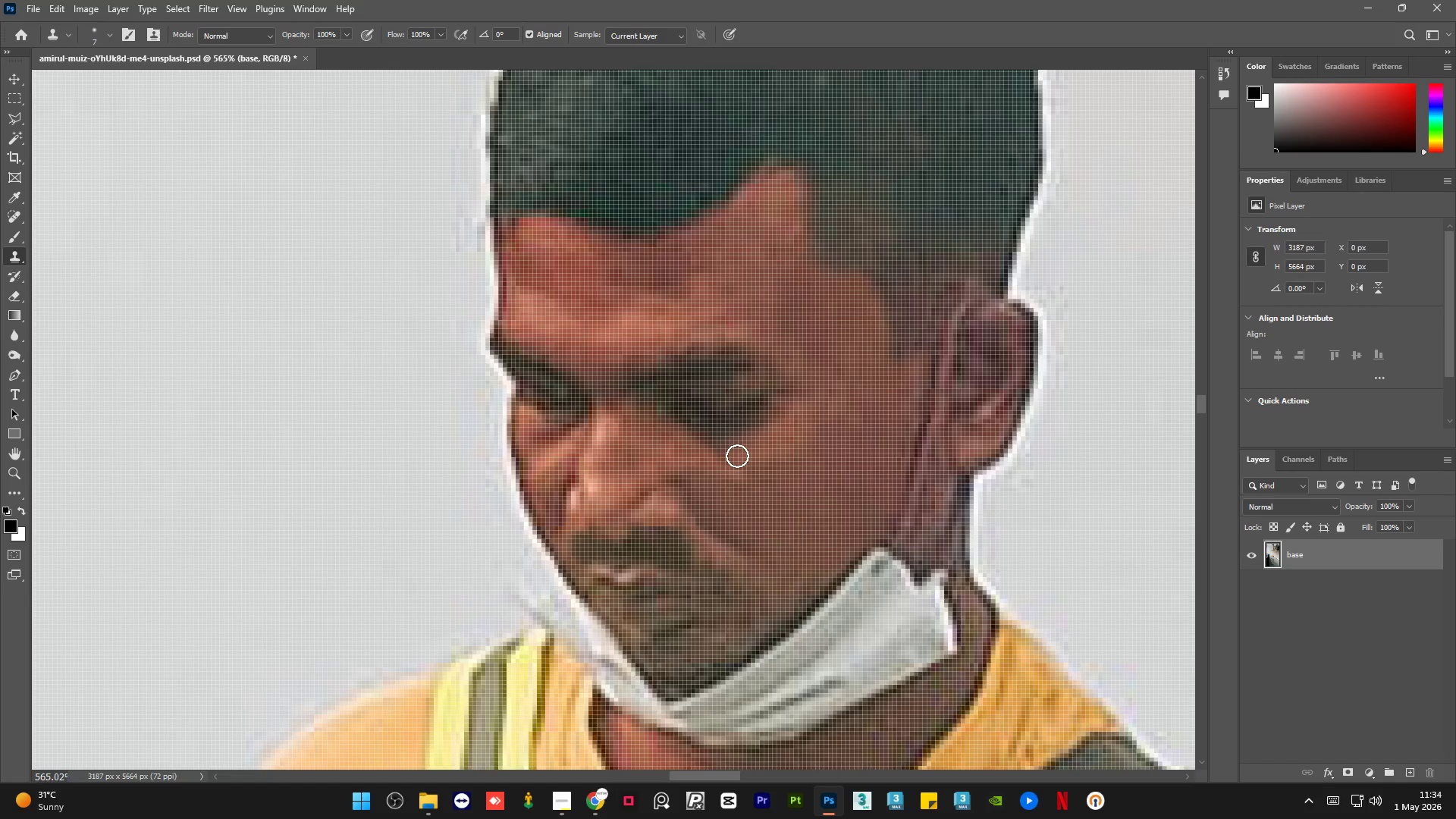 
left_click_drag(start_coordinate=[736, 457], to_coordinate=[701, 443])
 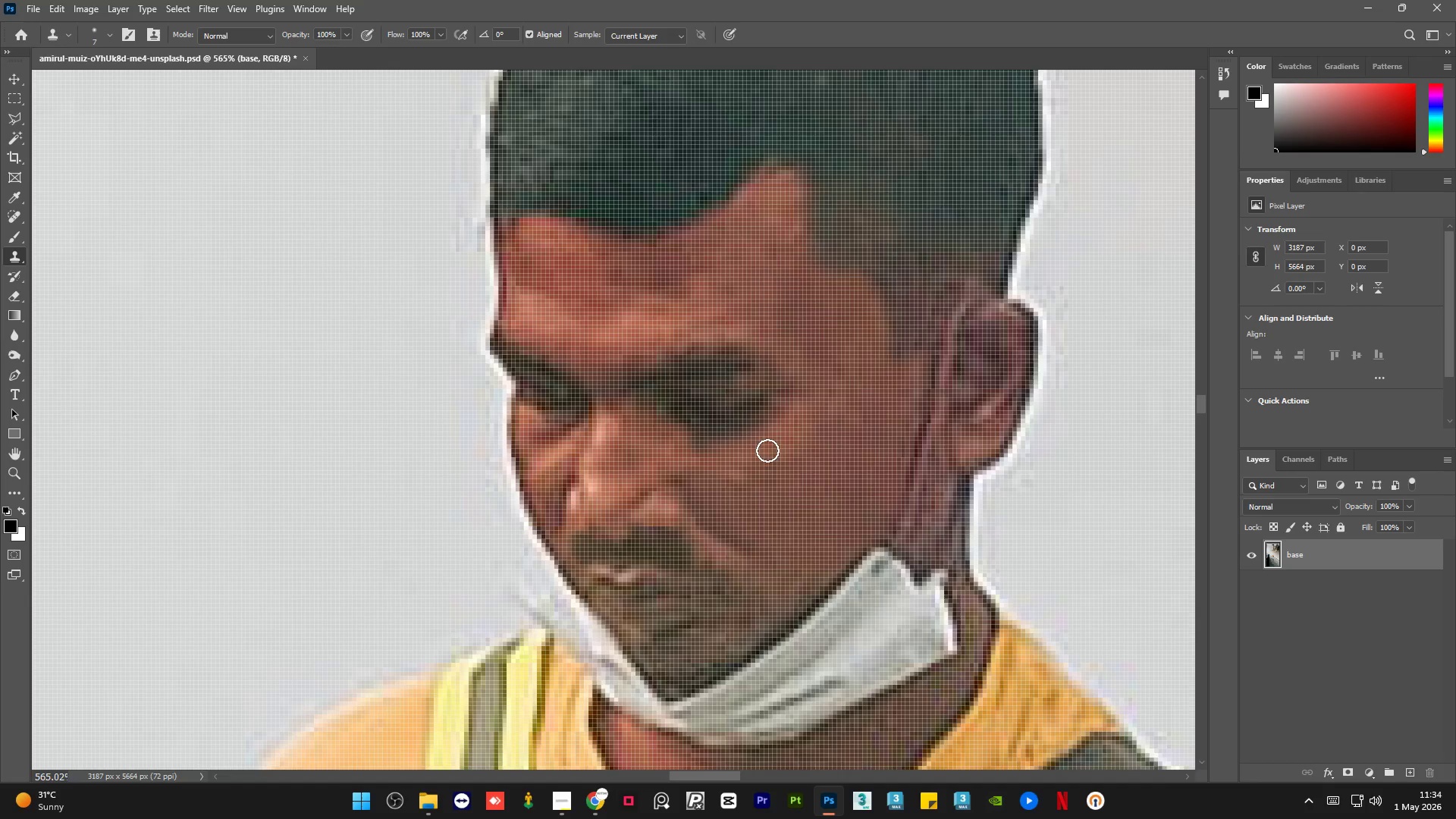 
hold_key(key=AltLeft, duration=0.45)
 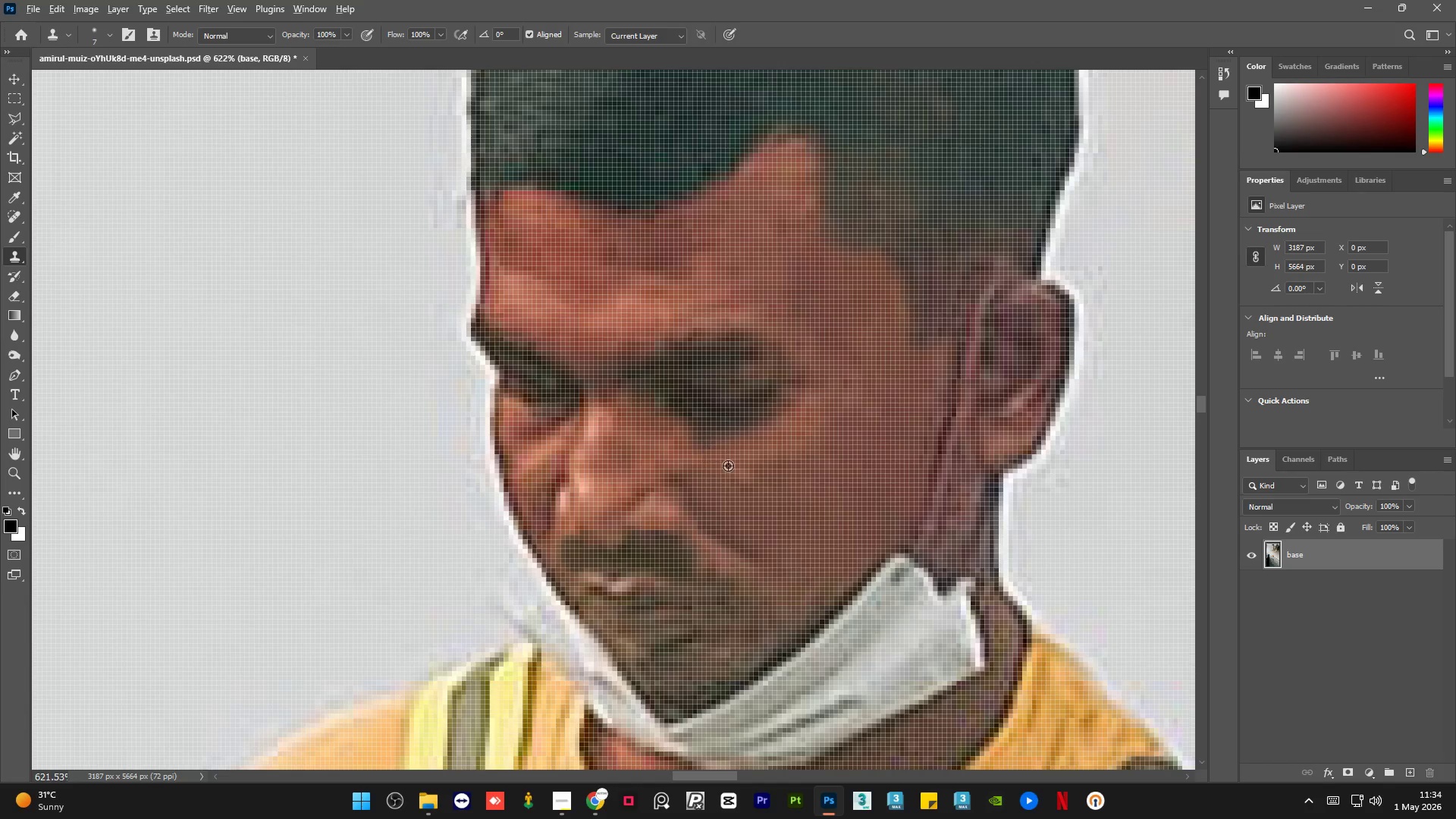 
key(Alt+AltLeft)
 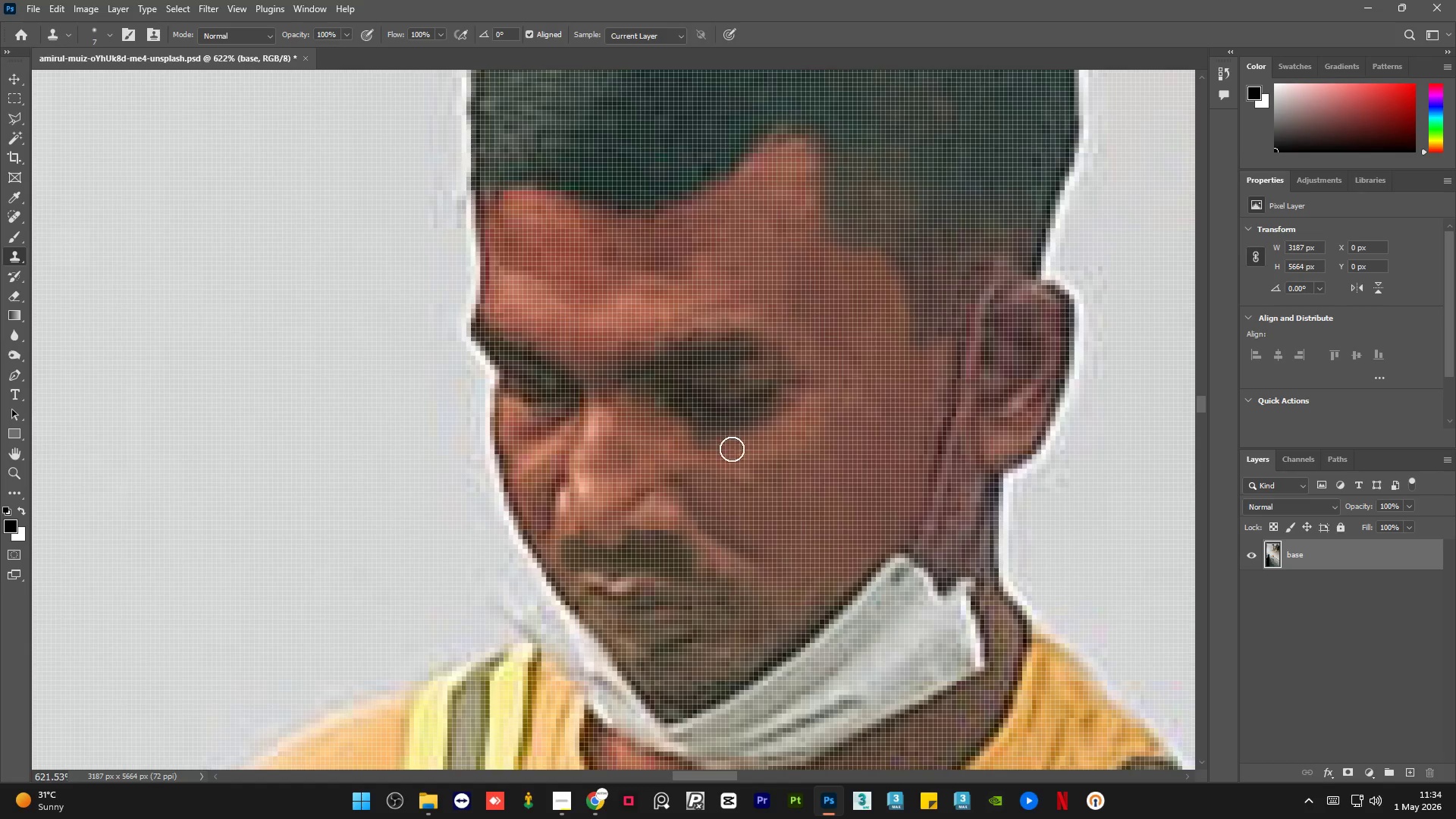 
hold_key(key=AltLeft, duration=0.45)
 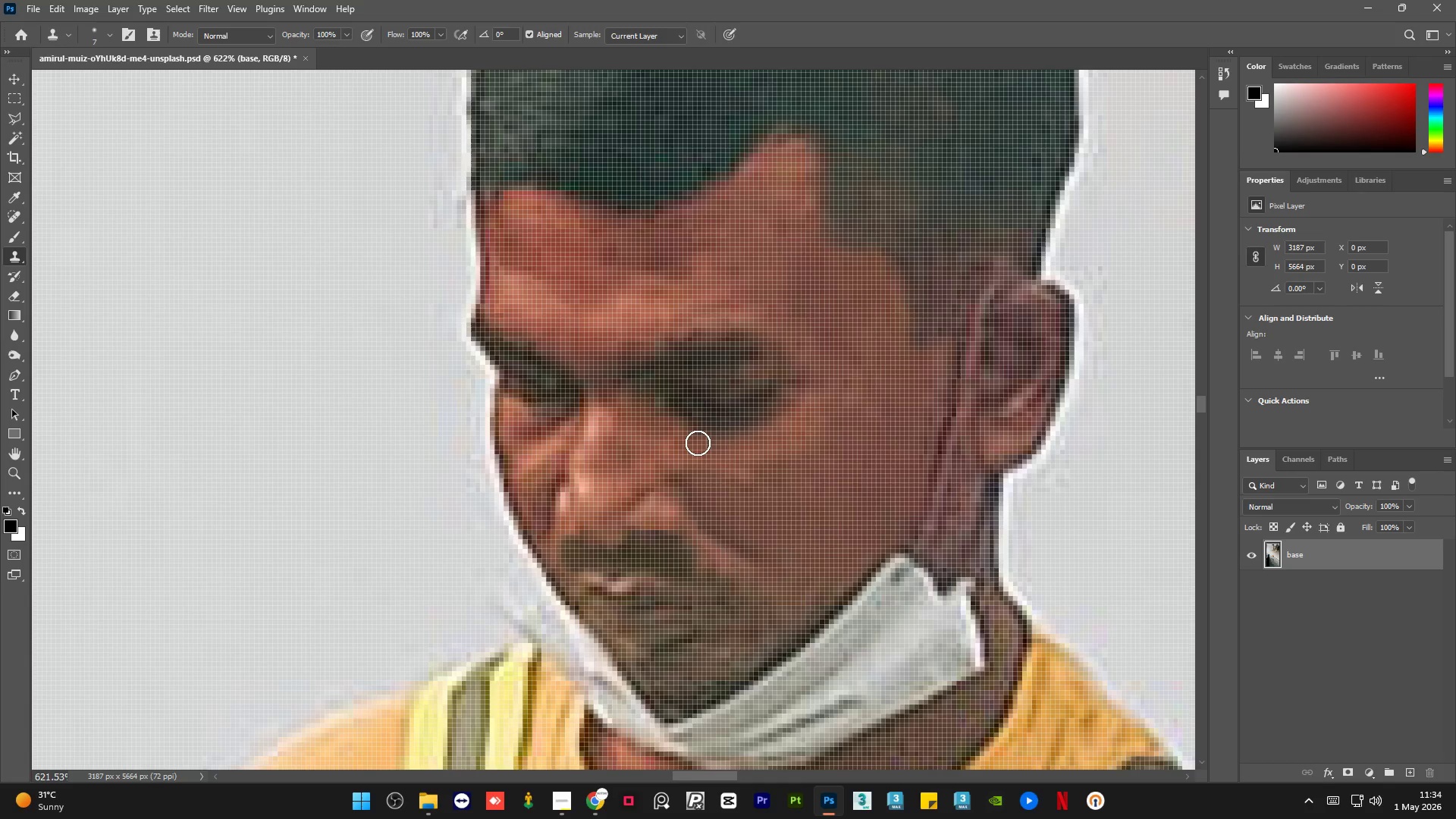 
scroll: coordinate [739, 449], scroll_direction: up, amount: 1.0
 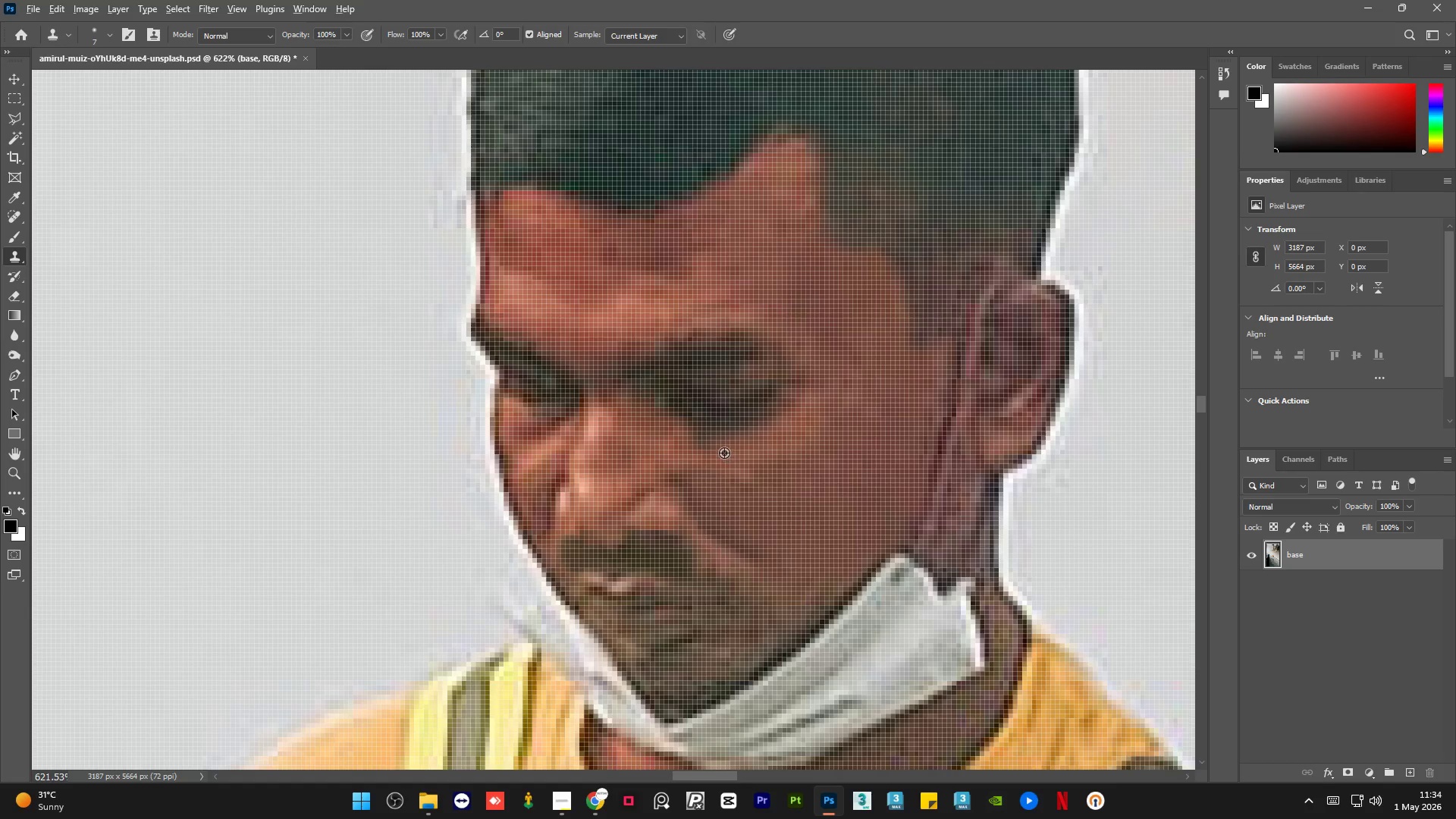 
left_click_drag(start_coordinate=[698, 442], to_coordinate=[701, 444])
 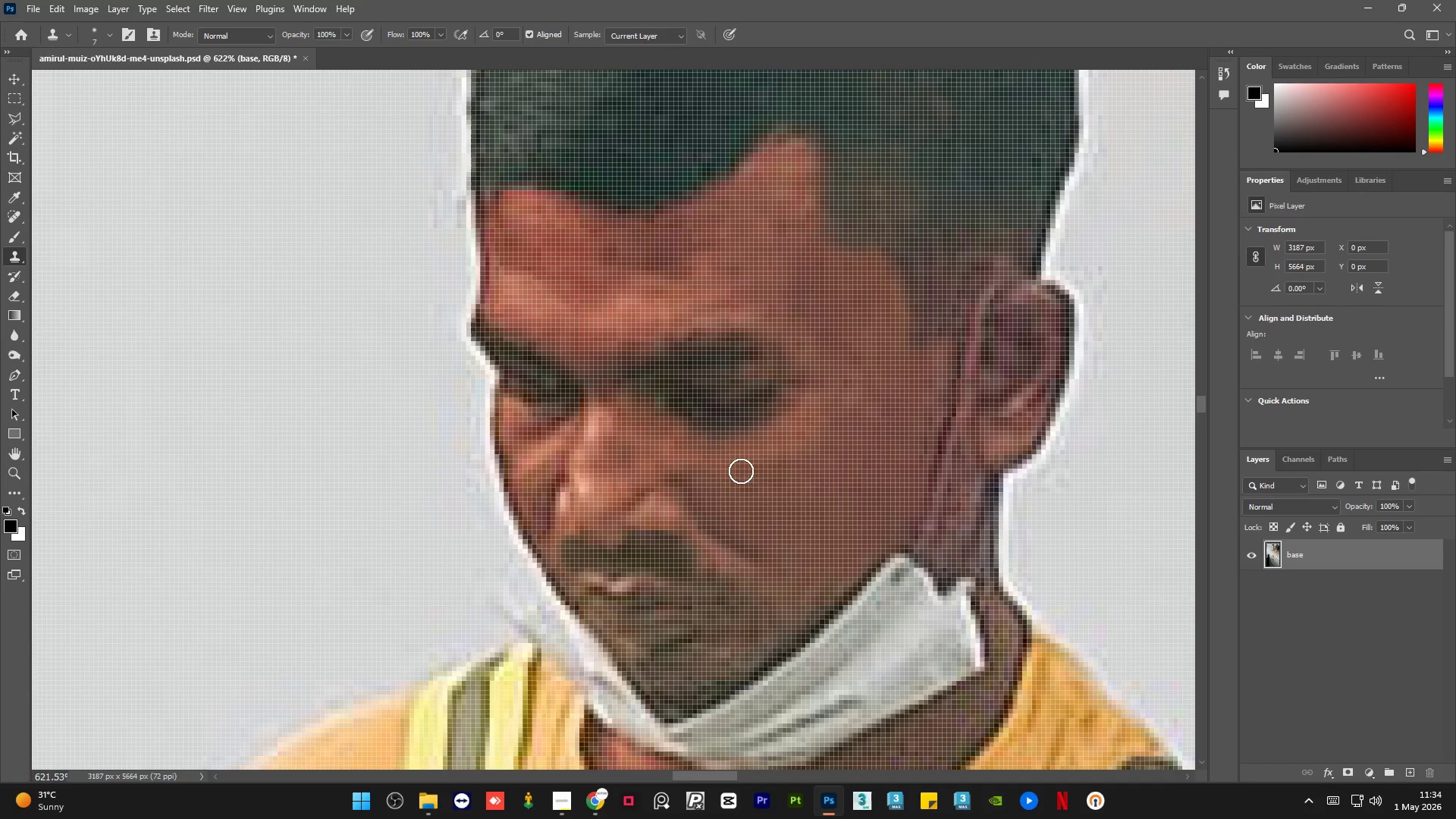 
key(Alt+AltLeft)
 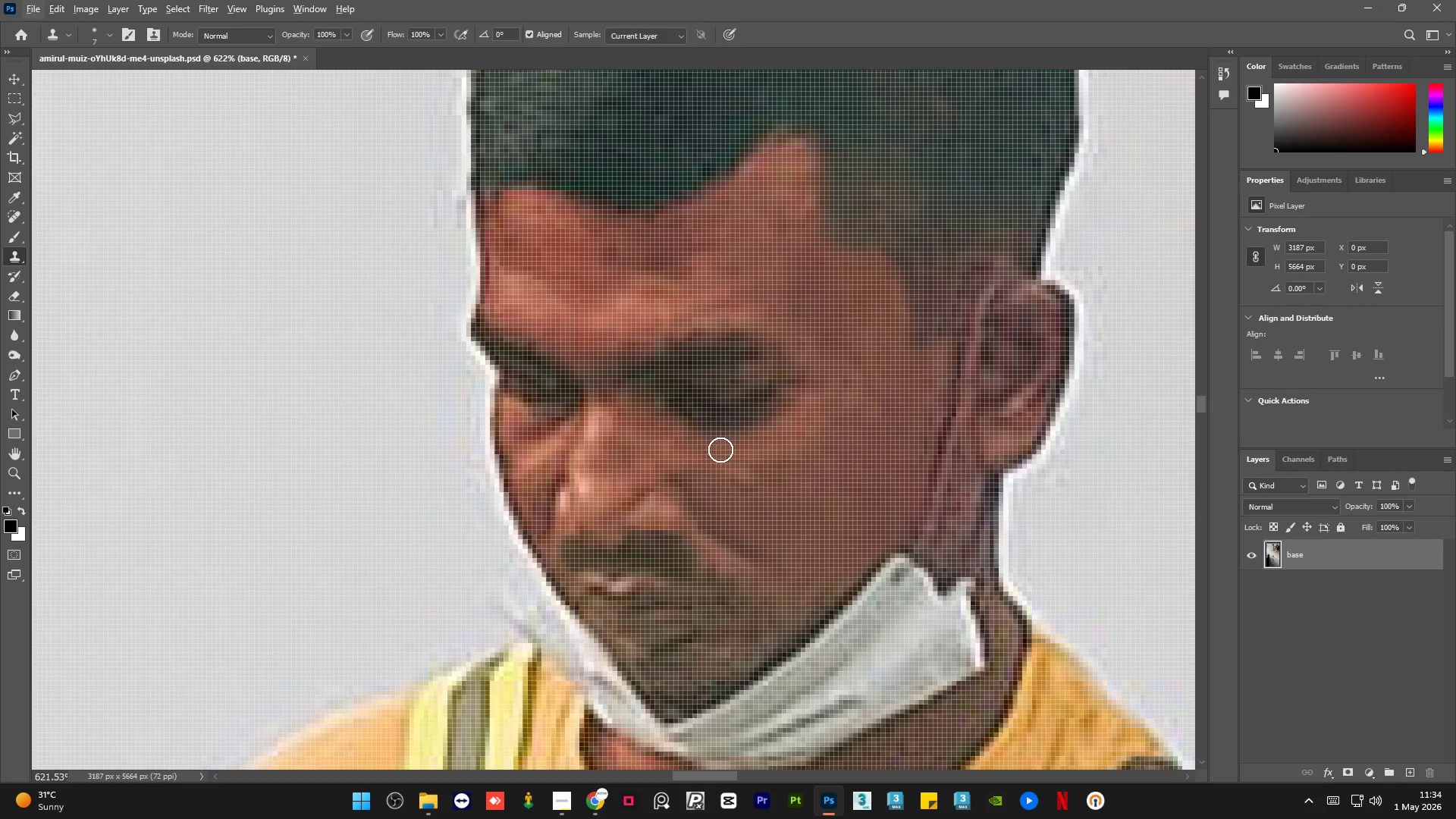 
hold_key(key=AltLeft, duration=0.31)
left_click([730, 453])
 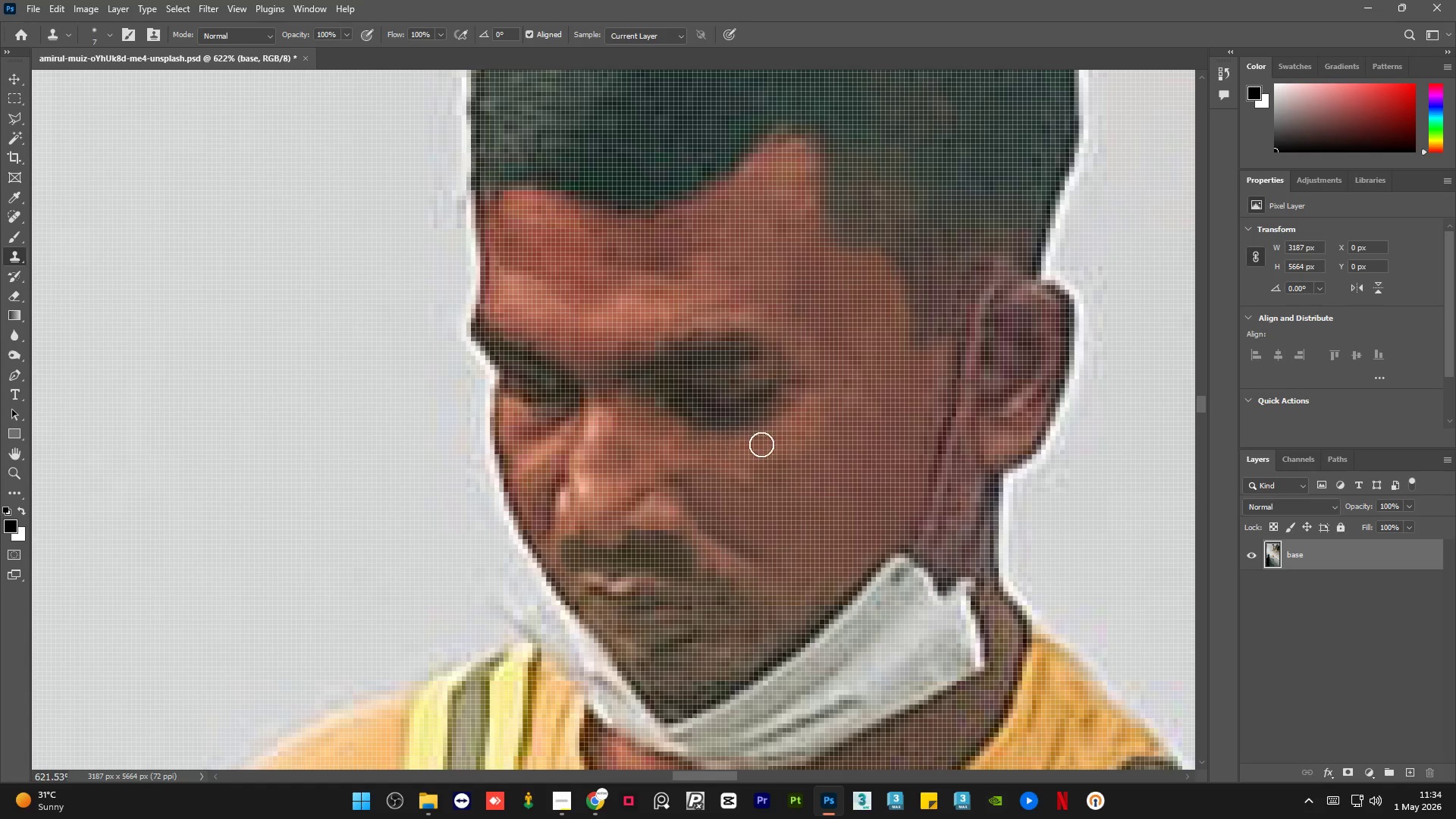 
hold_key(key=AltLeft, duration=0.47)
scroll: coordinate [803, 420], scroll_direction: down, amount: 5.0
 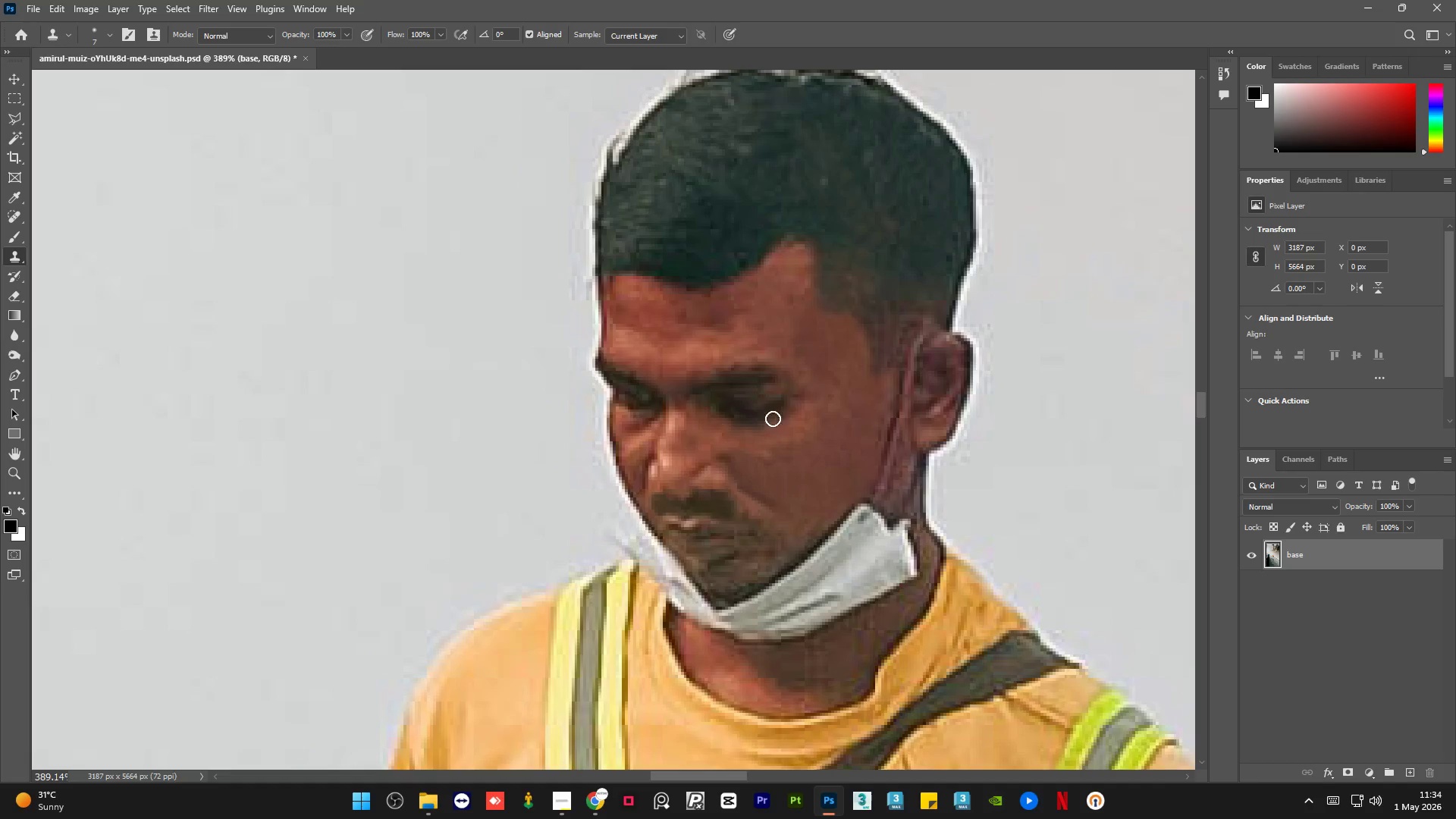 
hold_key(key=AltLeft, duration=0.8)
 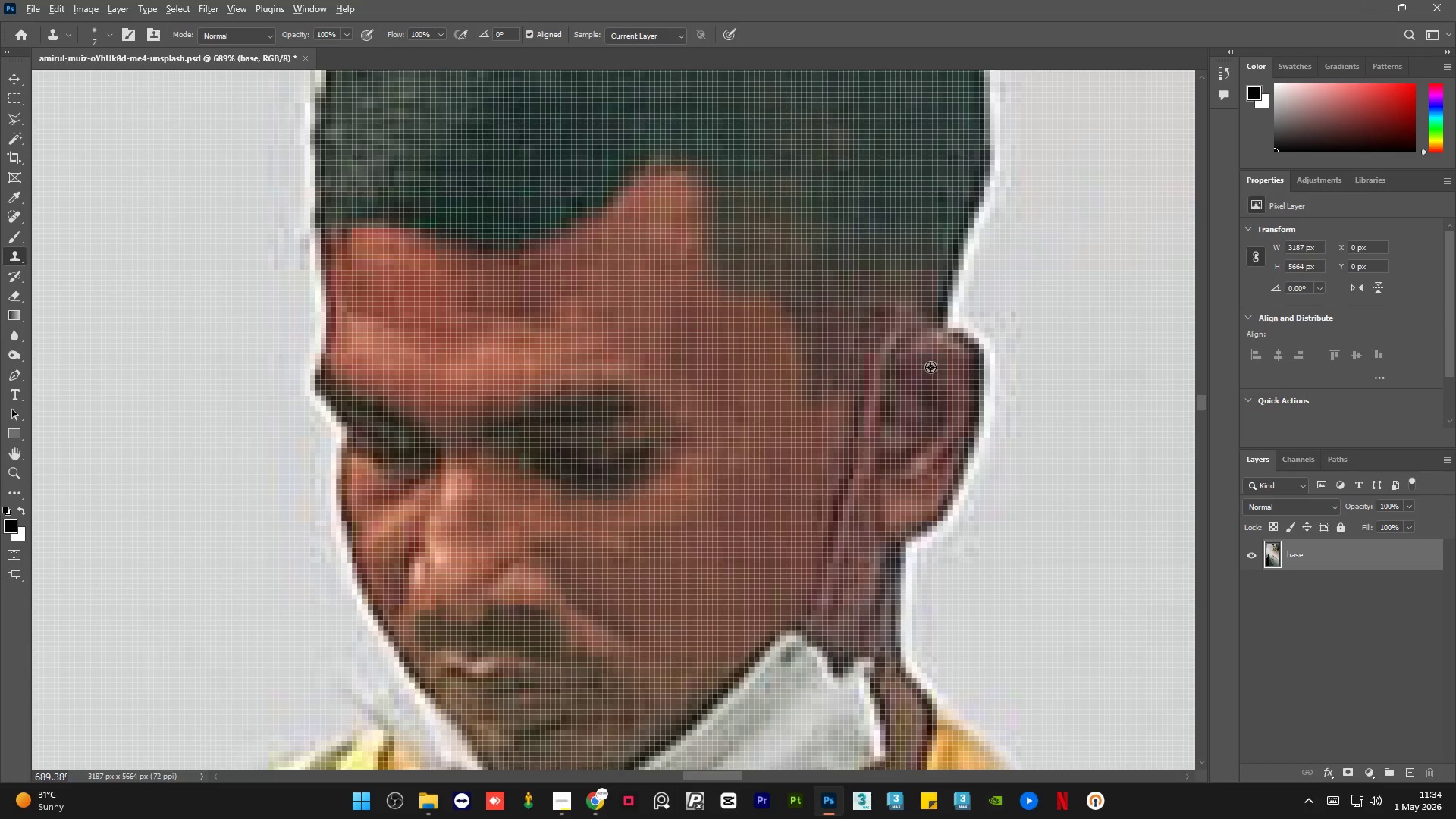 
hold_key(key=AltLeft, duration=1.16)
 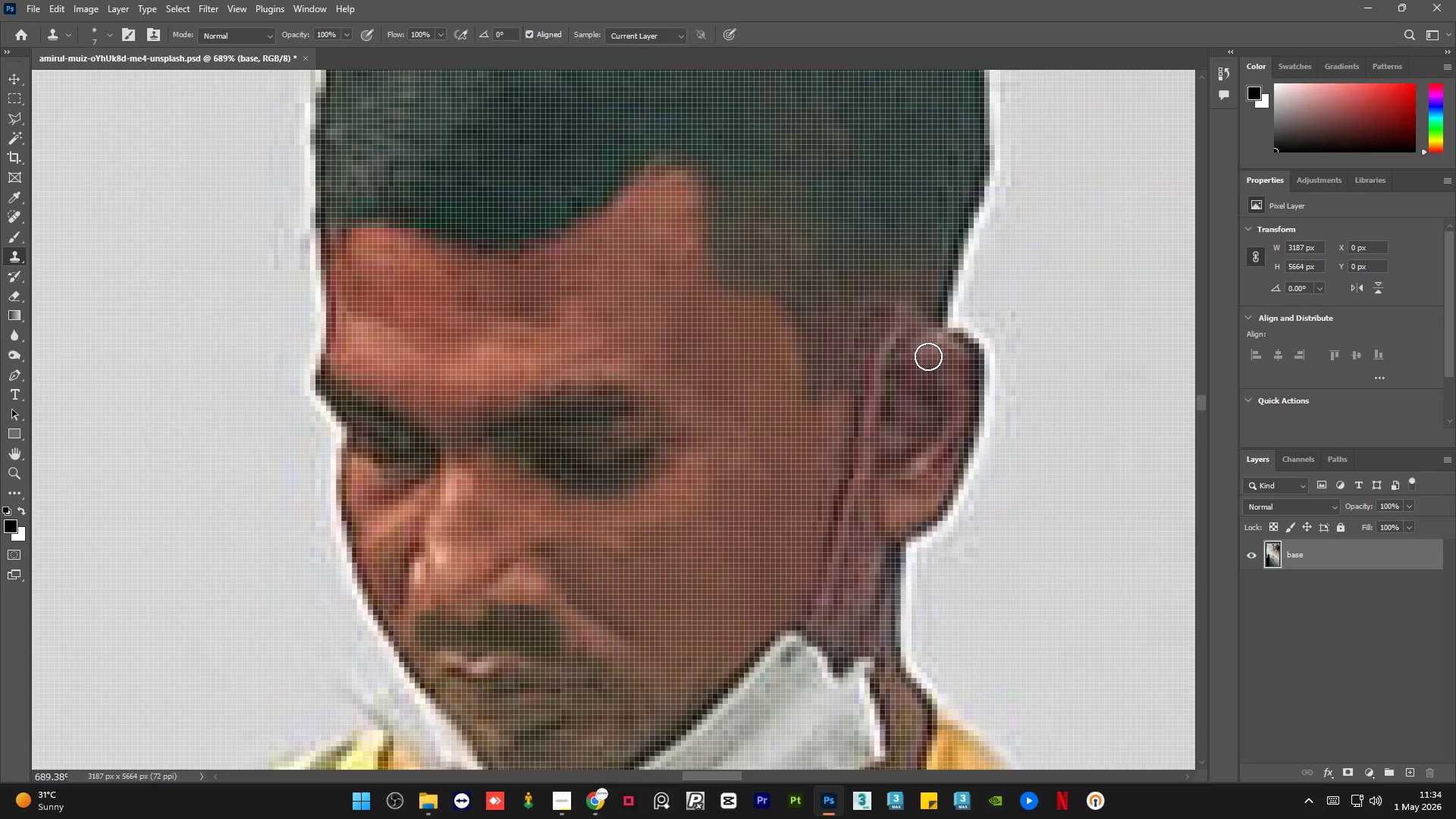 
scroll: coordinate [957, 340], scroll_direction: up, amount: 6.0
 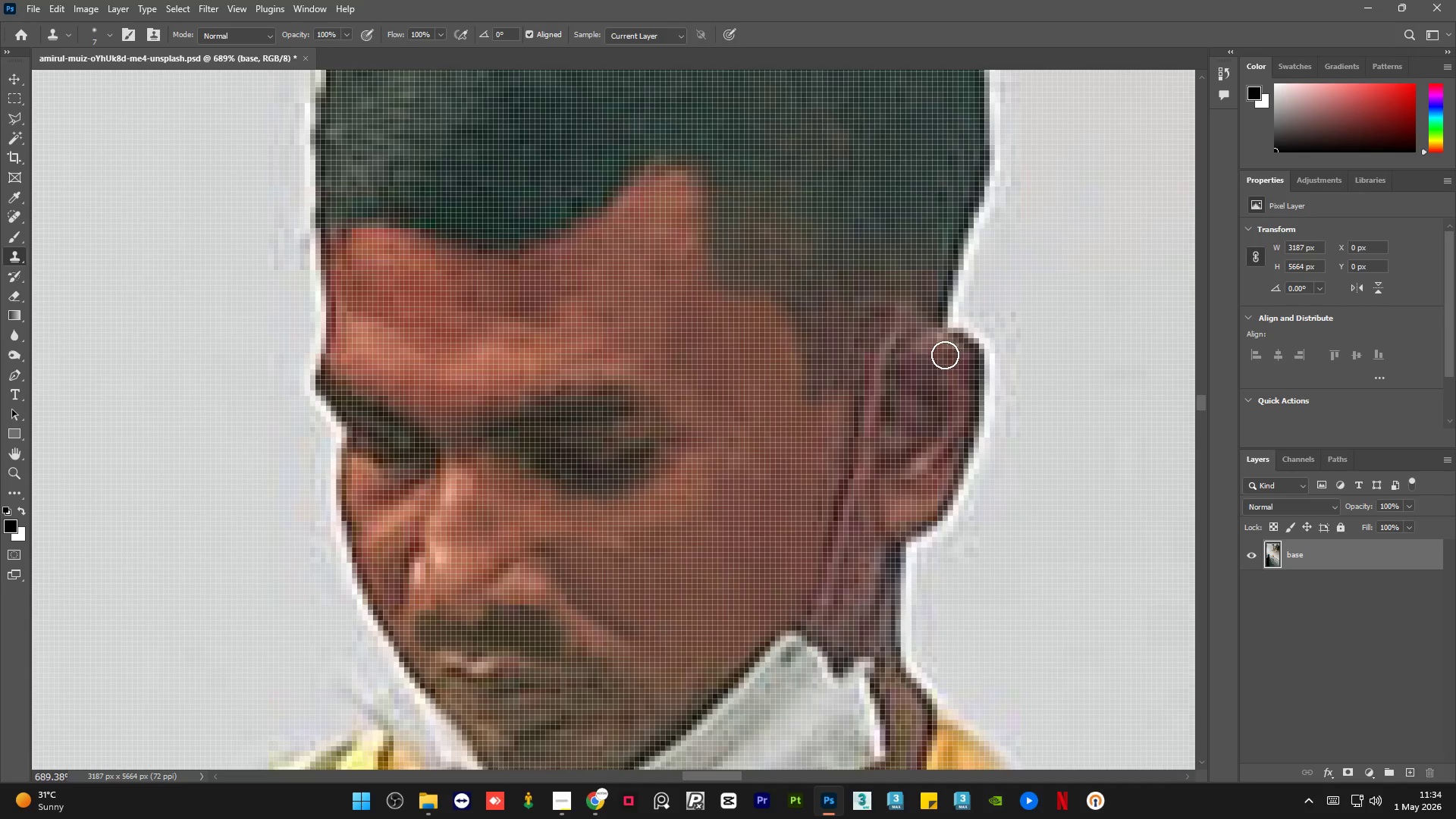 
left_click_drag(start_coordinate=[928, 356], to_coordinate=[923, 359])
 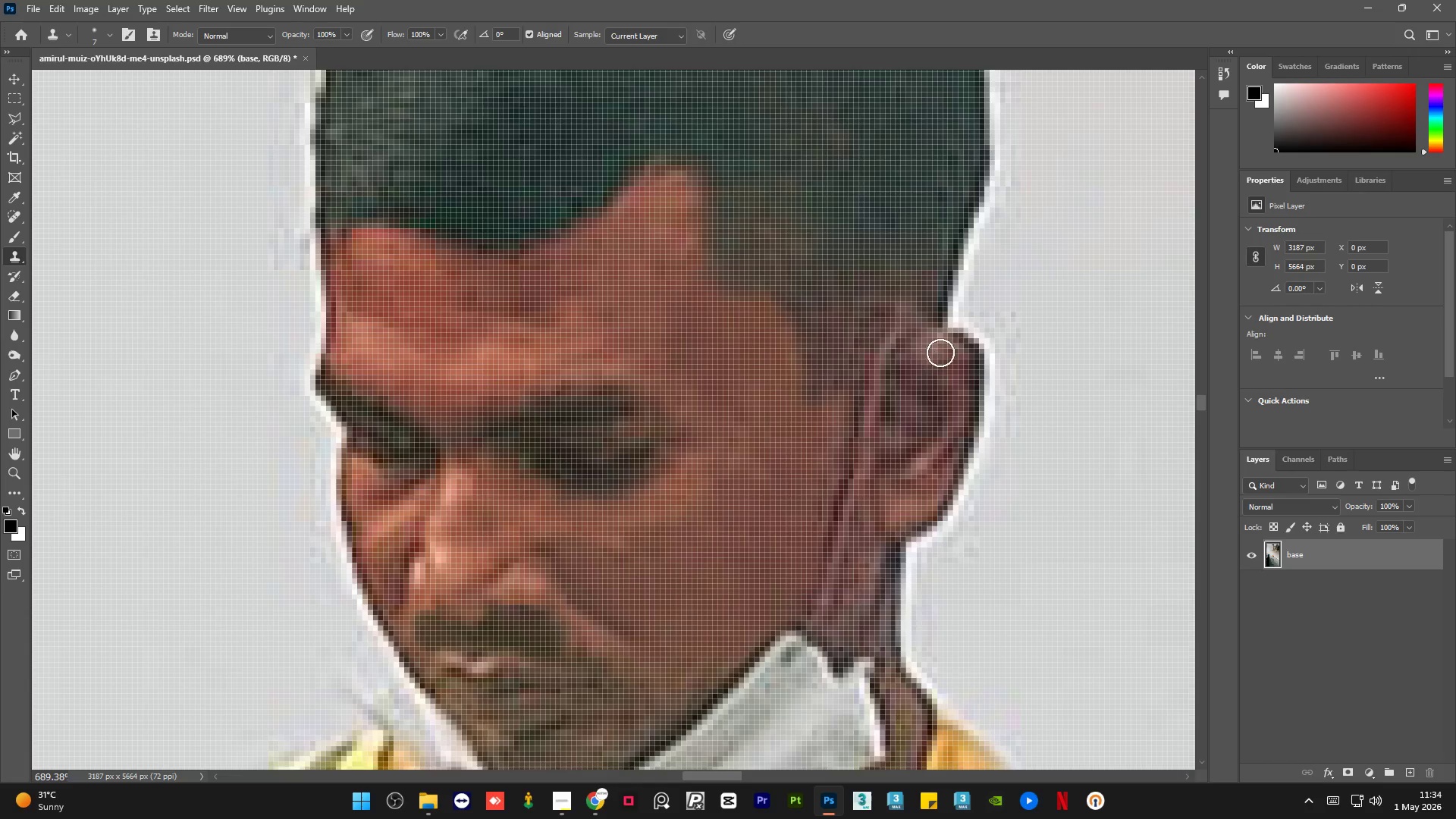 
key(Alt+AltLeft)
 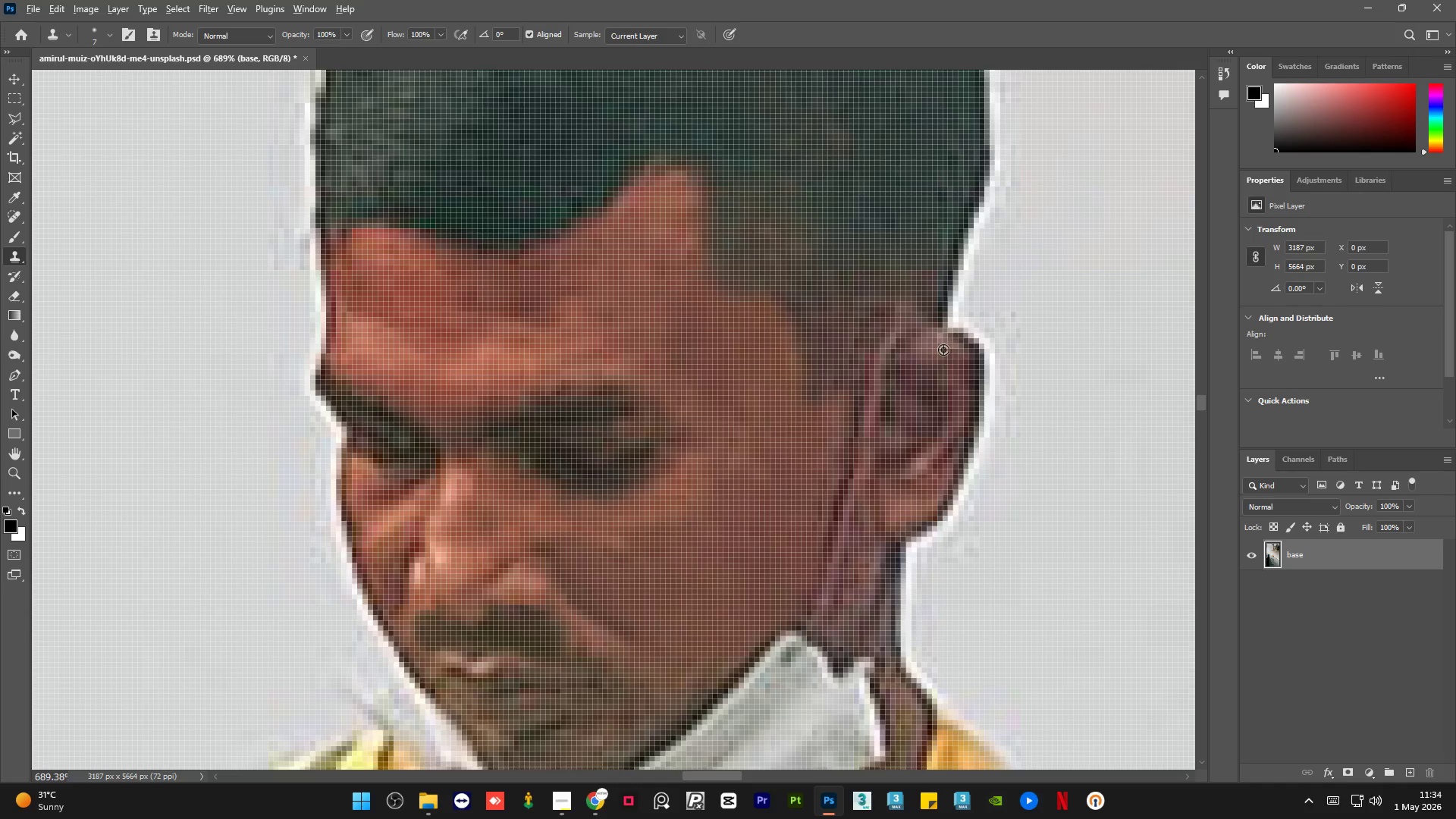 
left_click([943, 350])
 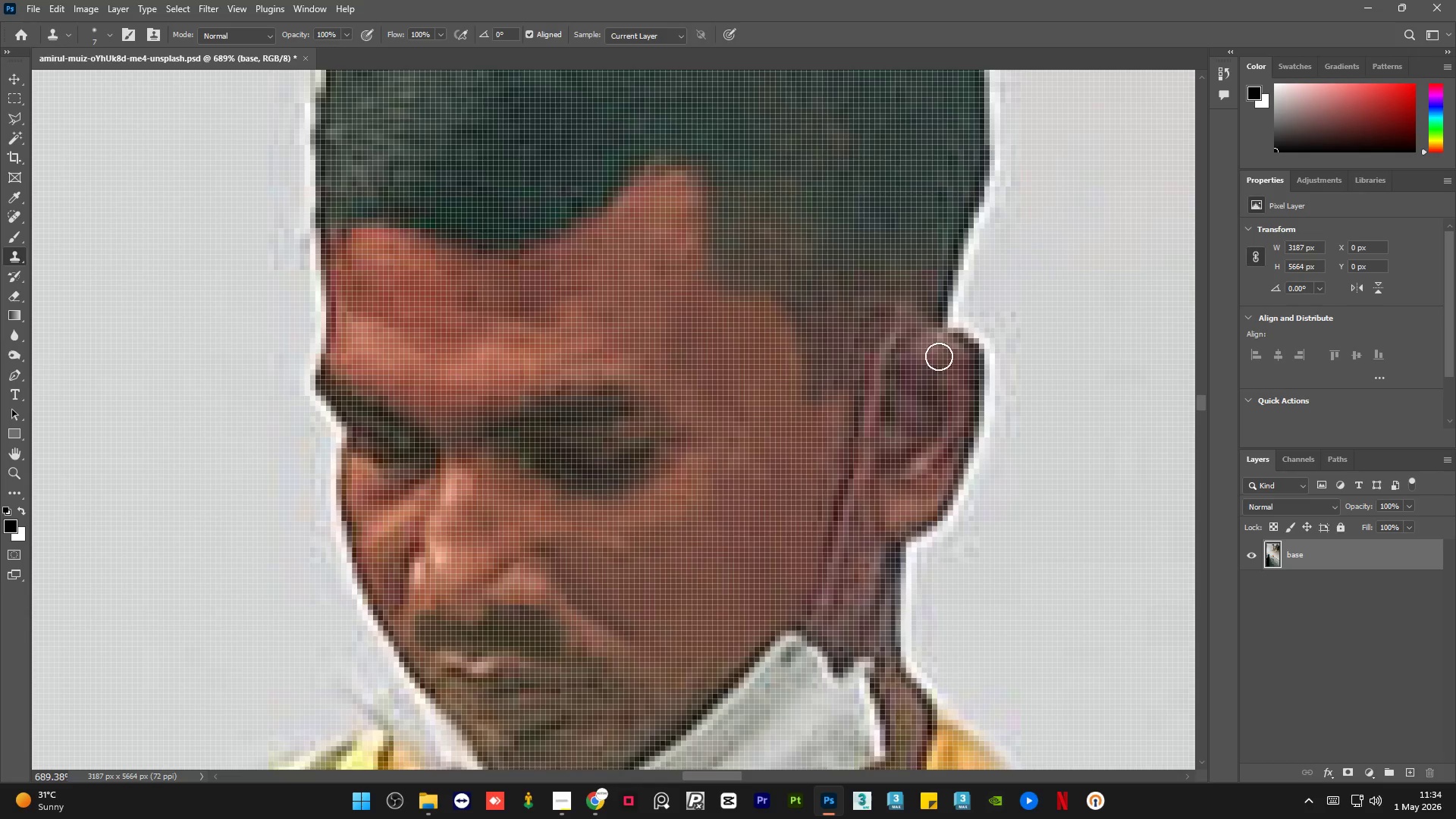 
double_click([936, 361])
 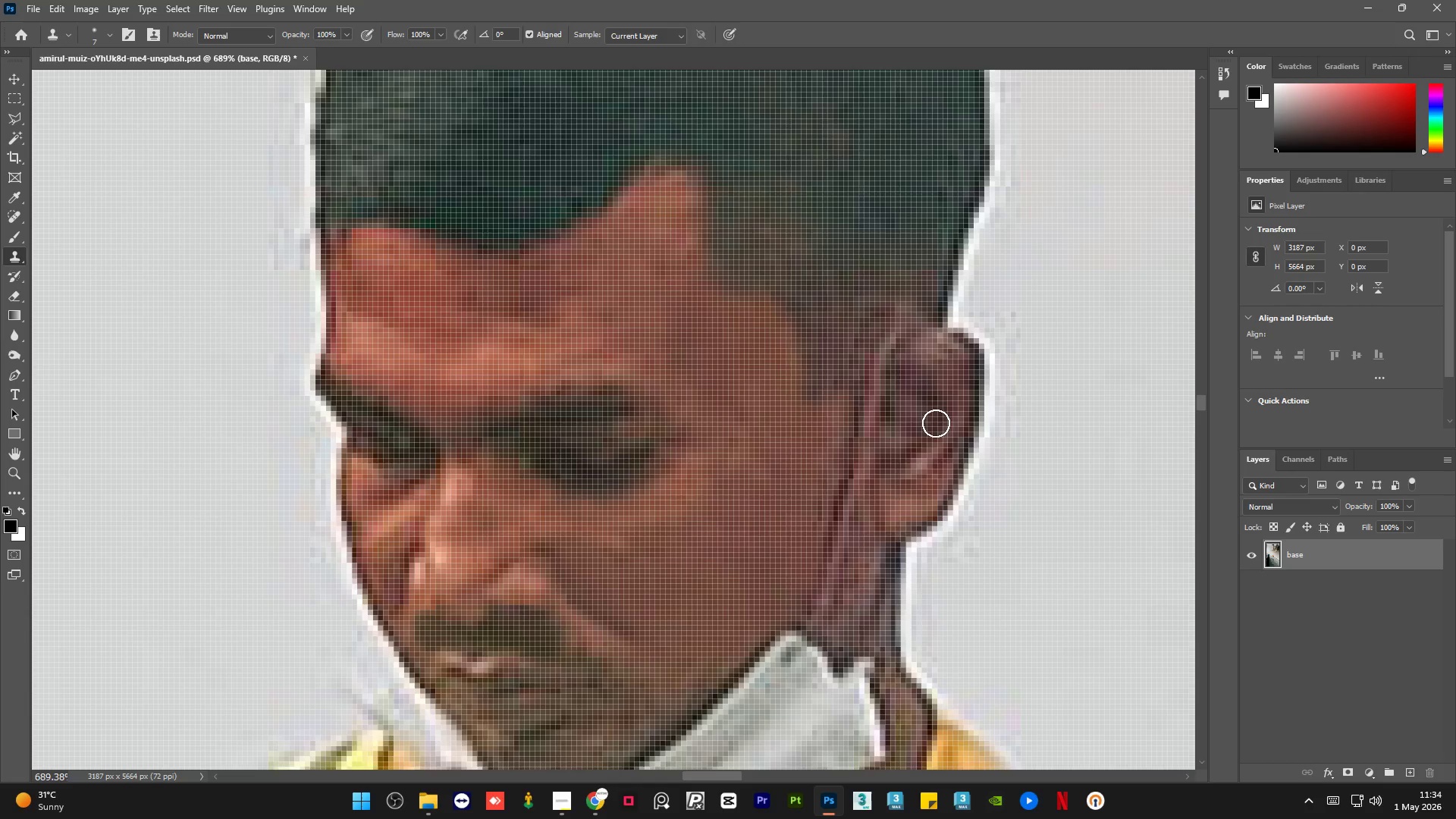 
hold_key(key=AltLeft, duration=0.58)
 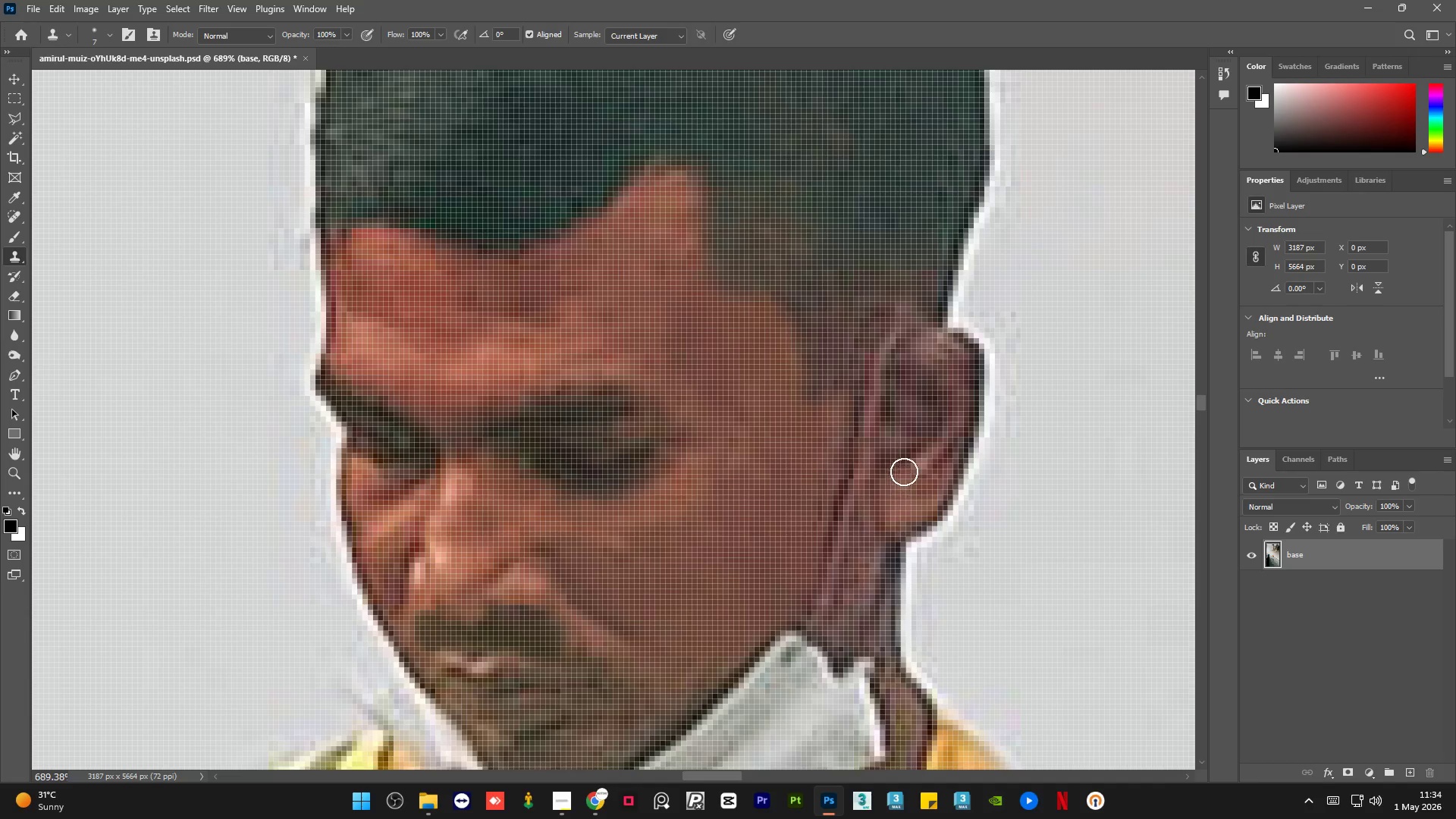 
hold_key(key=AltLeft, duration=2.92)
scroll: coordinate [864, 325], scroll_direction: down, amount: 8.0
 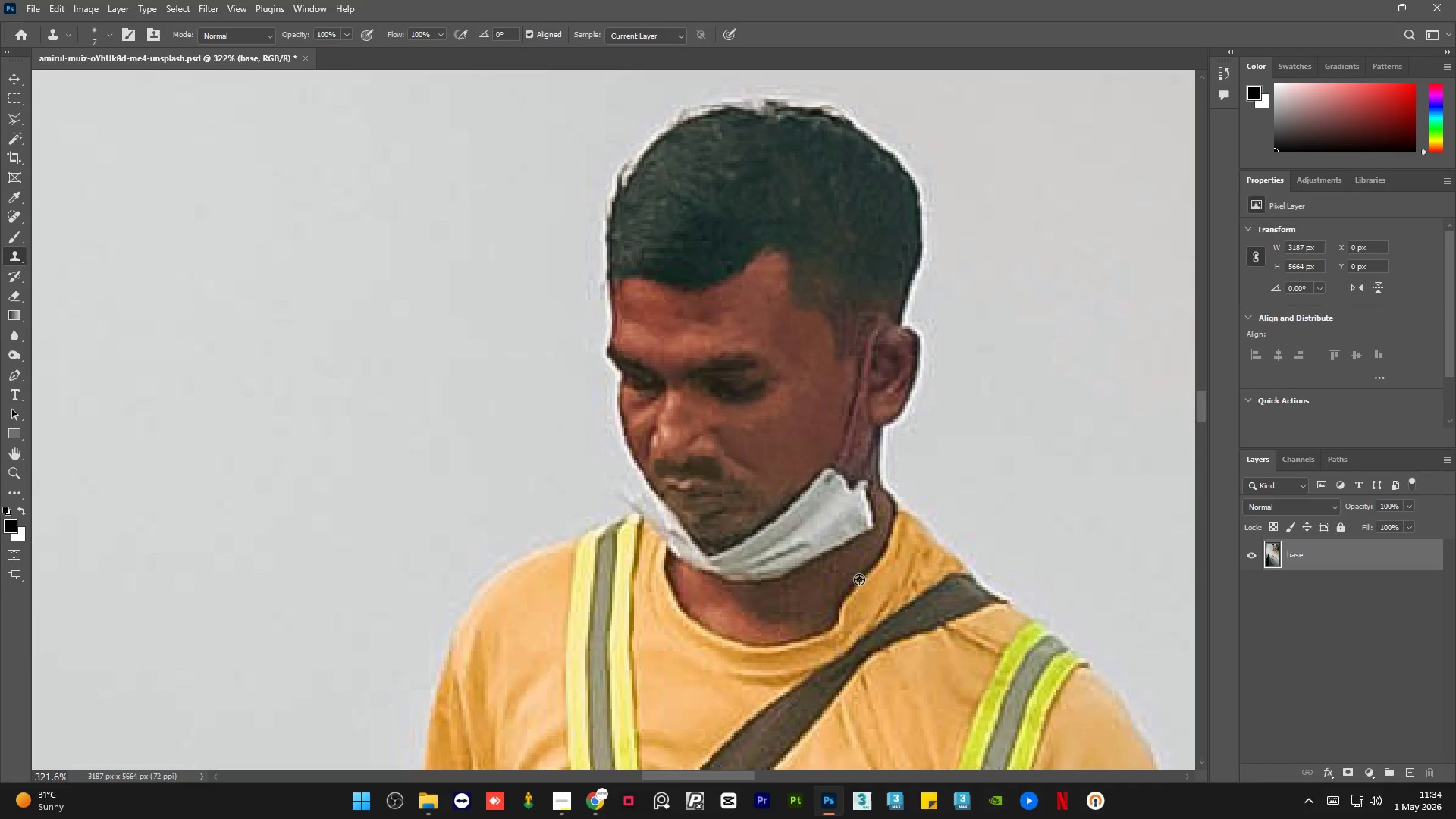 
scroll: coordinate [861, 501], scroll_direction: up, amount: 7.0
 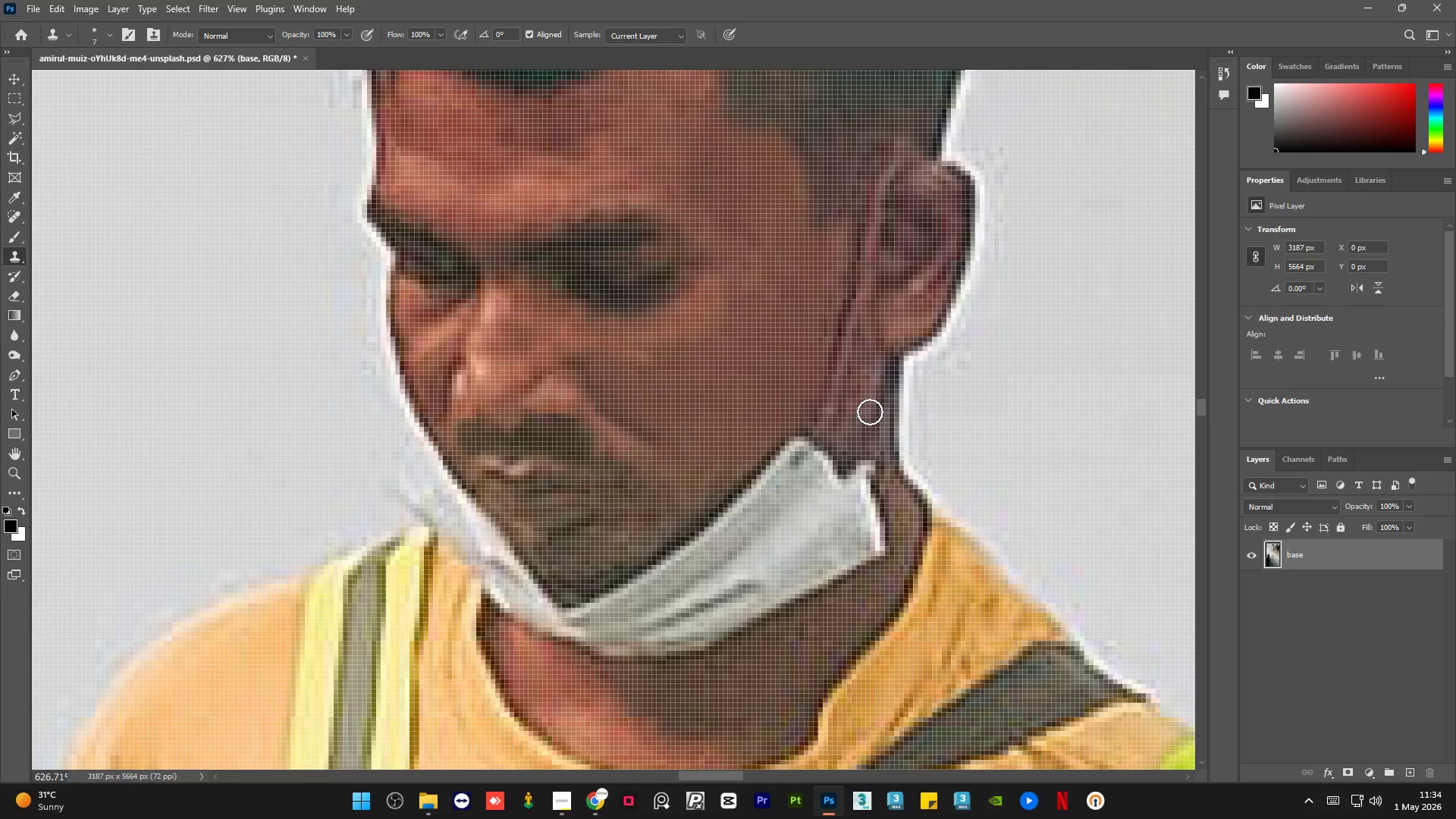 
hold_key(key=AltLeft, duration=0.47)
 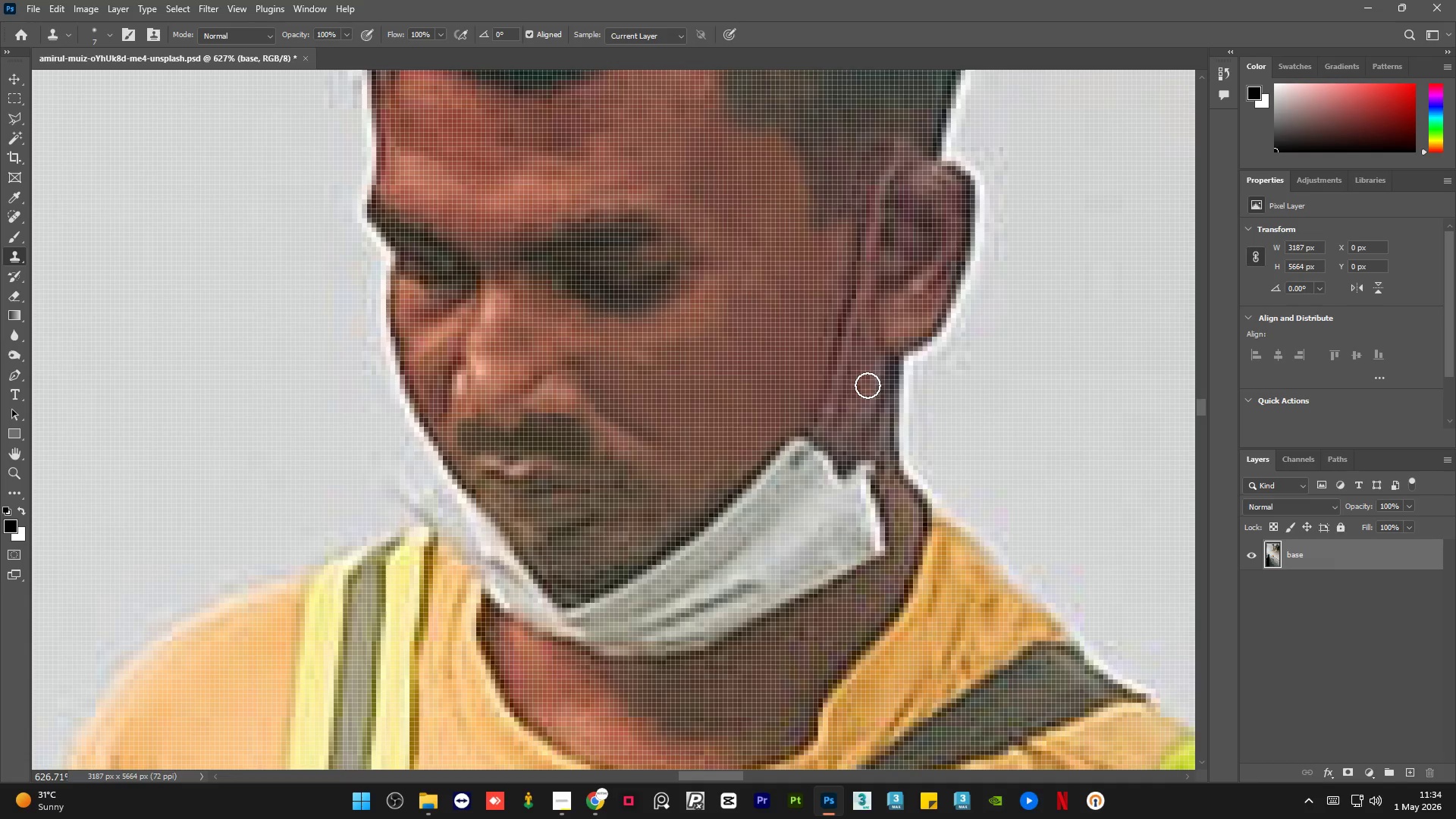 
left_click_drag(start_coordinate=[868, 385], to_coordinate=[864, 406])
 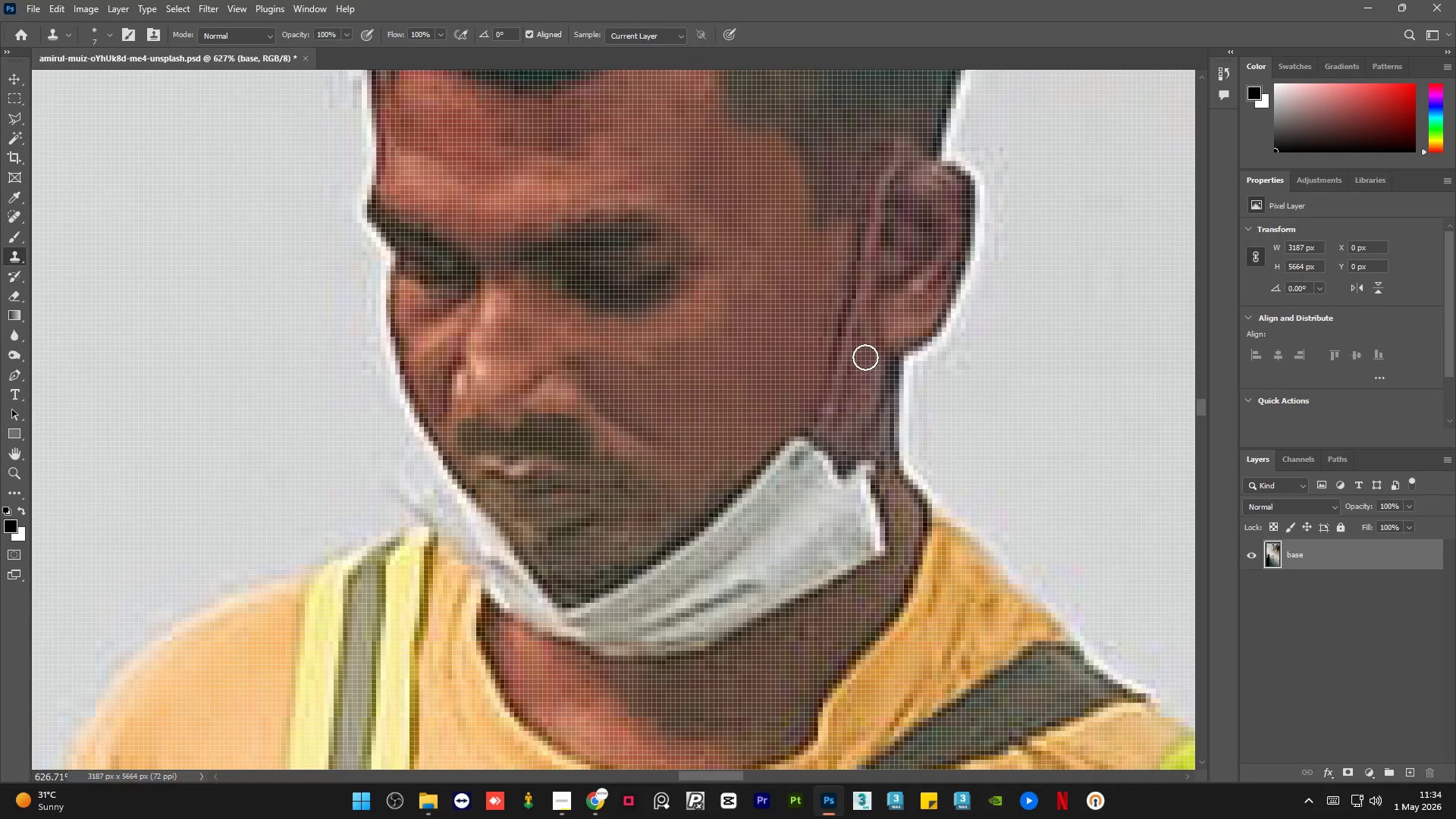 
hold_key(key=AltLeft, duration=6.66)
scroll: coordinate [841, 303], scroll_direction: down, amount: 11.0
 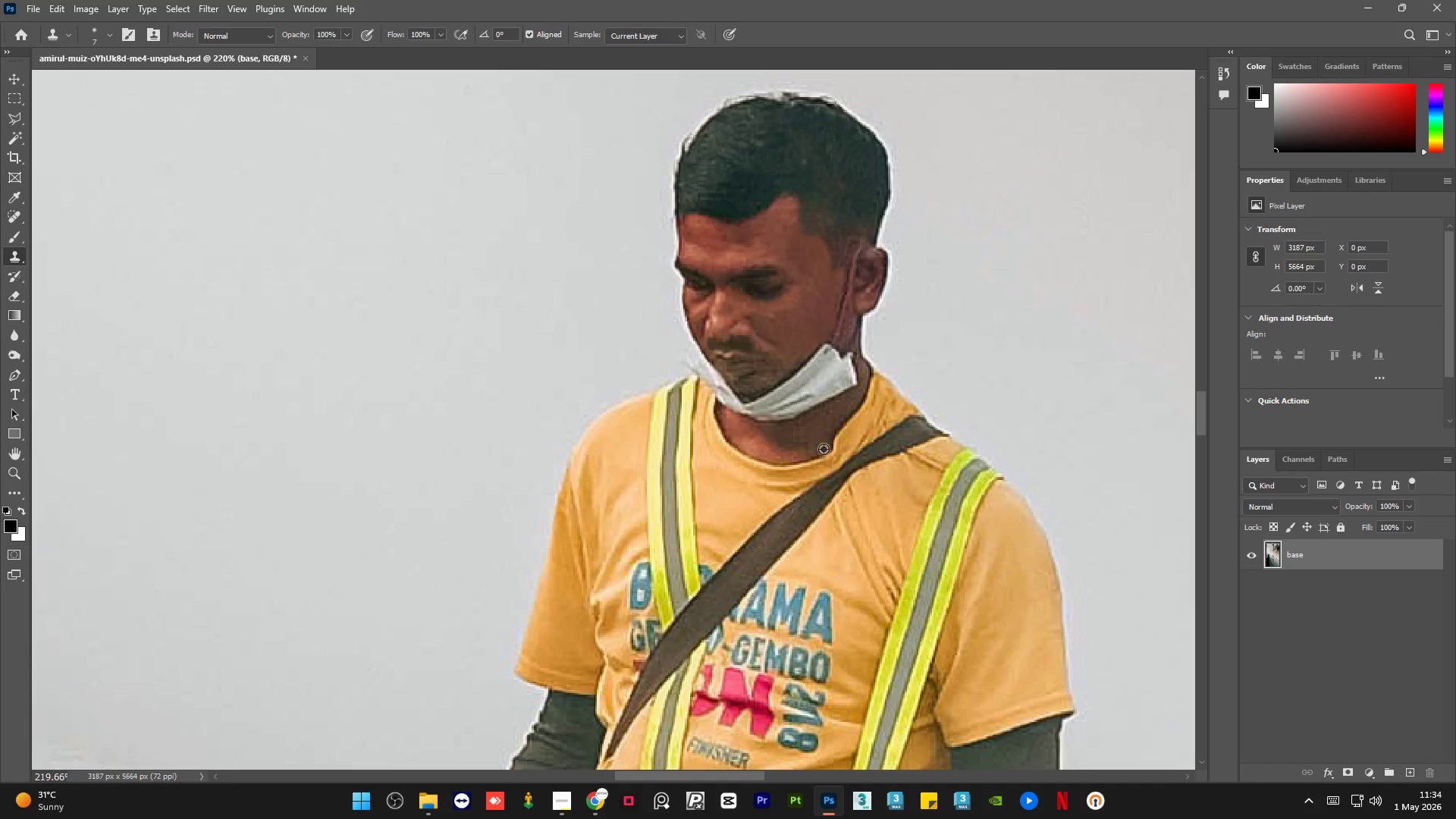 
scroll: coordinate [686, 381], scroll_direction: up, amount: 9.0
 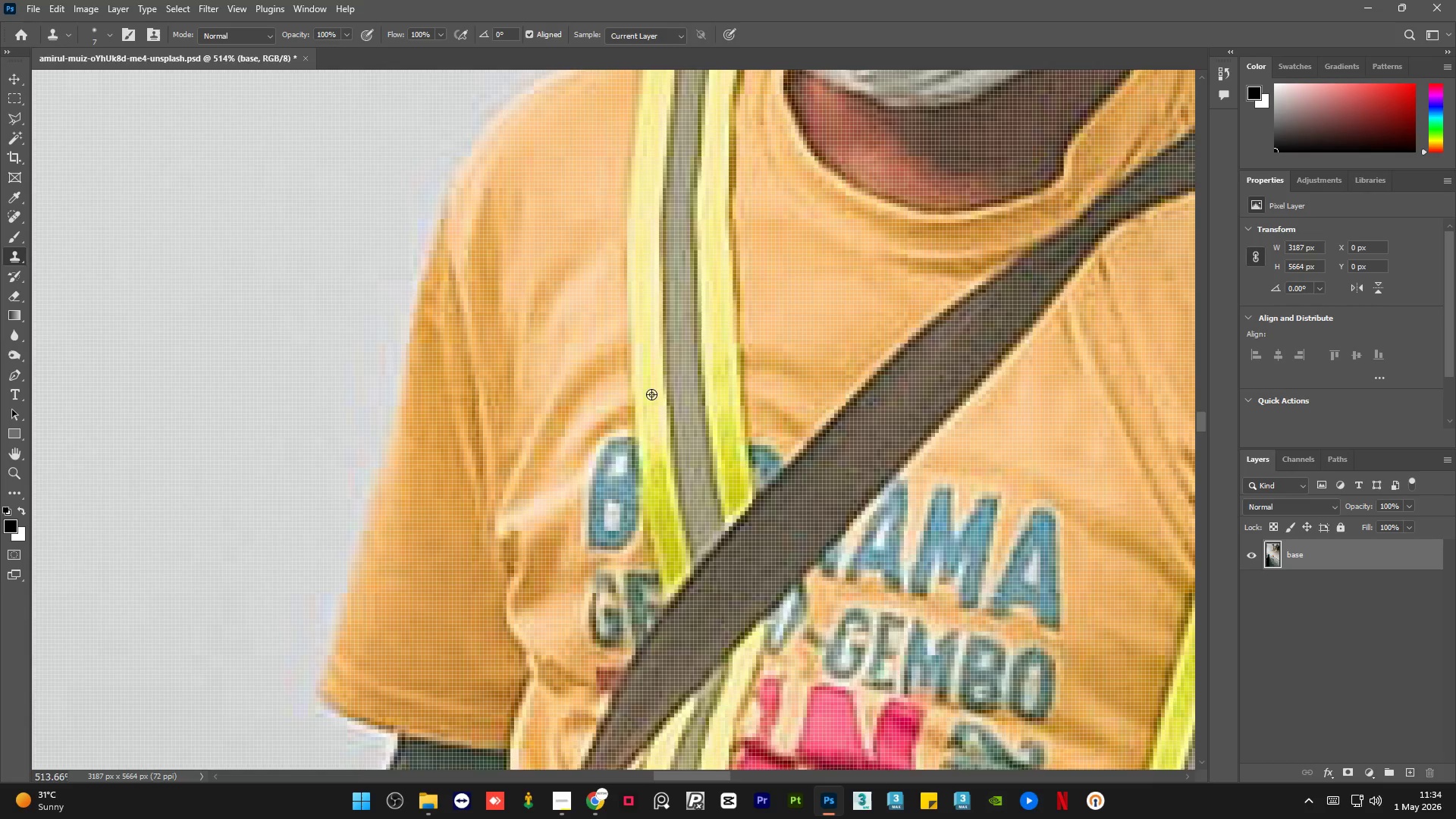 
scroll: coordinate [557, 673], scroll_direction: down, amount: 1.0
 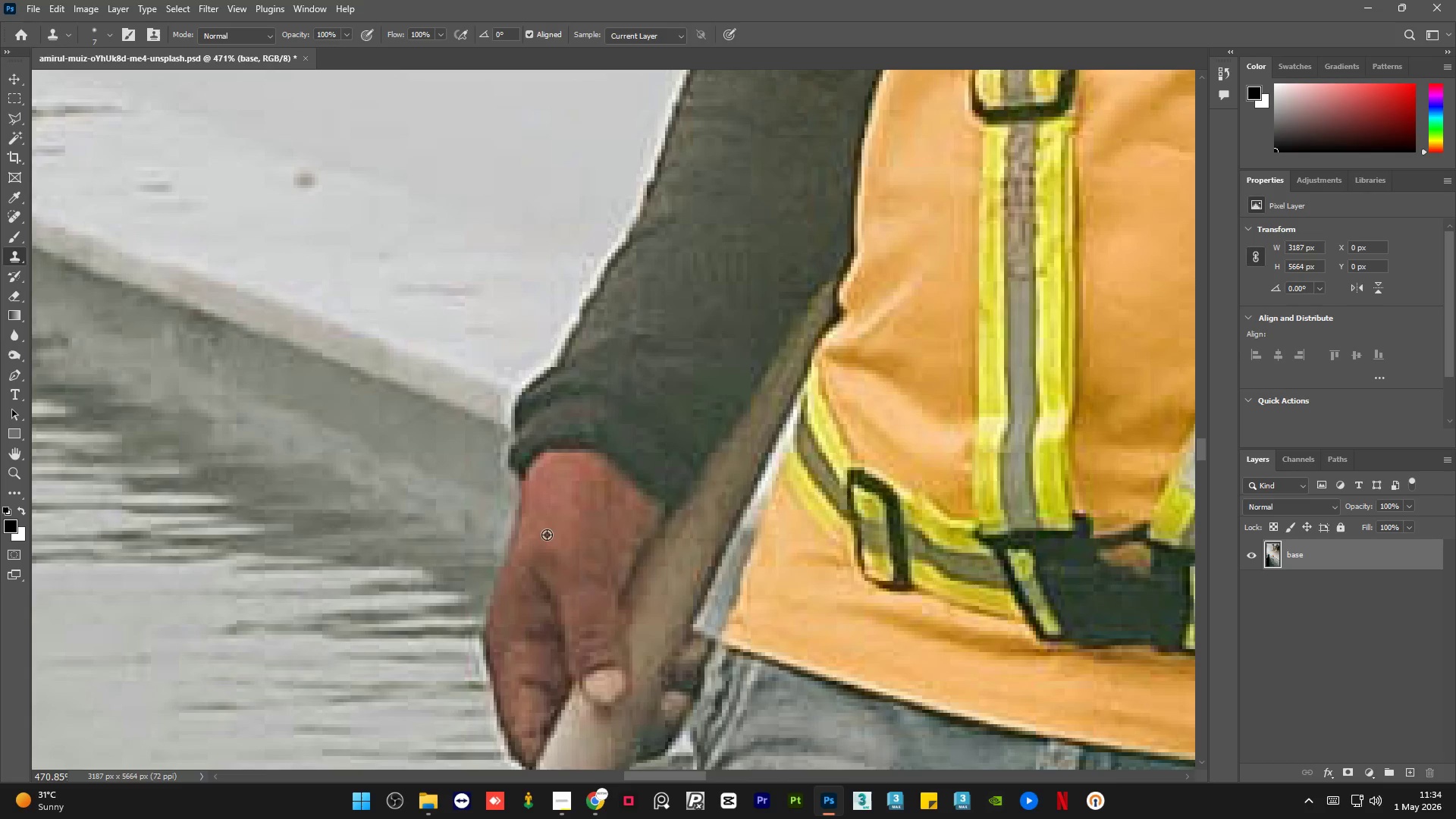 
hold_key(key=AltLeft, duration=0.58)
 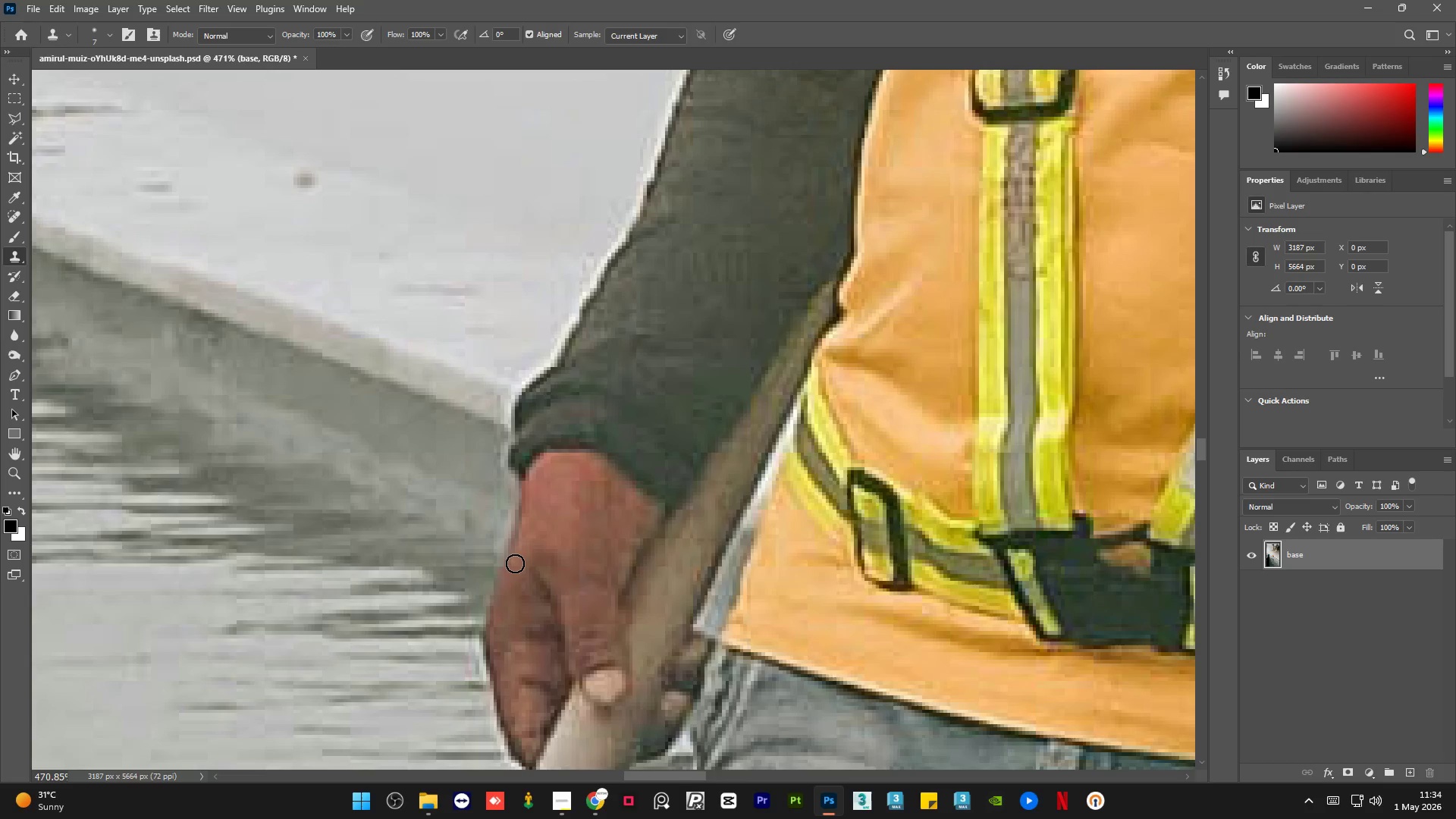 
left_click_drag(start_coordinate=[513, 566], to_coordinate=[505, 589])
 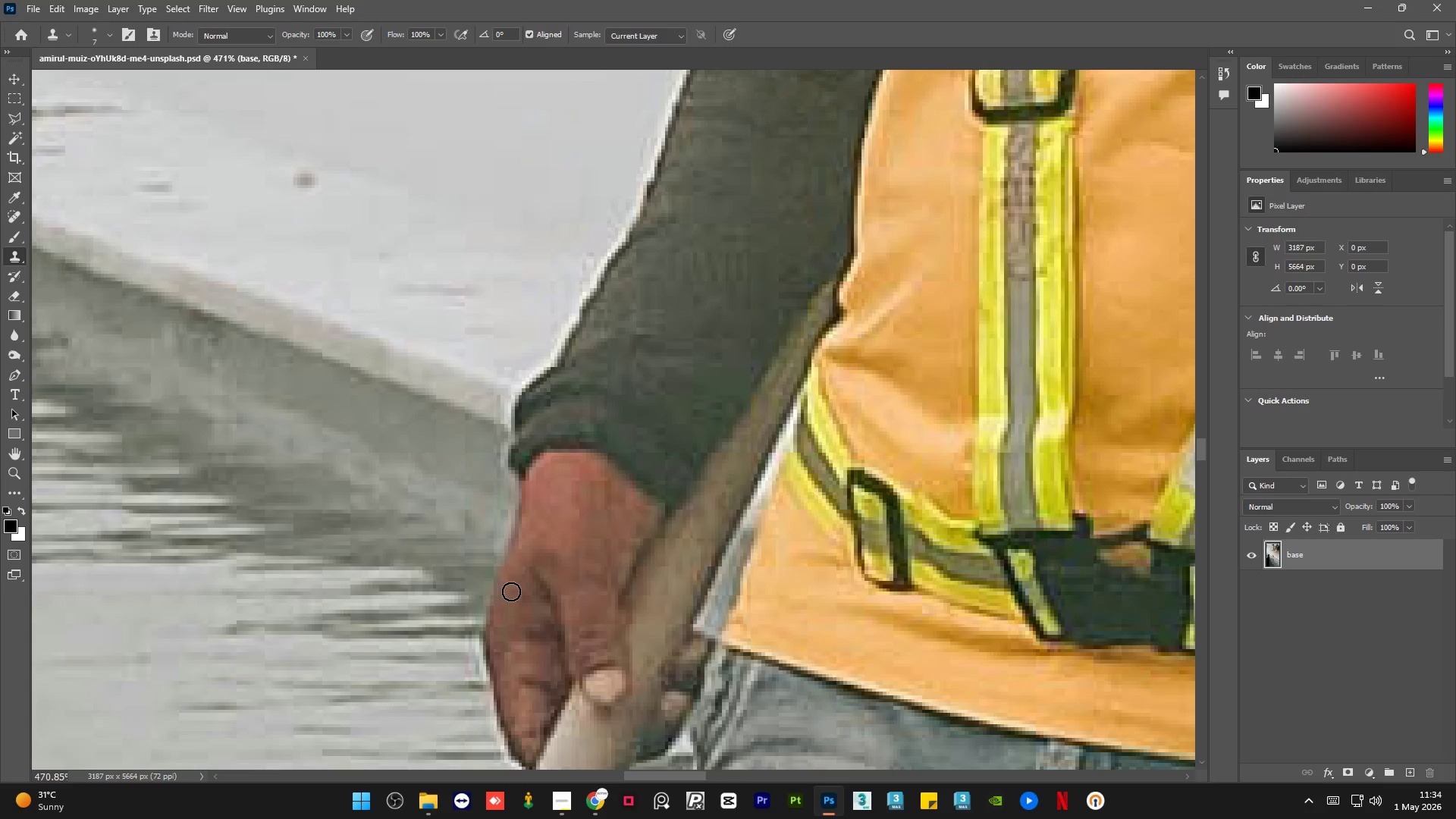 
key(Alt+AltLeft)
 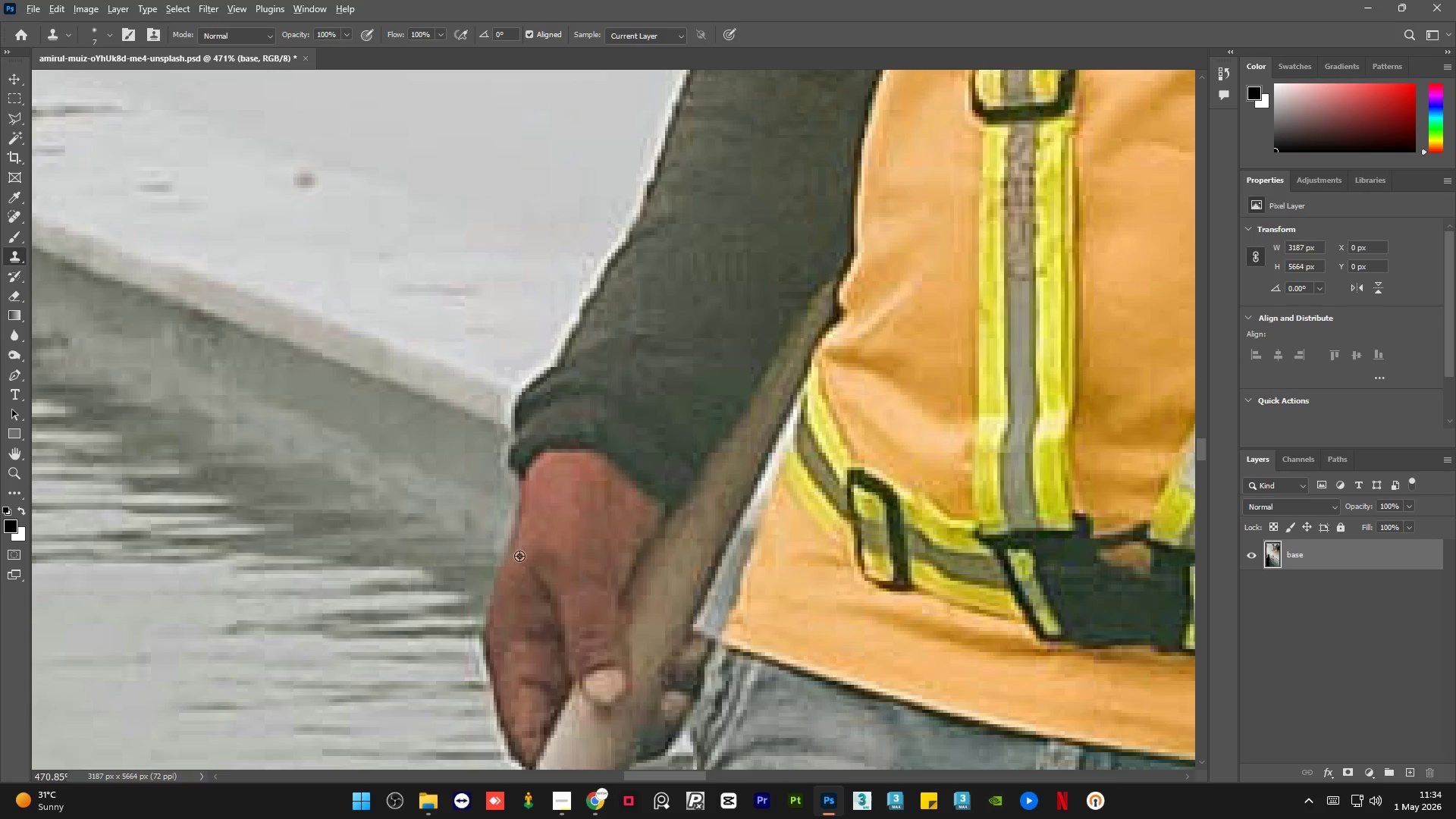 
triple_click([519, 555])
 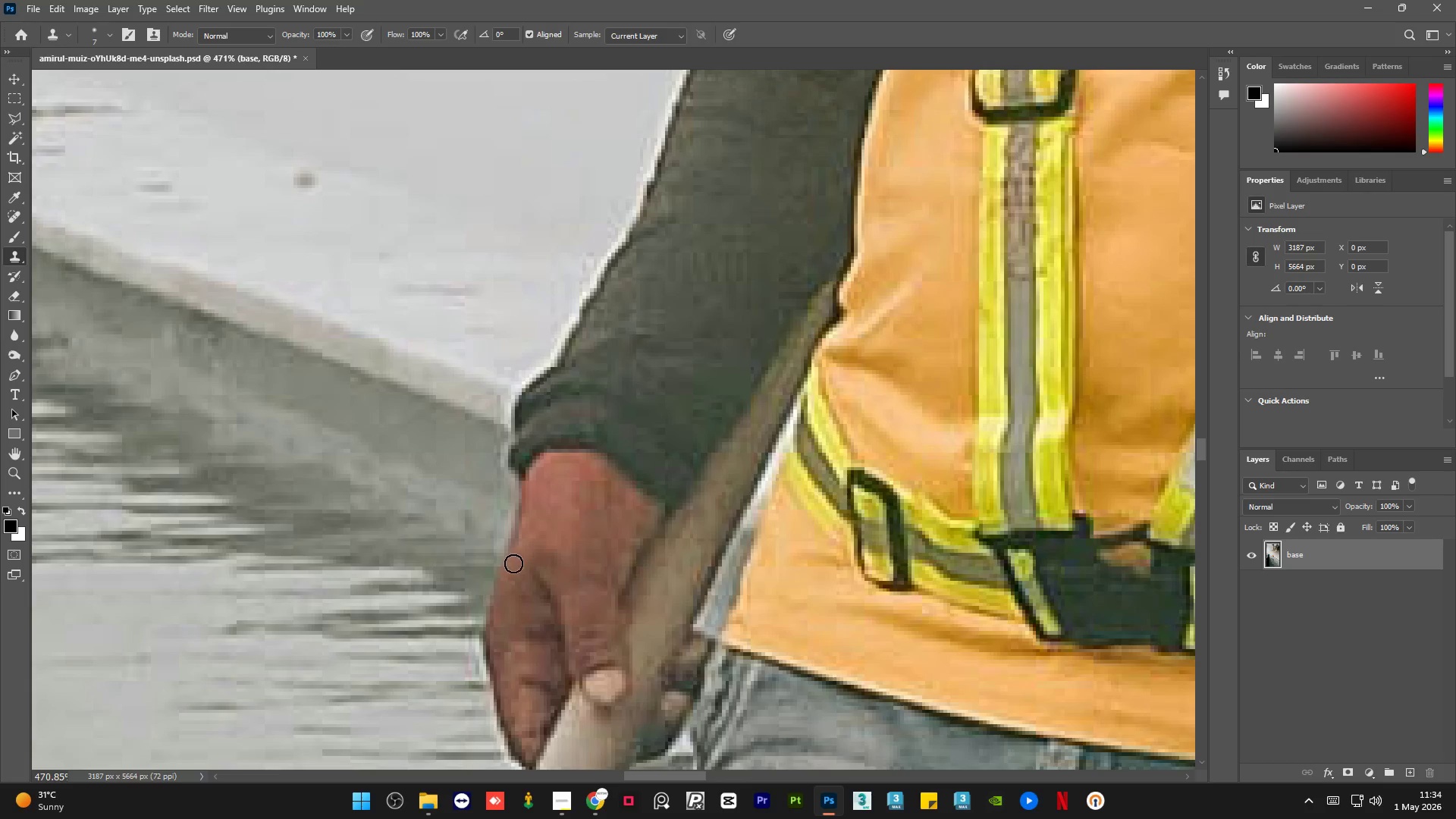 
left_click_drag(start_coordinate=[508, 570], to_coordinate=[487, 626])
 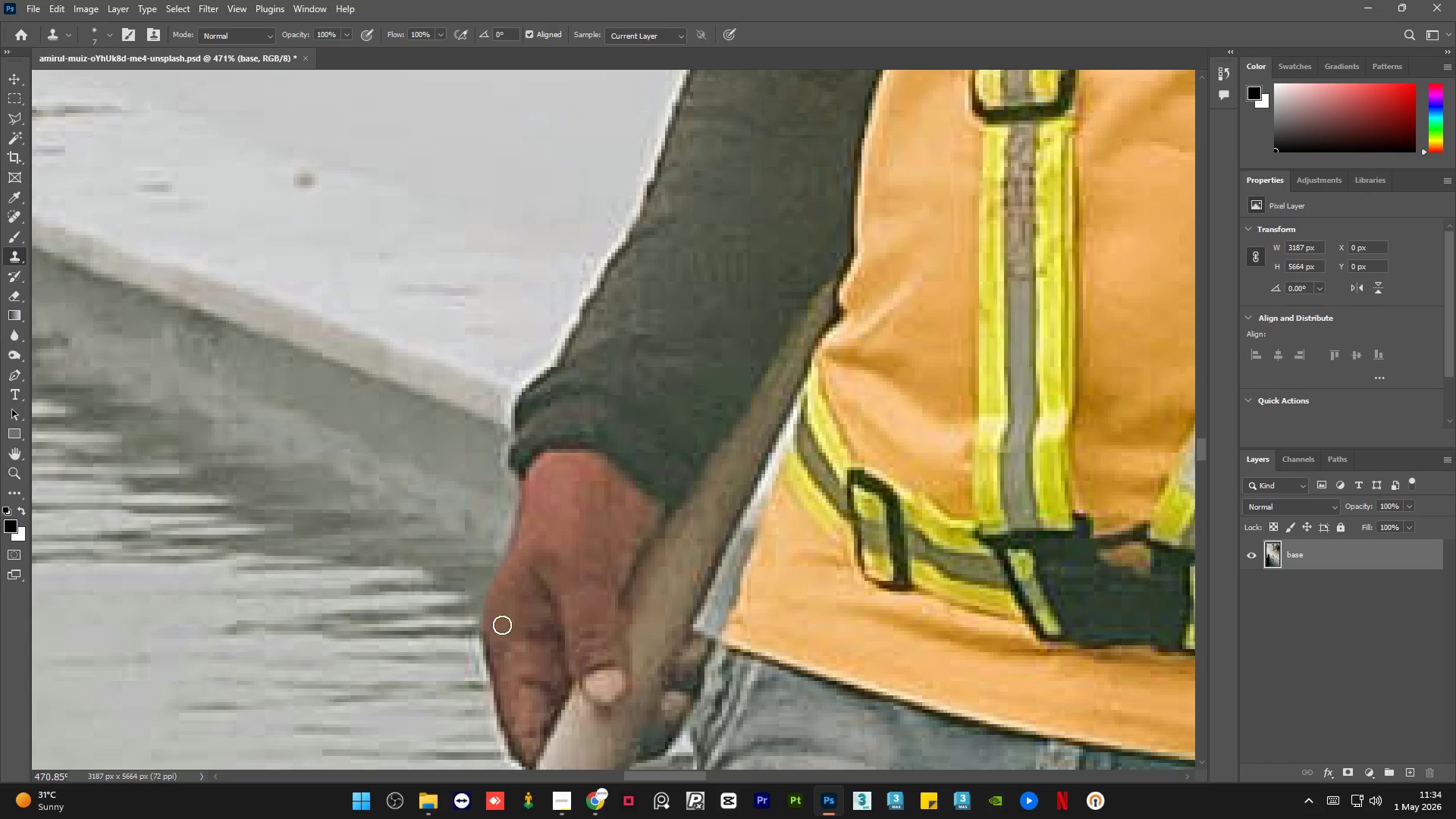 
key(Alt+AltLeft)
 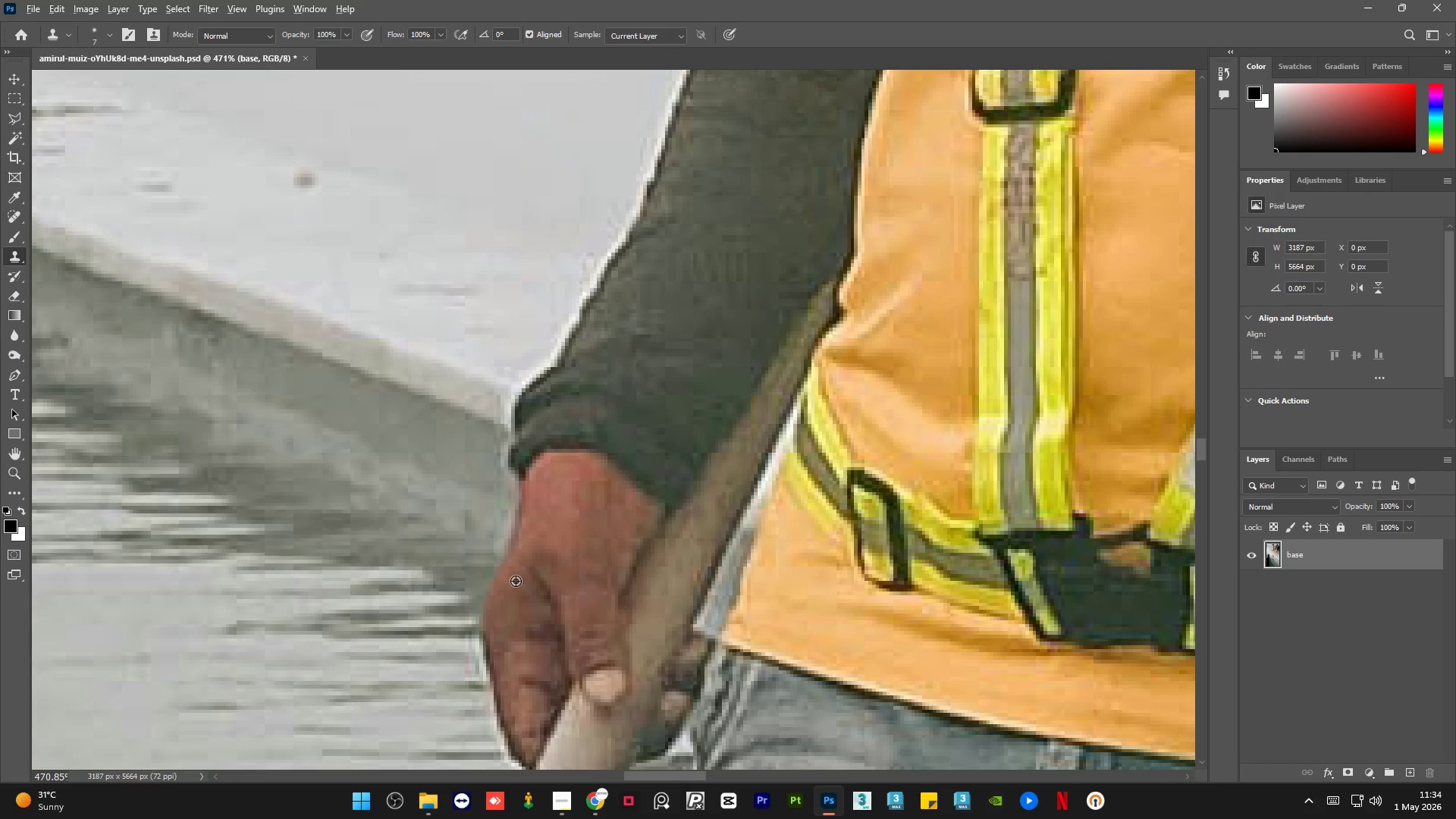 
left_click([516, 581])
 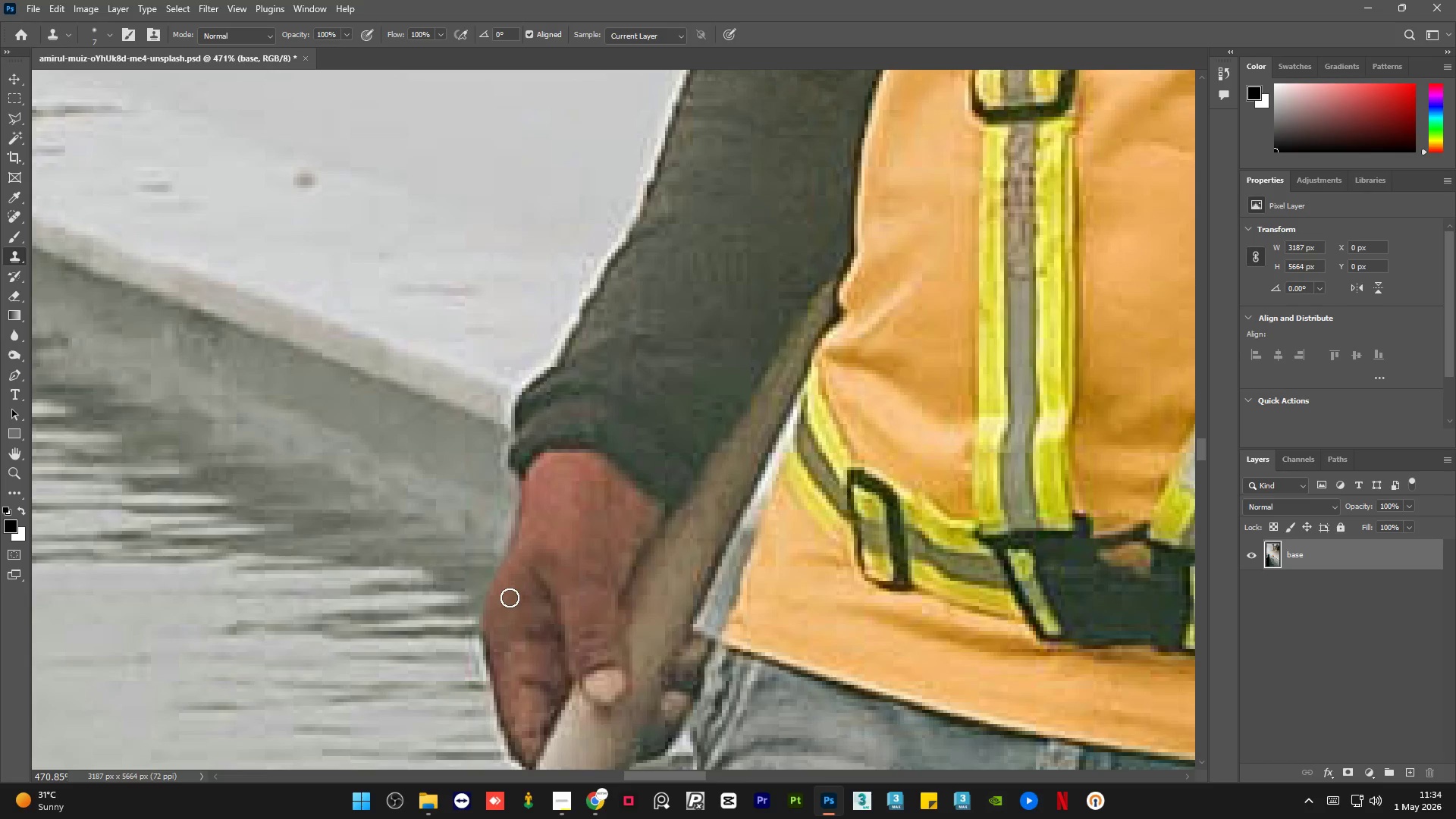 
key(Control+Z)
 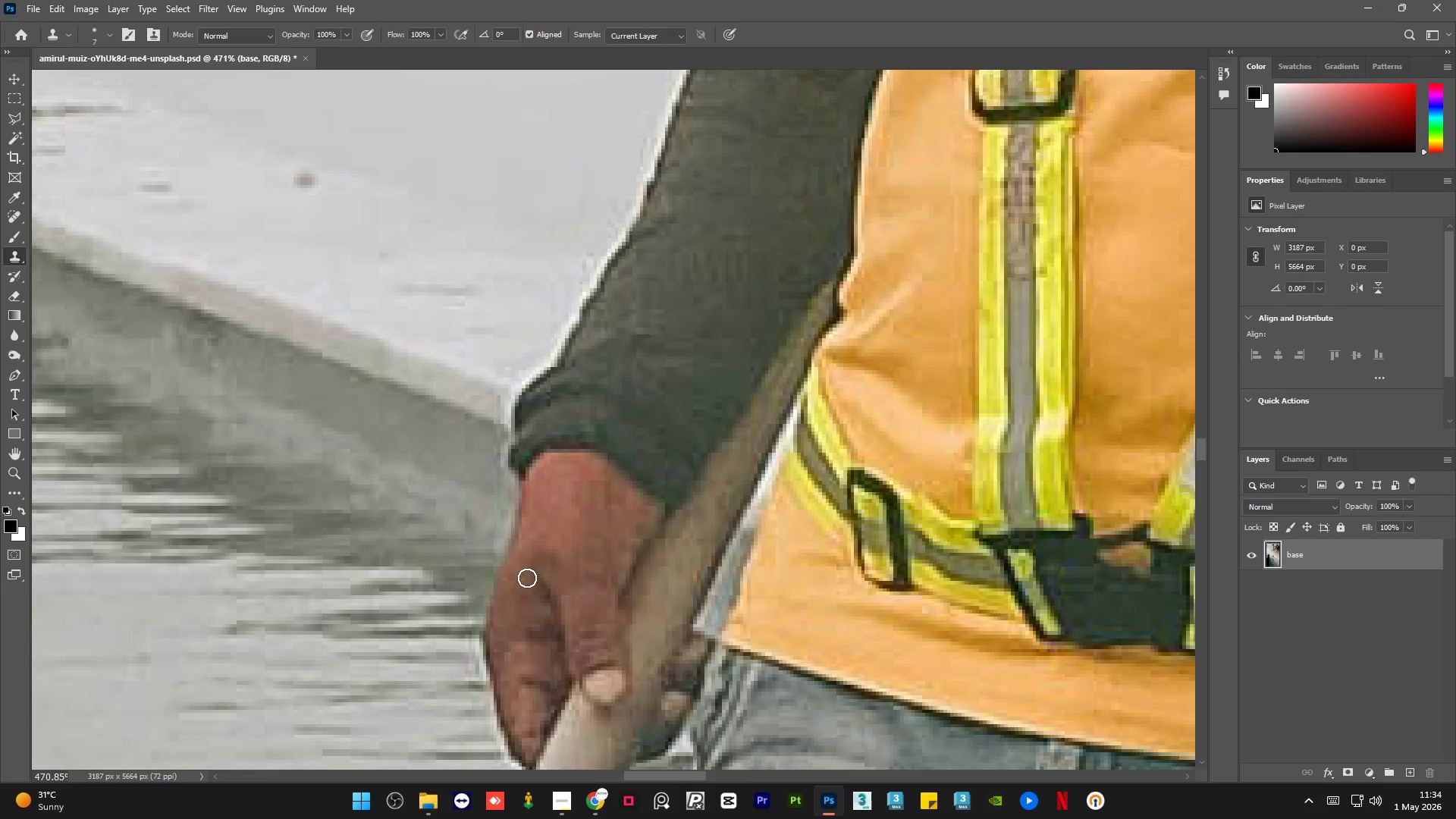 
key(Alt+AltLeft)
 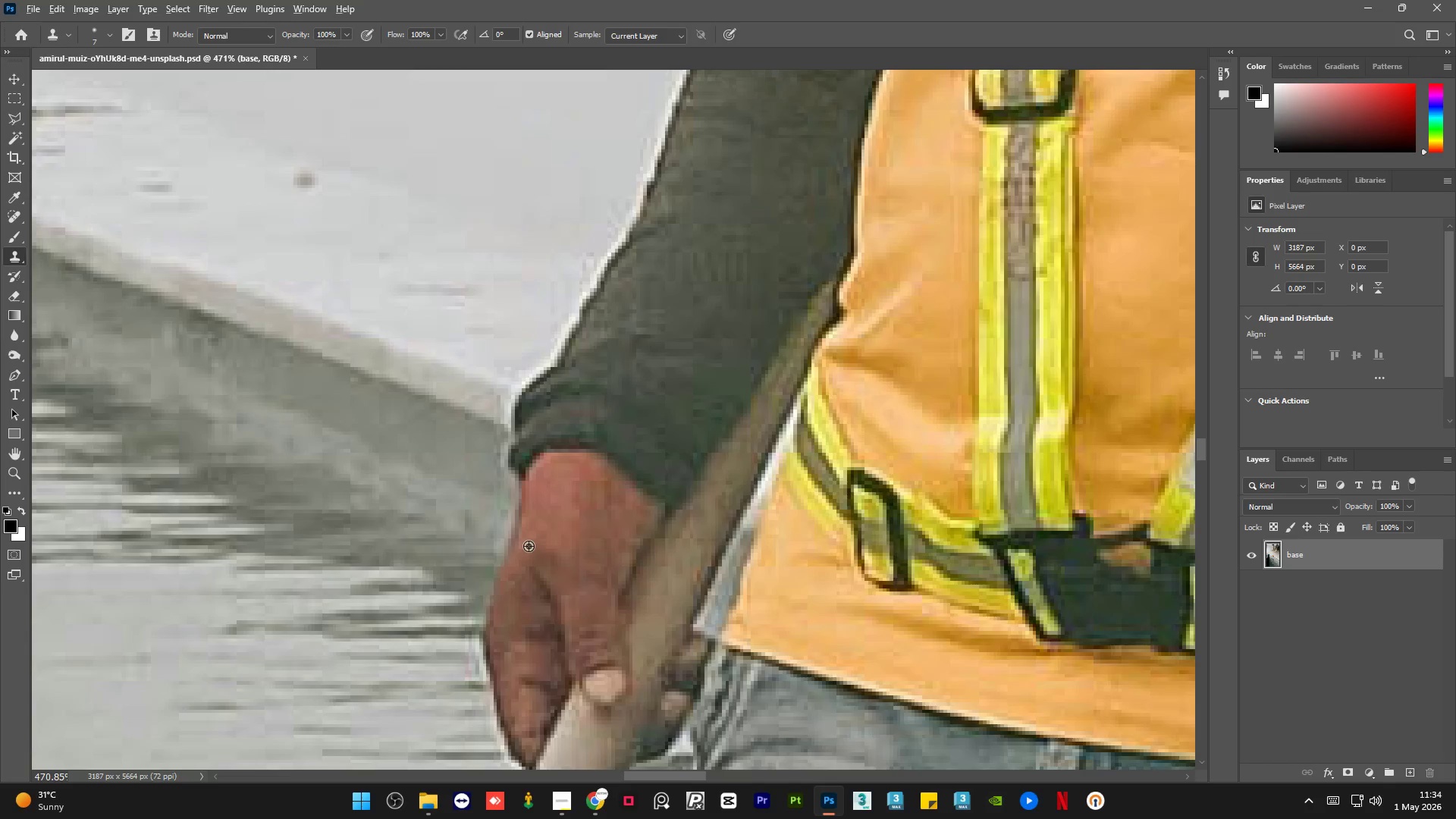 
left_click_drag(start_coordinate=[529, 546], to_coordinate=[526, 557])
 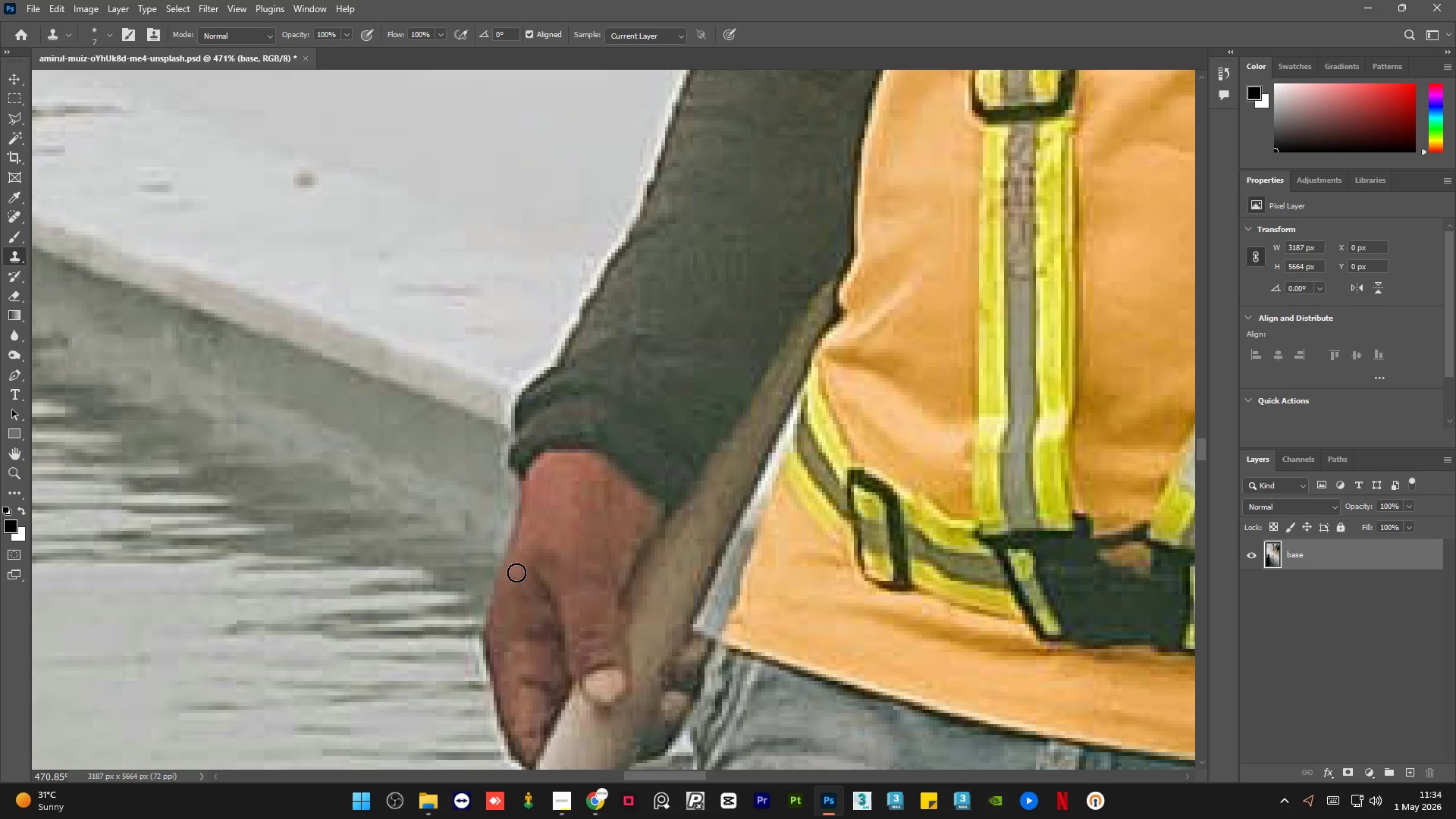 
left_click_drag(start_coordinate=[516, 573], to_coordinate=[516, 604])
 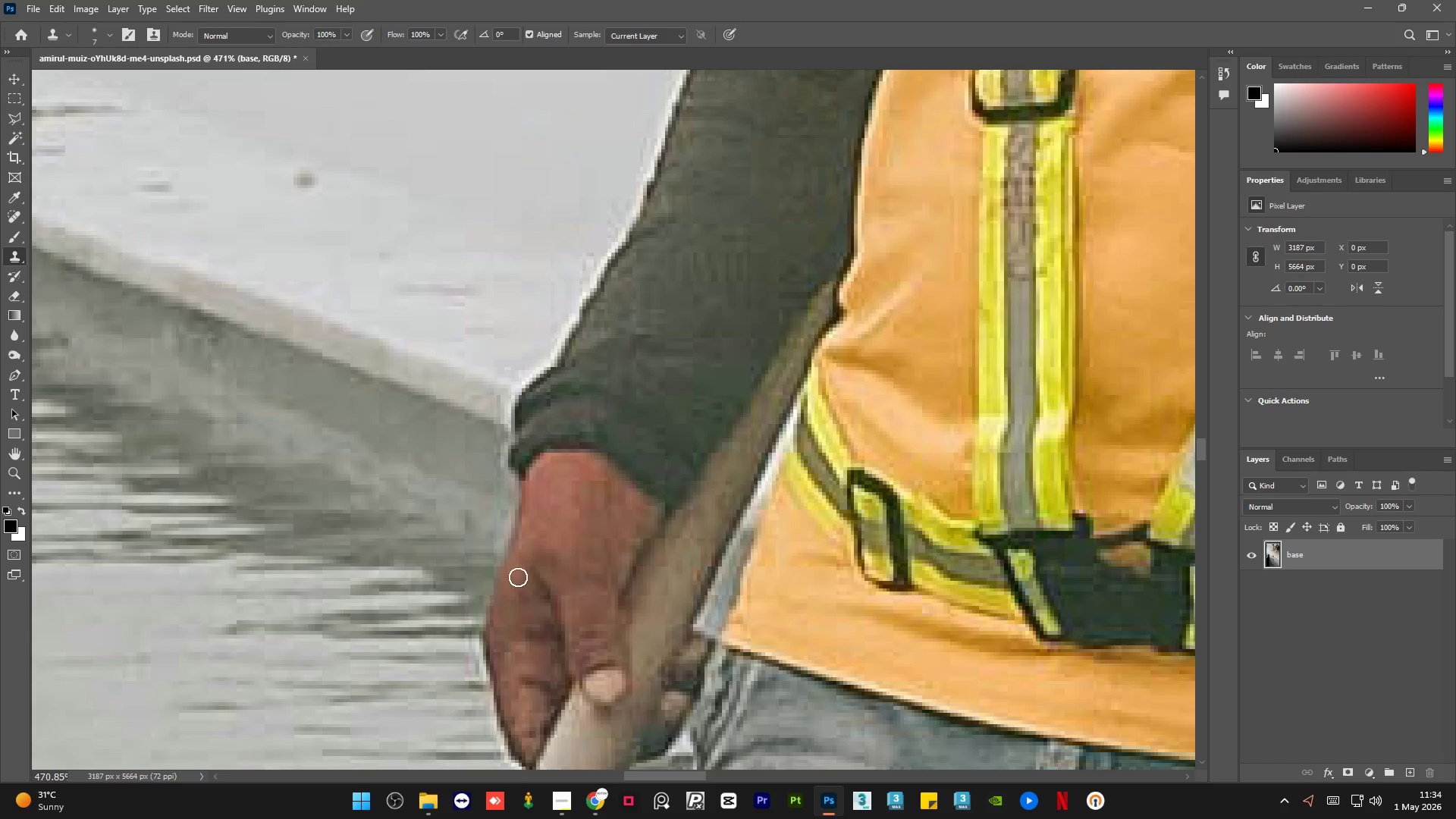 
key(Alt+AltLeft)
 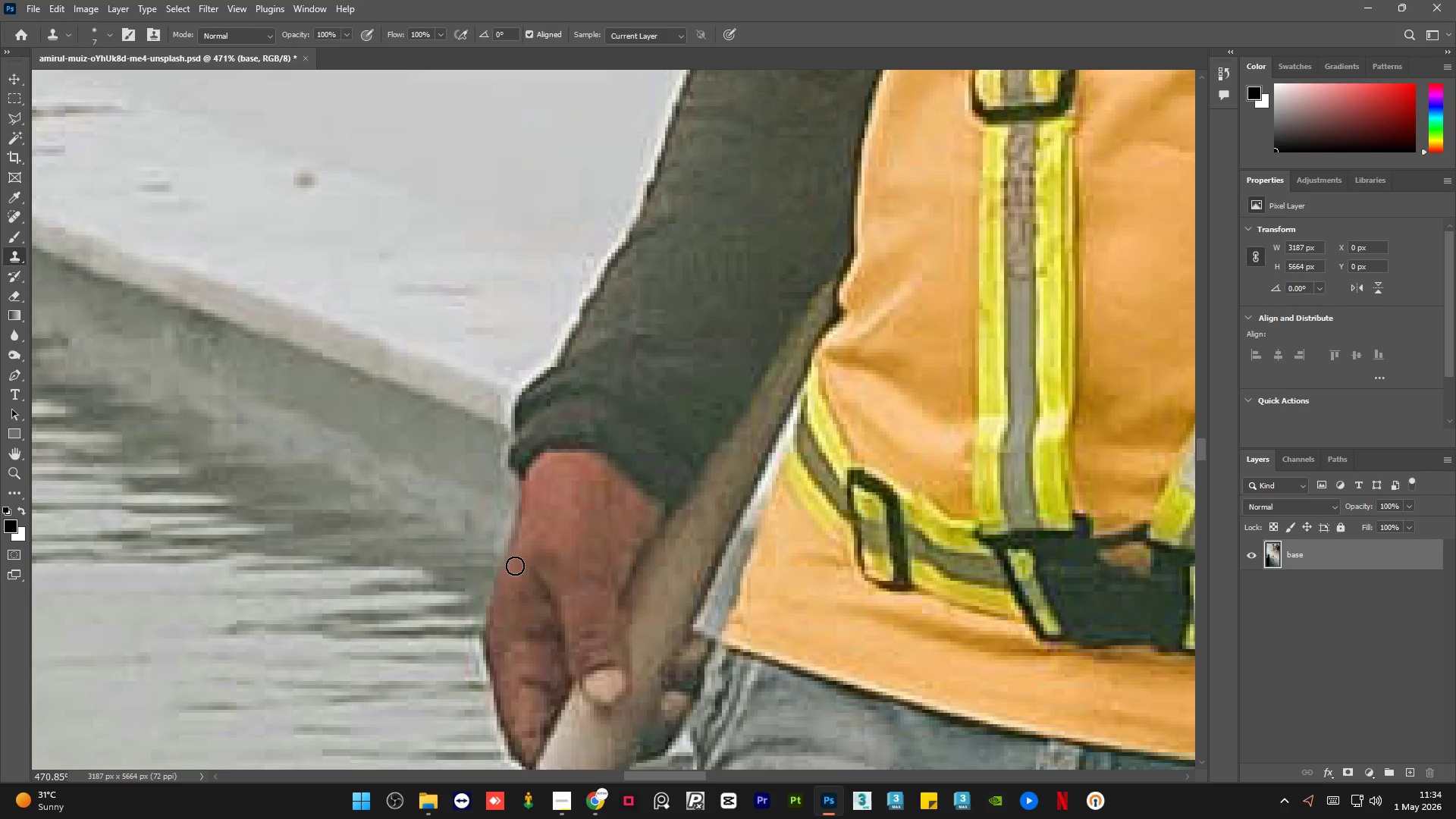 
left_click_drag(start_coordinate=[510, 576], to_coordinate=[488, 628])
 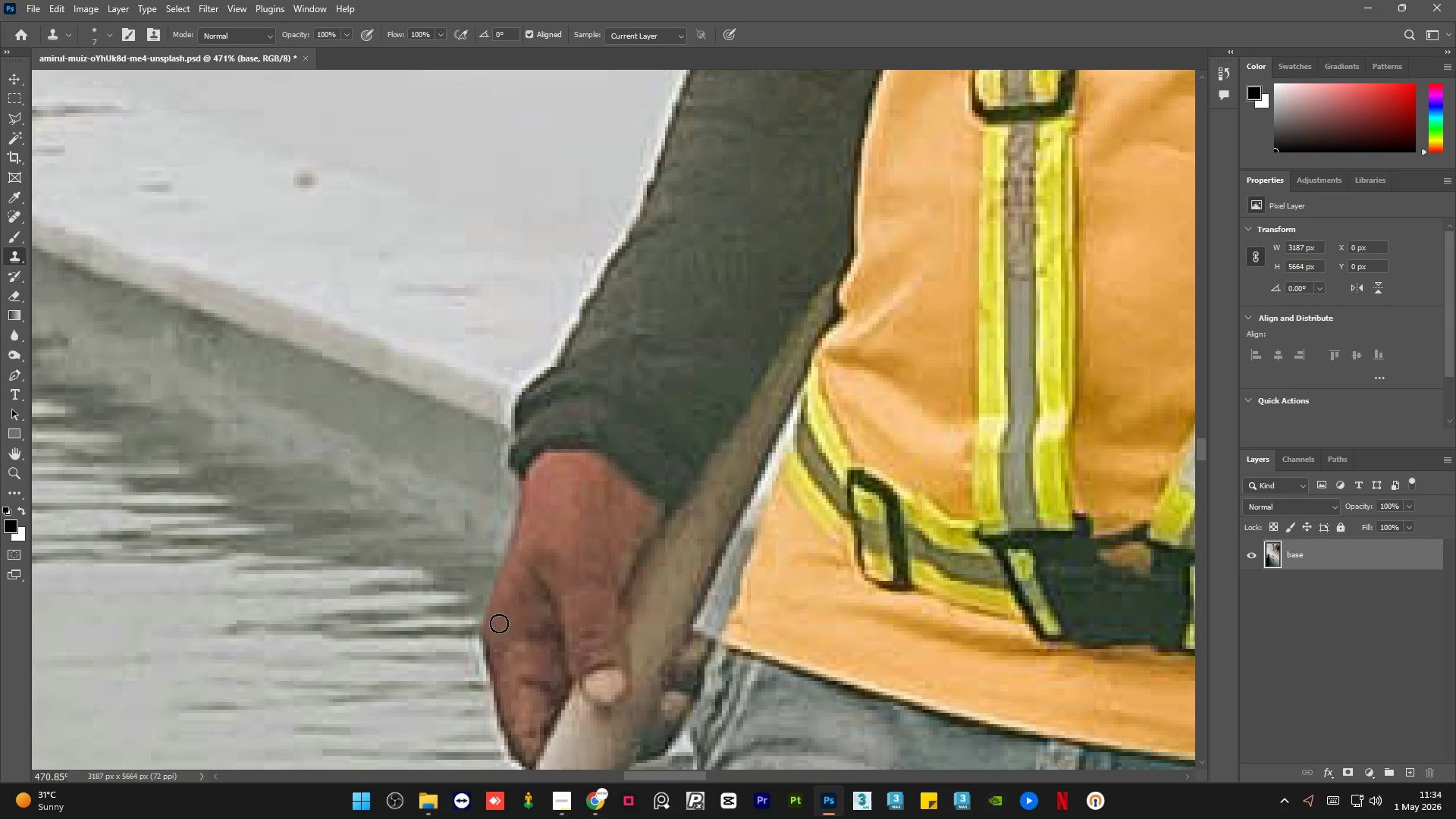 
key(Alt+AltLeft)
 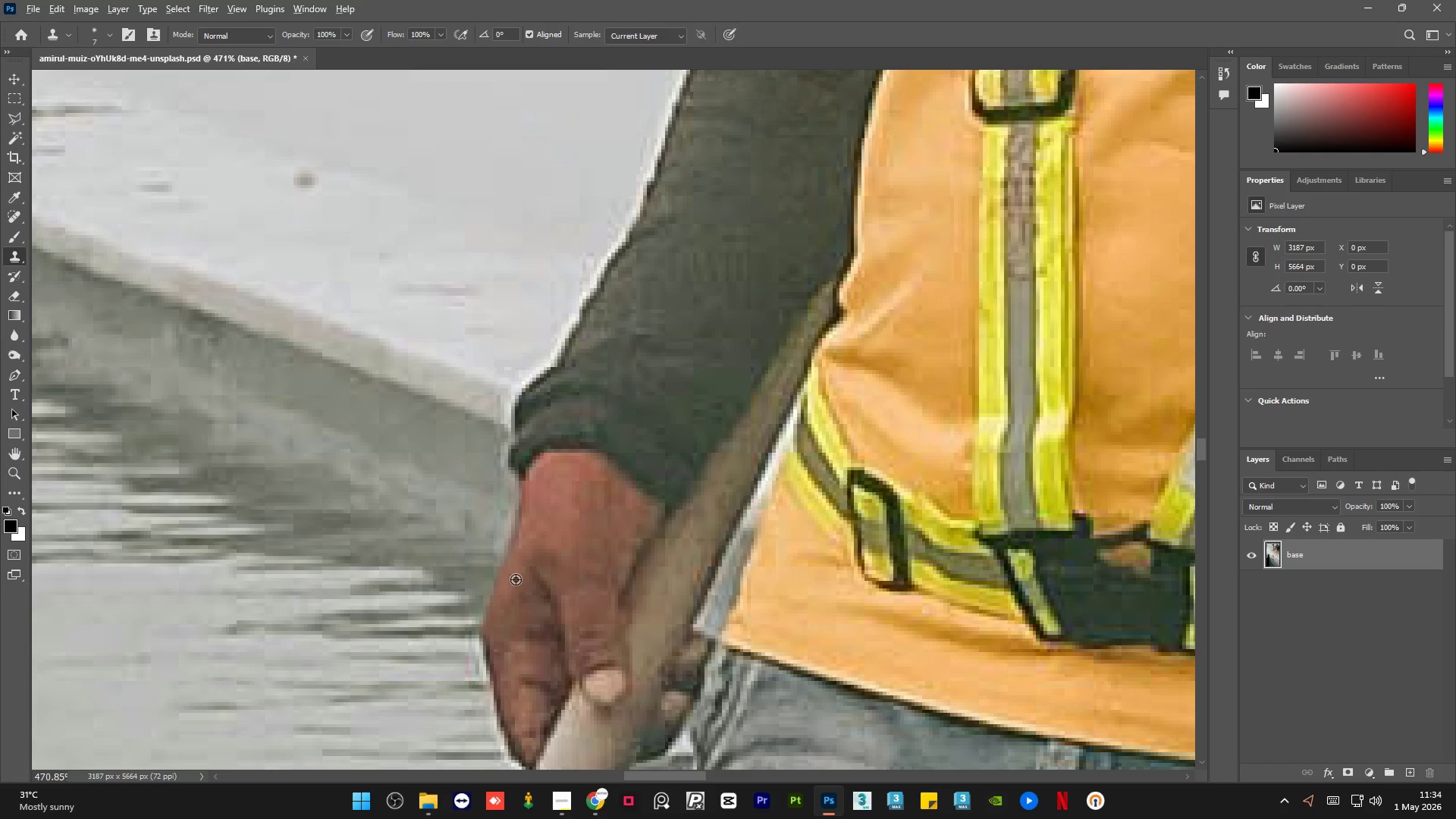 
triple_click([516, 579])
 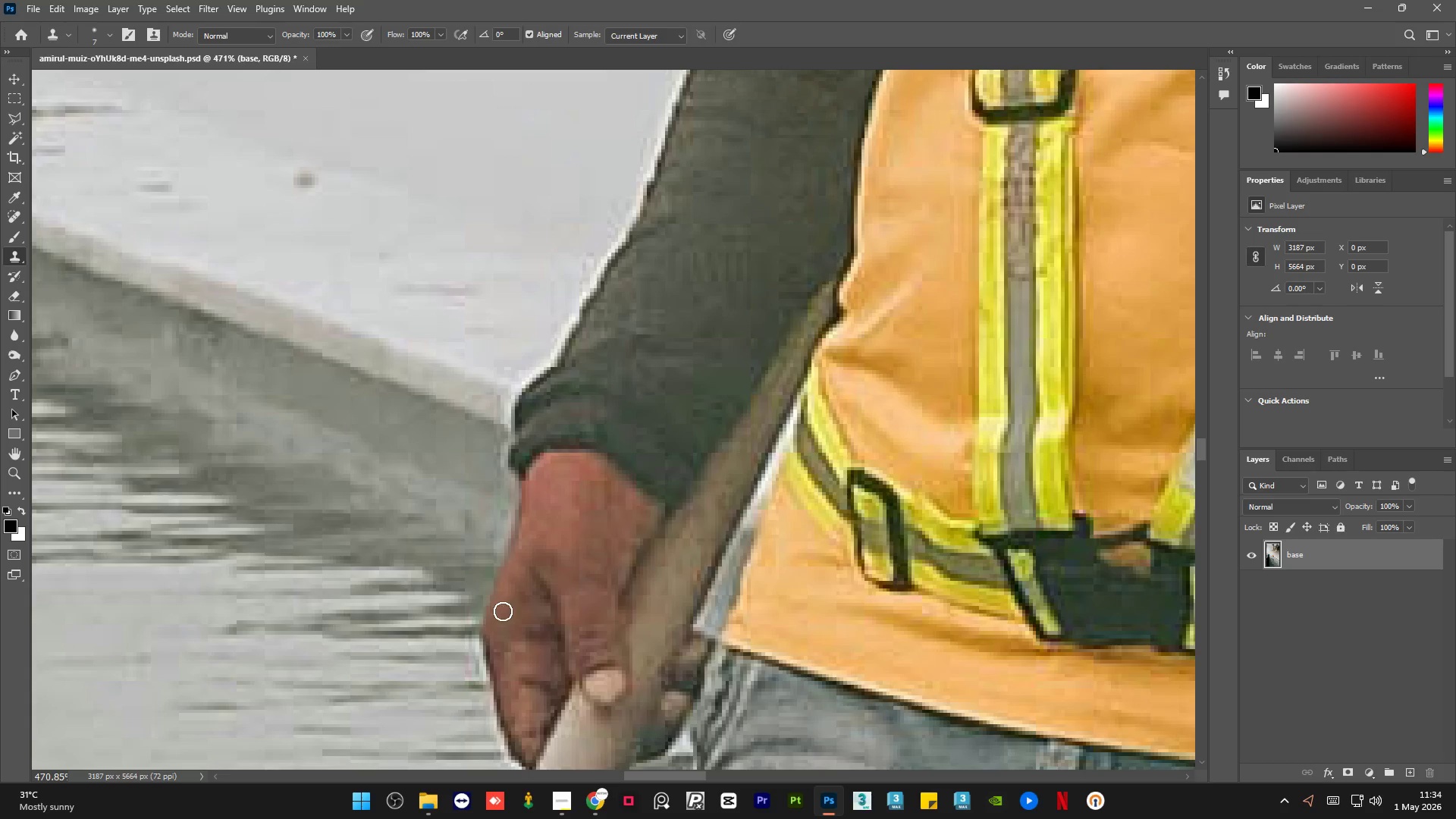 
left_click_drag(start_coordinate=[500, 619], to_coordinate=[507, 667])
 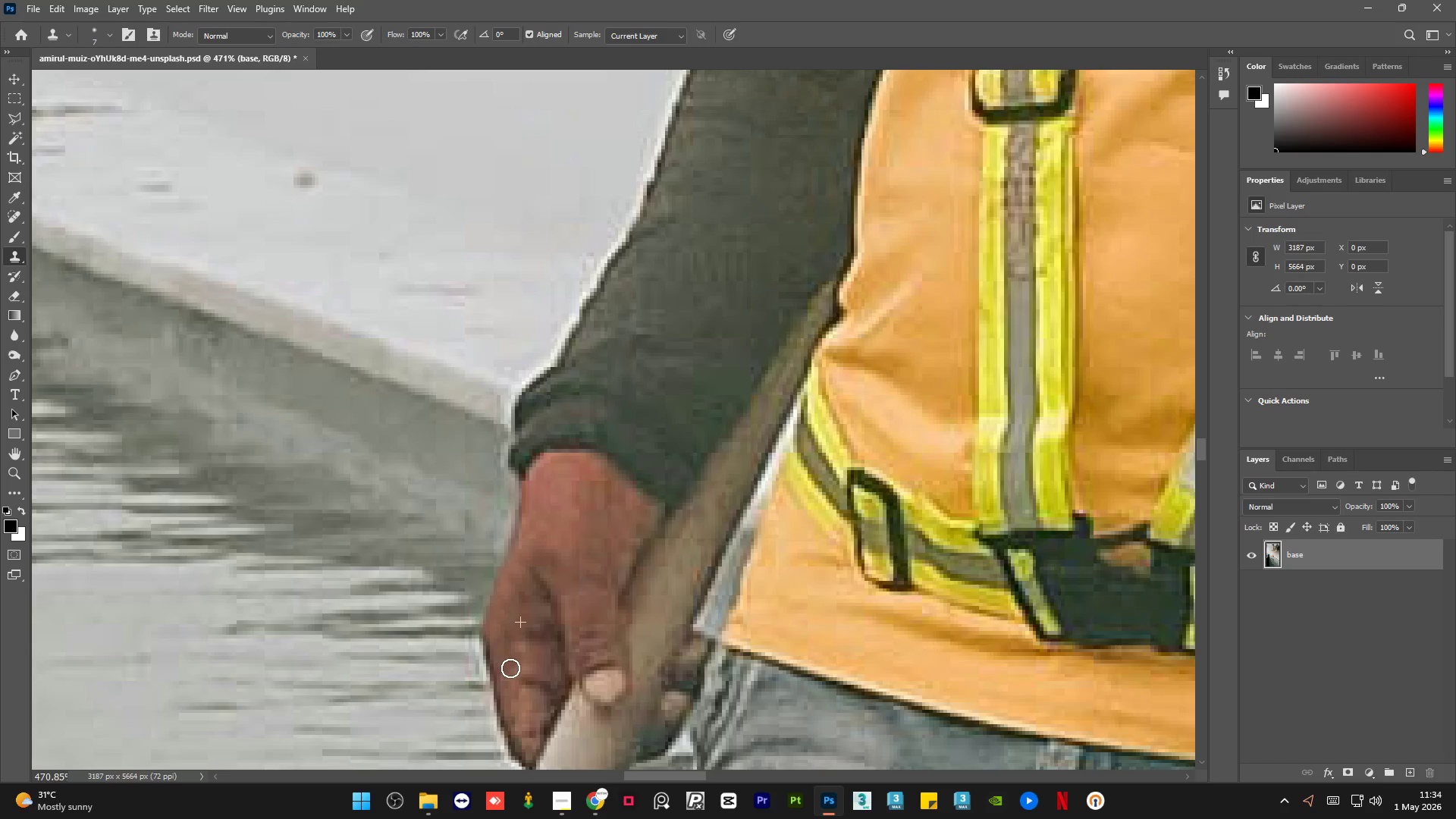 
key(Alt+AltLeft)
 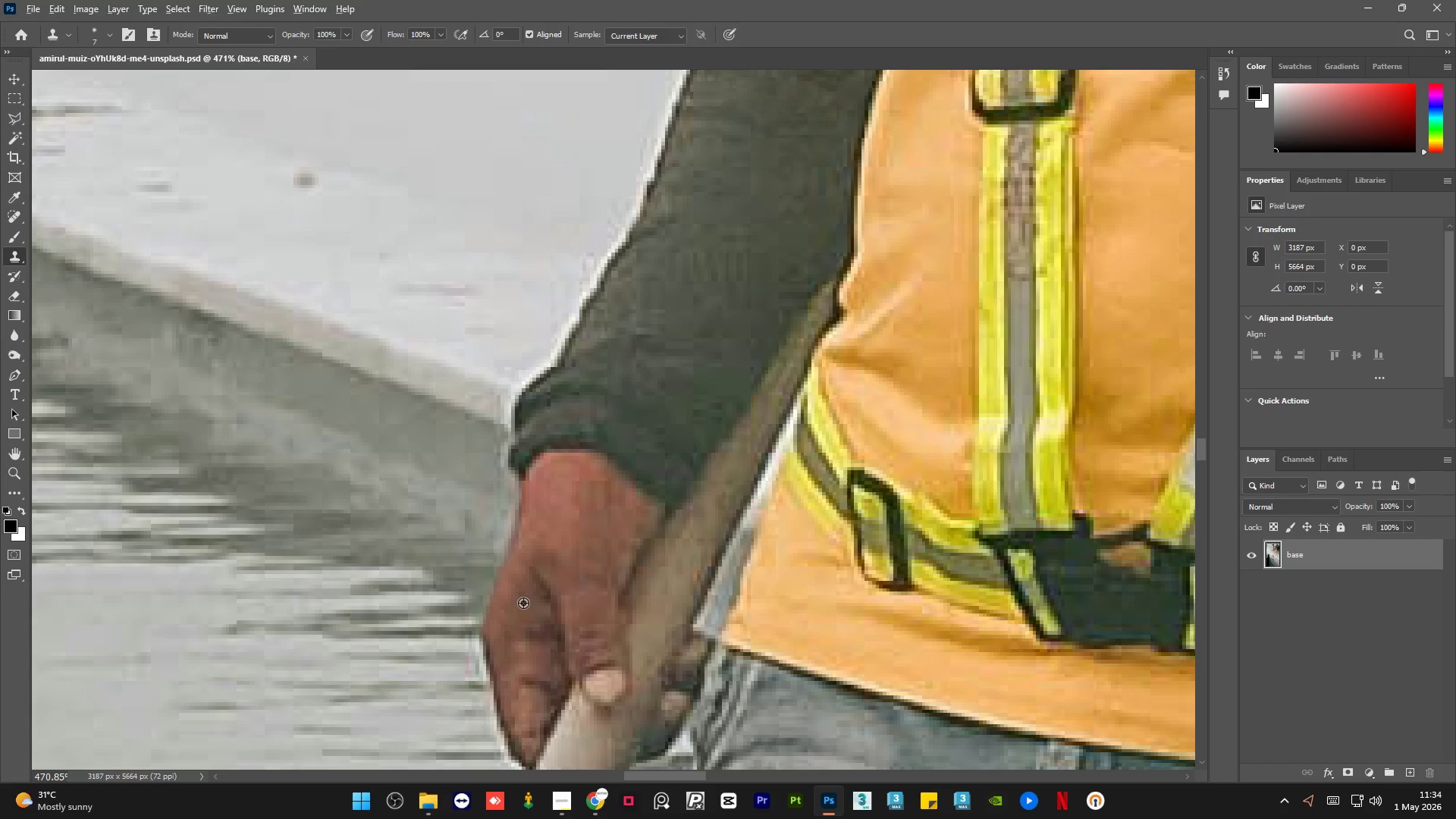 
triple_click([524, 602])
 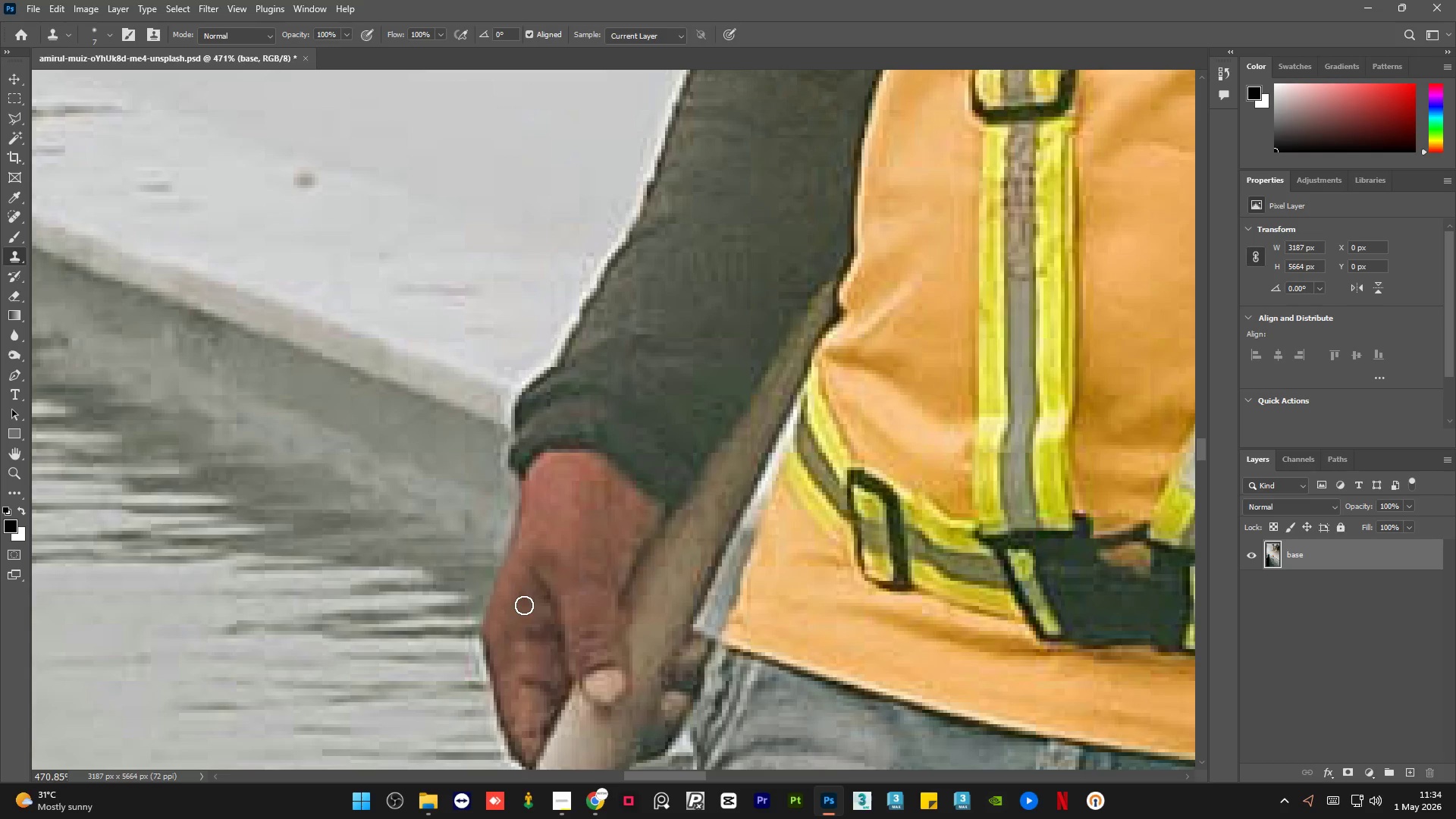 
left_click_drag(start_coordinate=[526, 623], to_coordinate=[535, 648])
 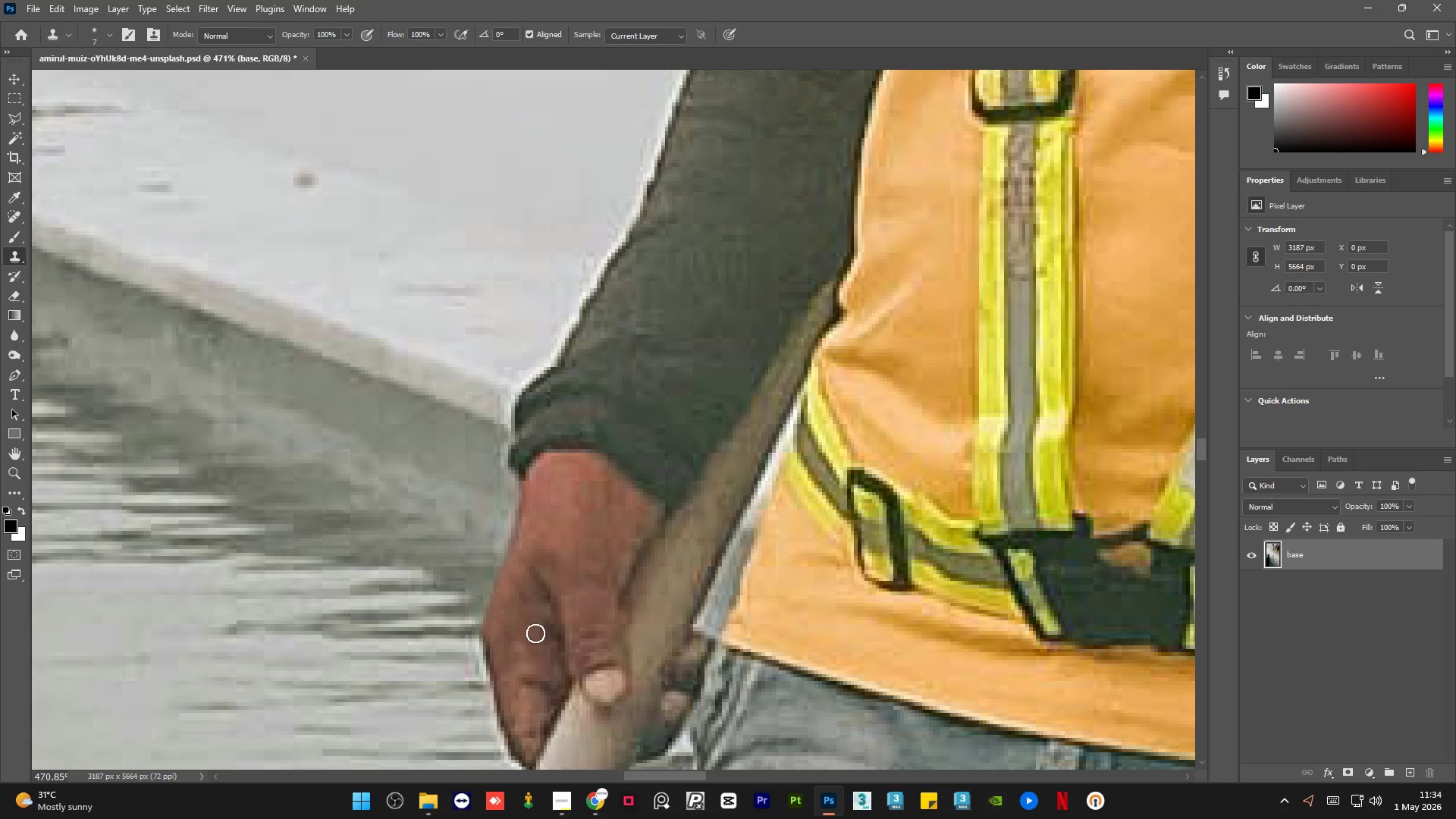 
key(Alt+AltLeft)
 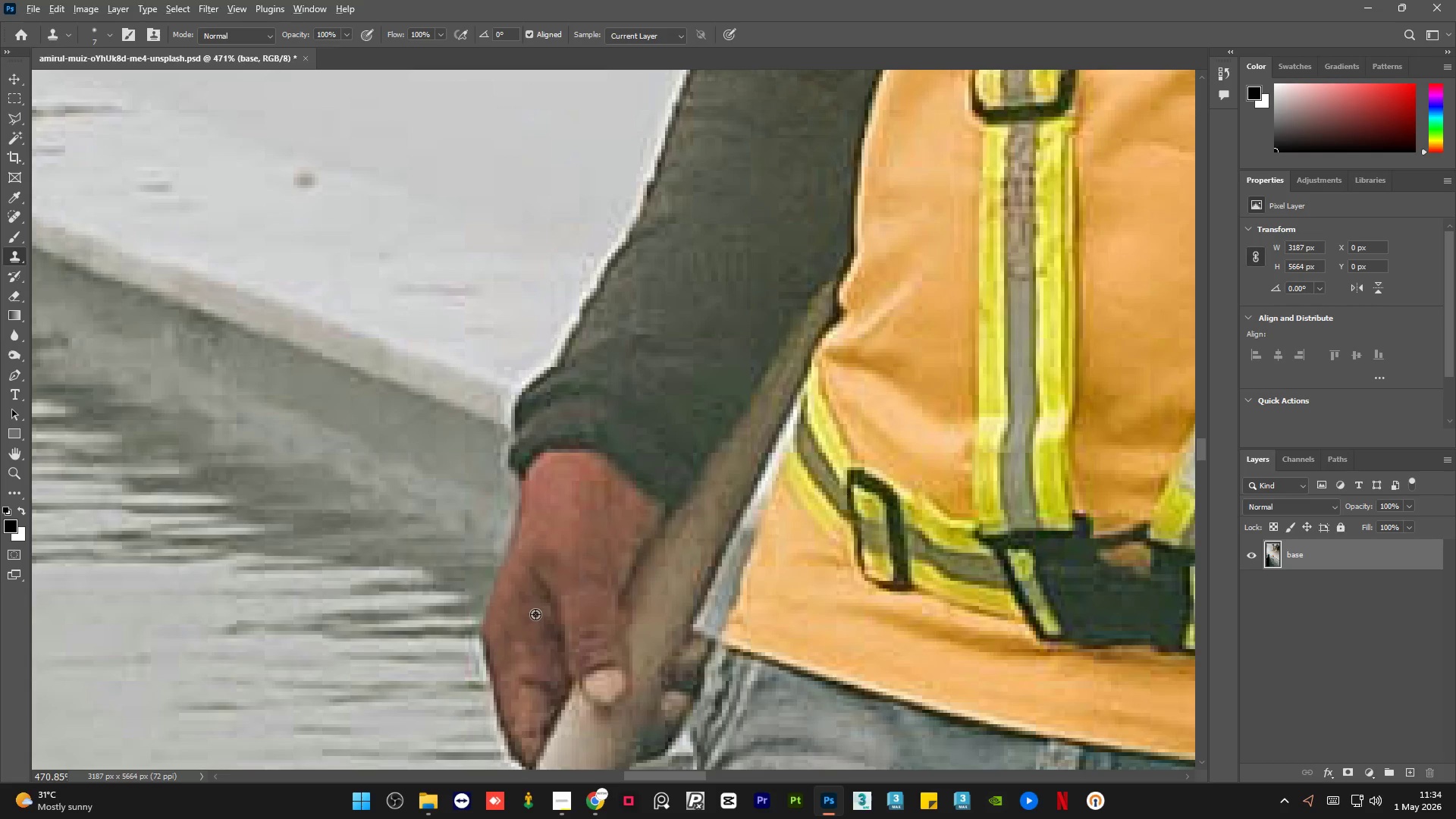 
triple_click([535, 614])
 